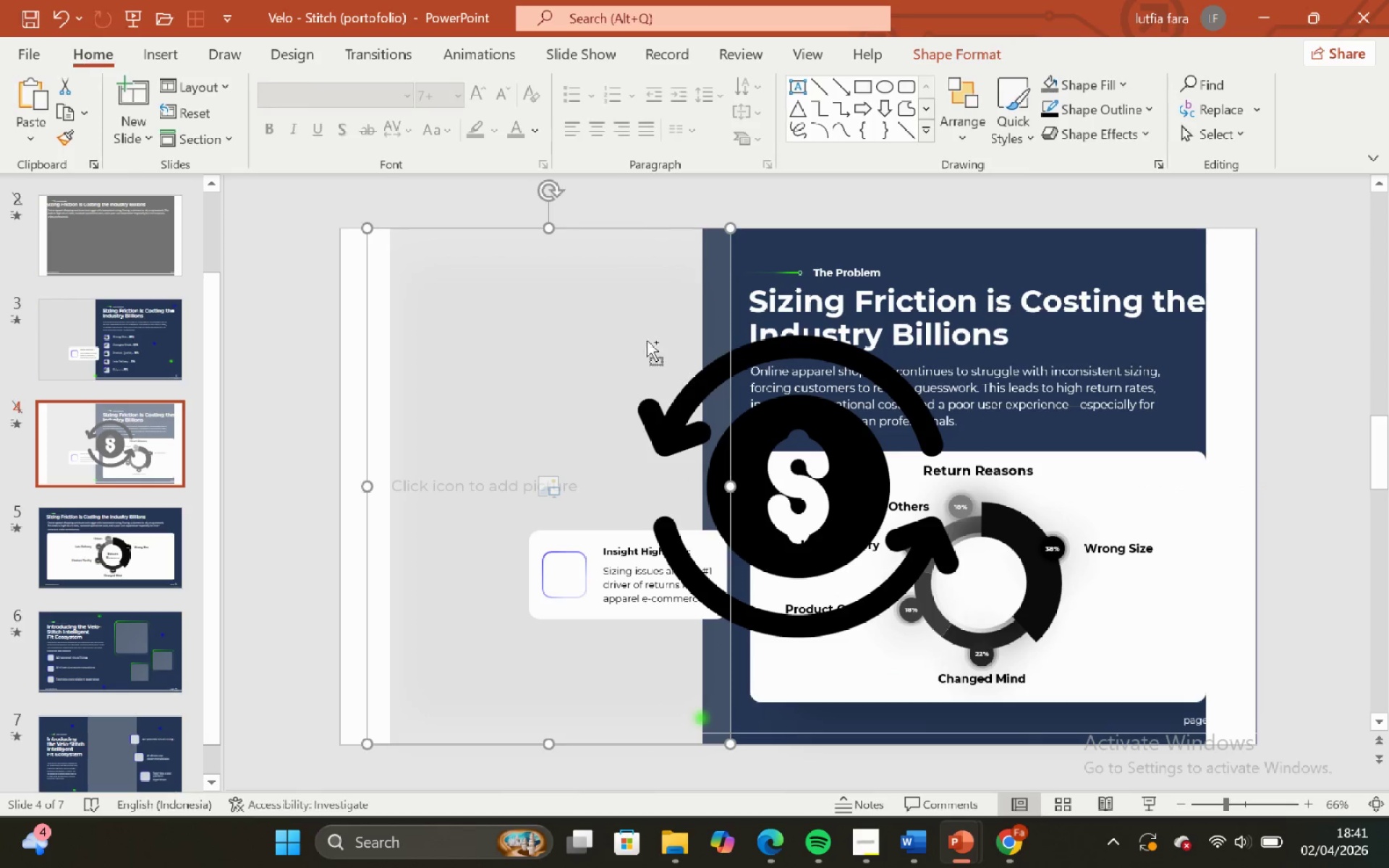 
key(Control+Z)
 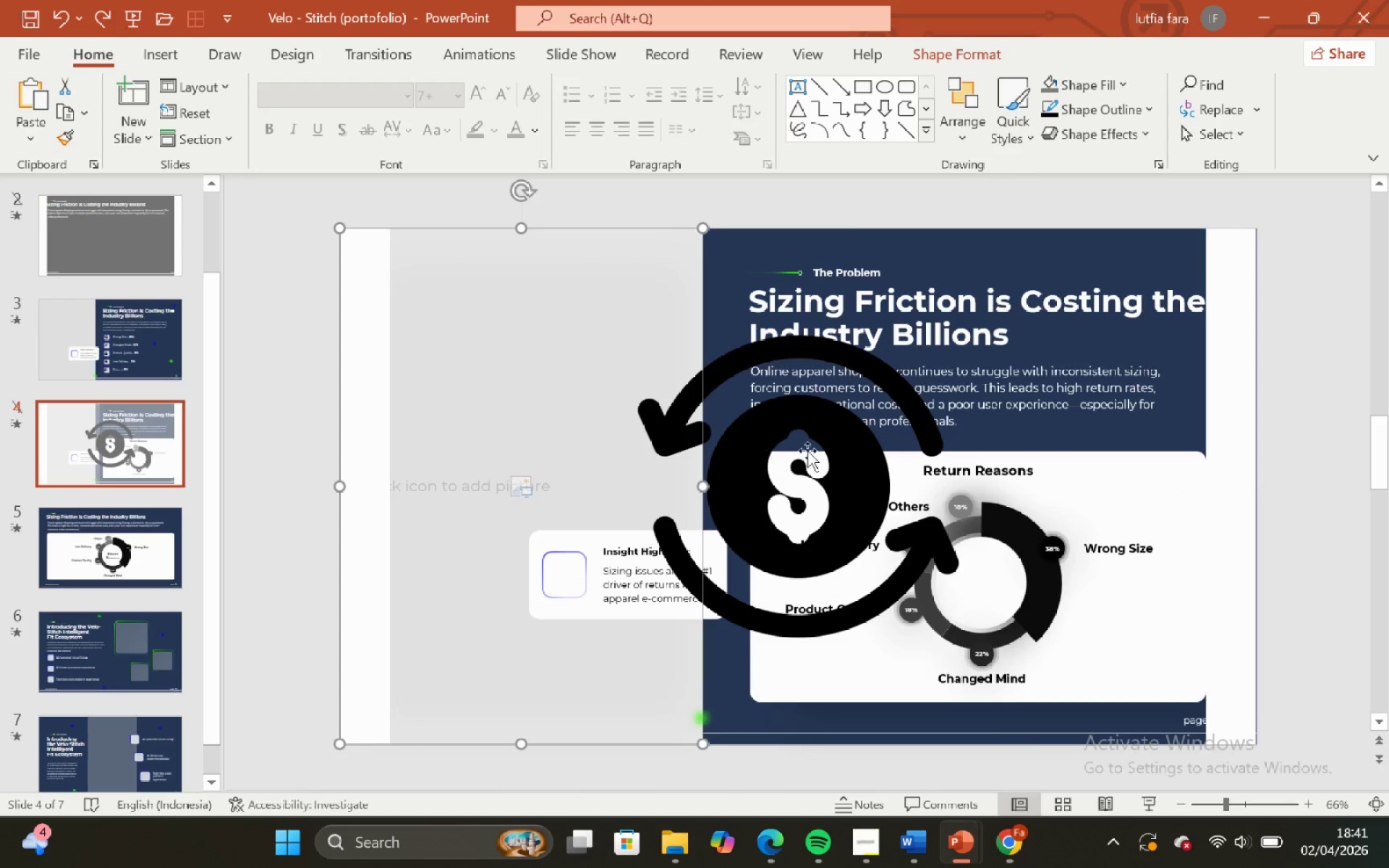 
left_click([811, 454])
 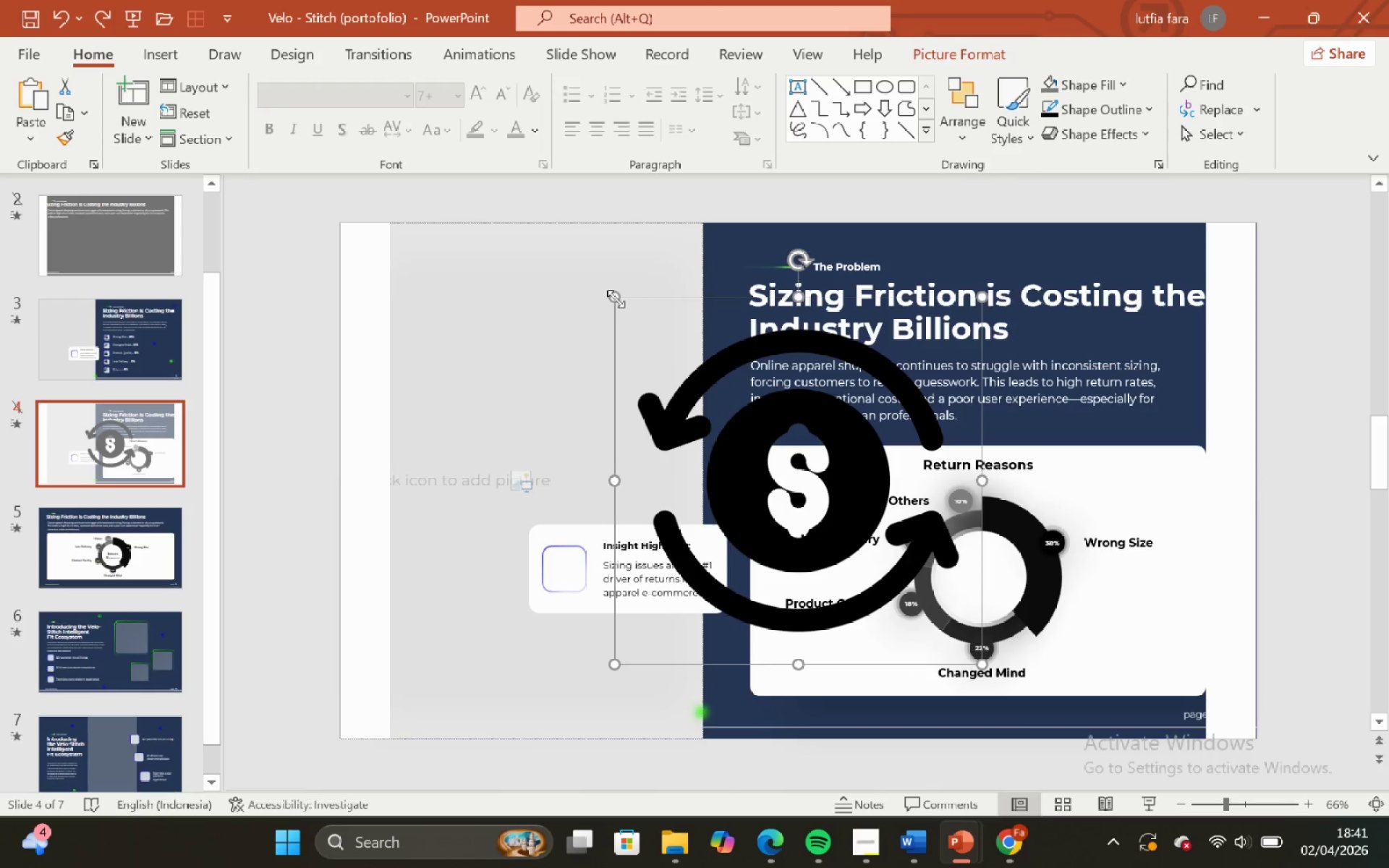 
hold_key(key=ShiftLeft, duration=0.98)
left_click_drag(start_coordinate=[616, 299], to_coordinate=[954, 608])
 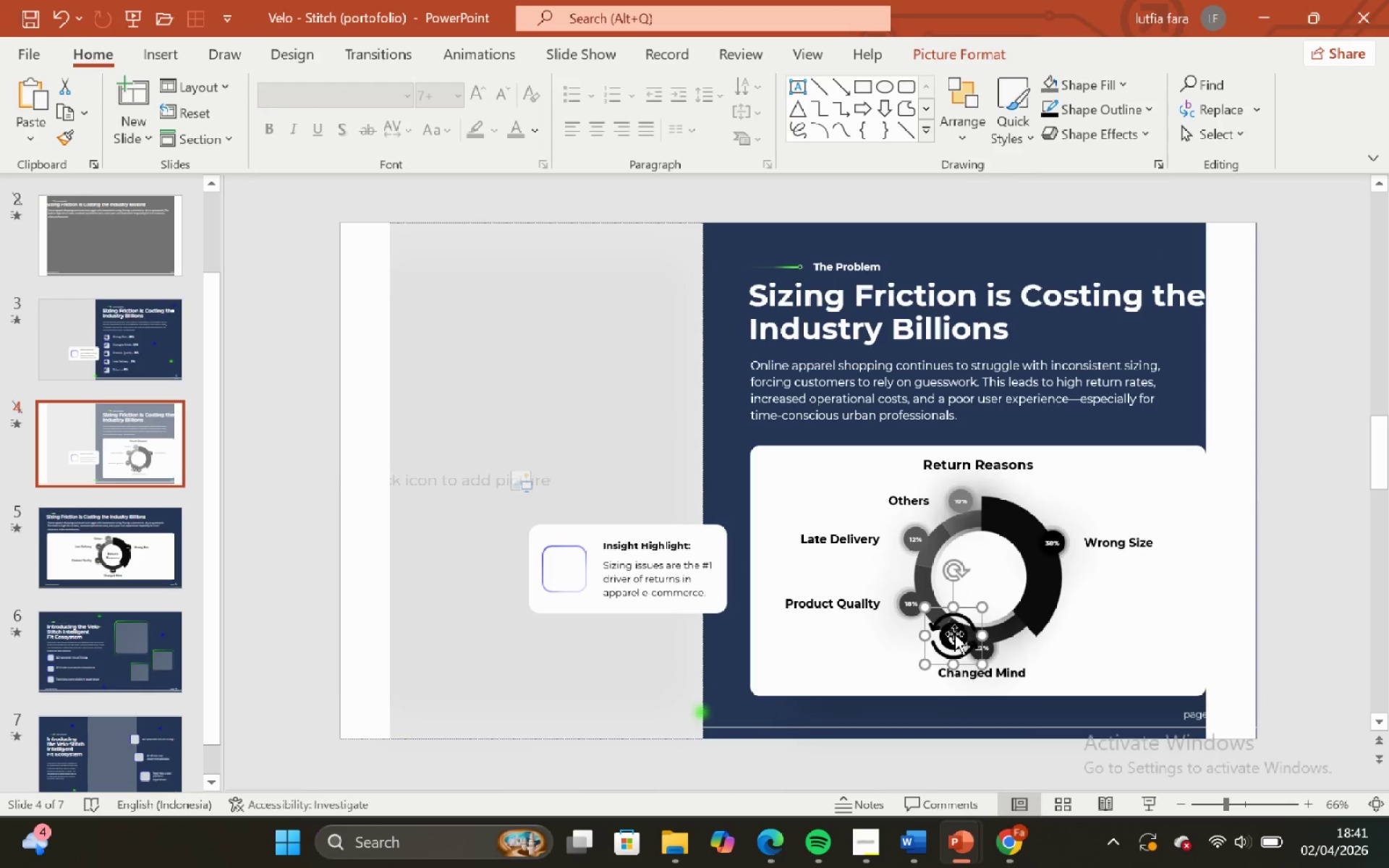 
left_click_drag(start_coordinate=[953, 634], to_coordinate=[980, 577])
 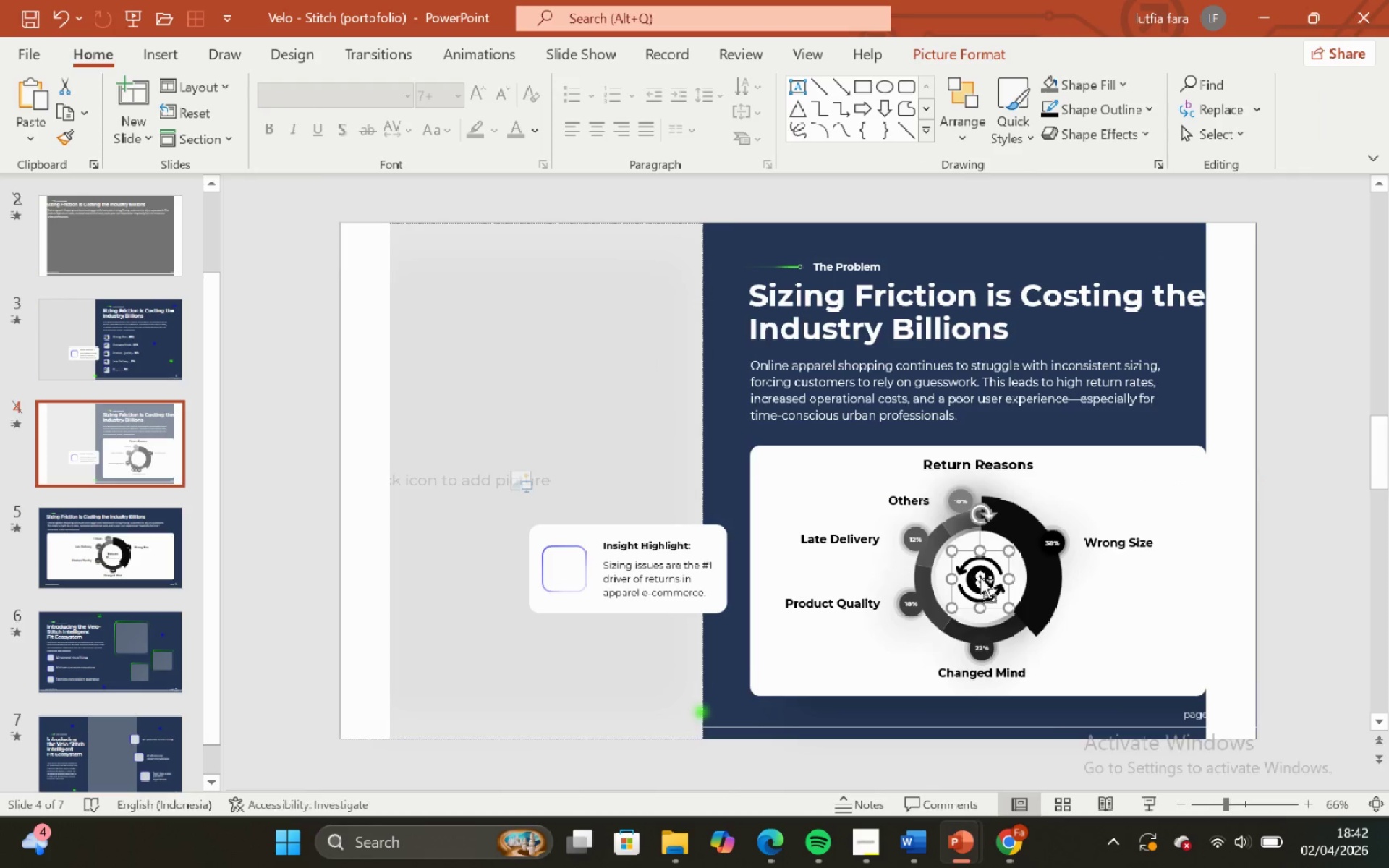 
hold_key(key=ShiftLeft, duration=0.67)
hold_key(key=ControlLeft, duration=0.72)
scroll: coordinate [980, 577], scroll_direction: up, amount: 4.0
 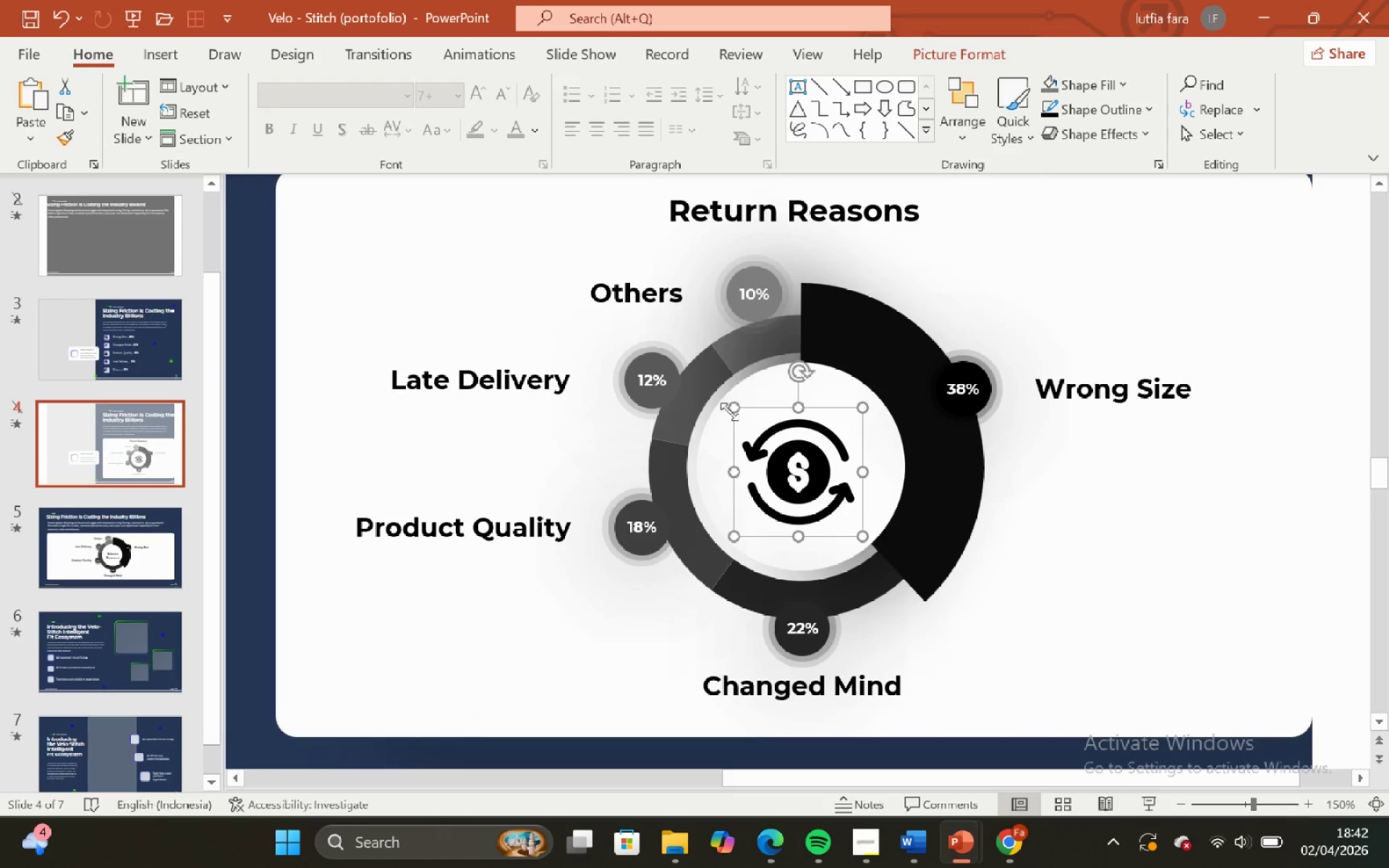 
hold_key(key=ShiftLeft, duration=0.53)
left_click_drag(start_coordinate=[730, 411], to_coordinate=[750, 432])
 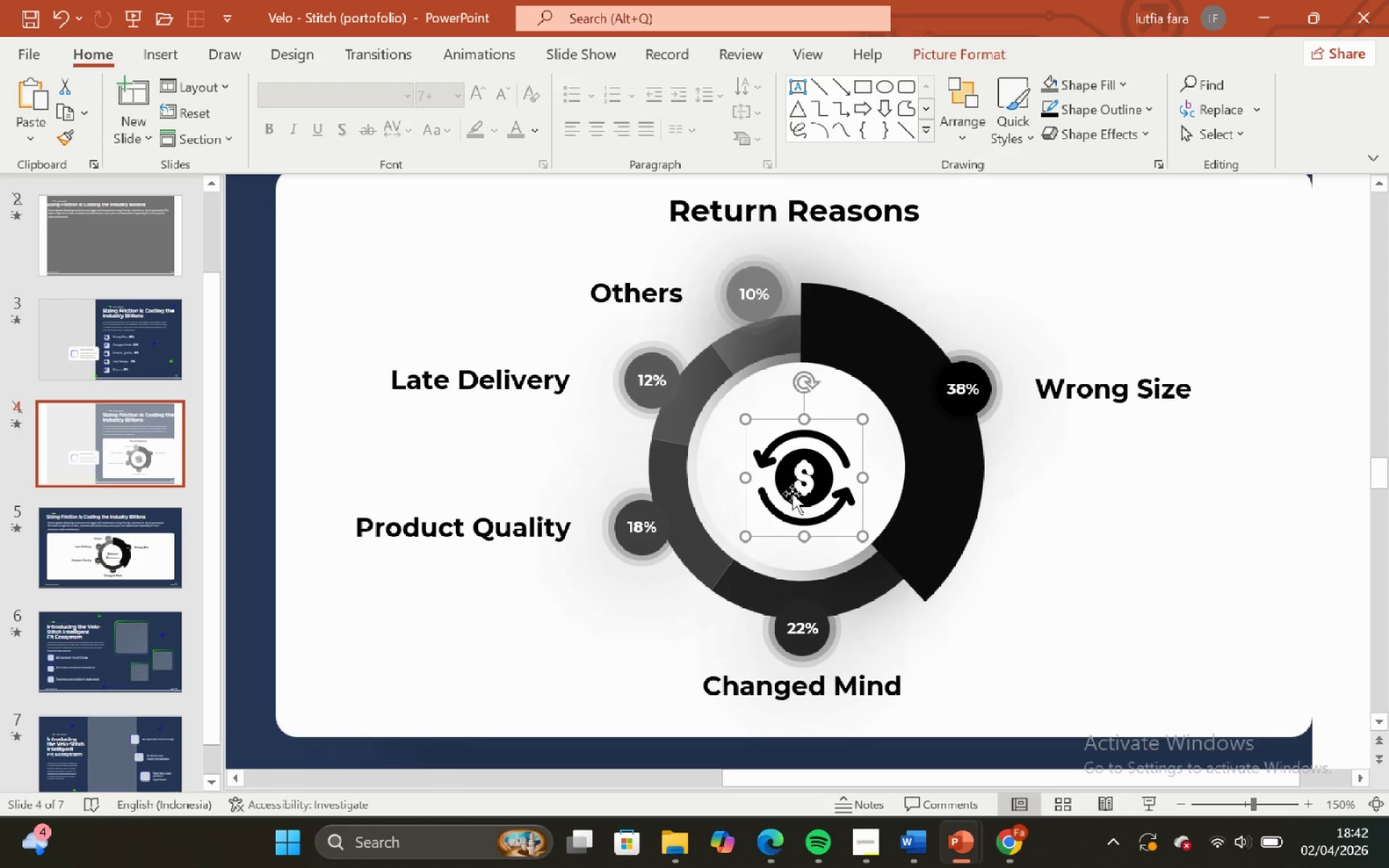 
left_click_drag(start_coordinate=[792, 493], to_coordinate=[787, 483])
 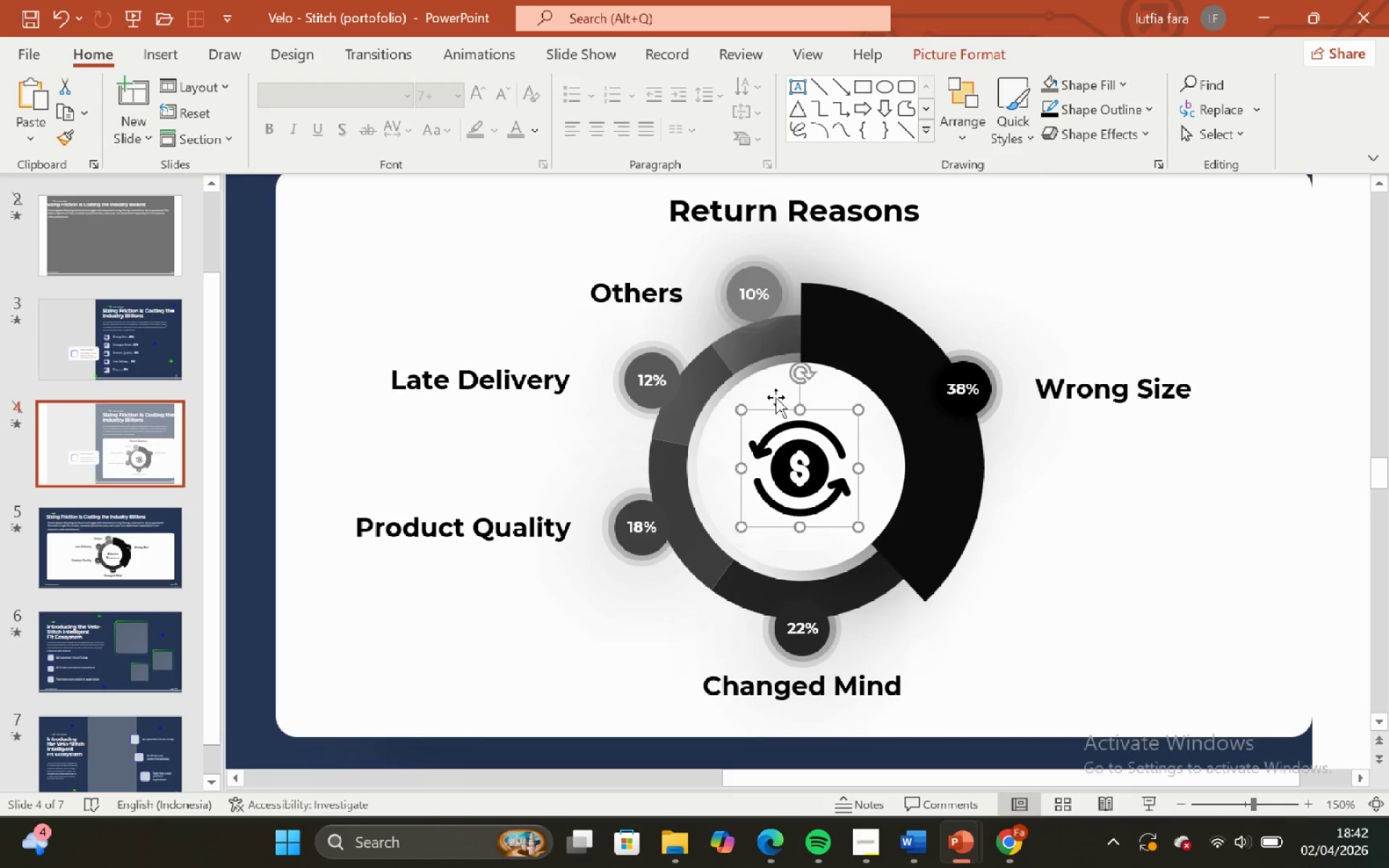 
hold_key(key=ShiftLeft, duration=0.53)
 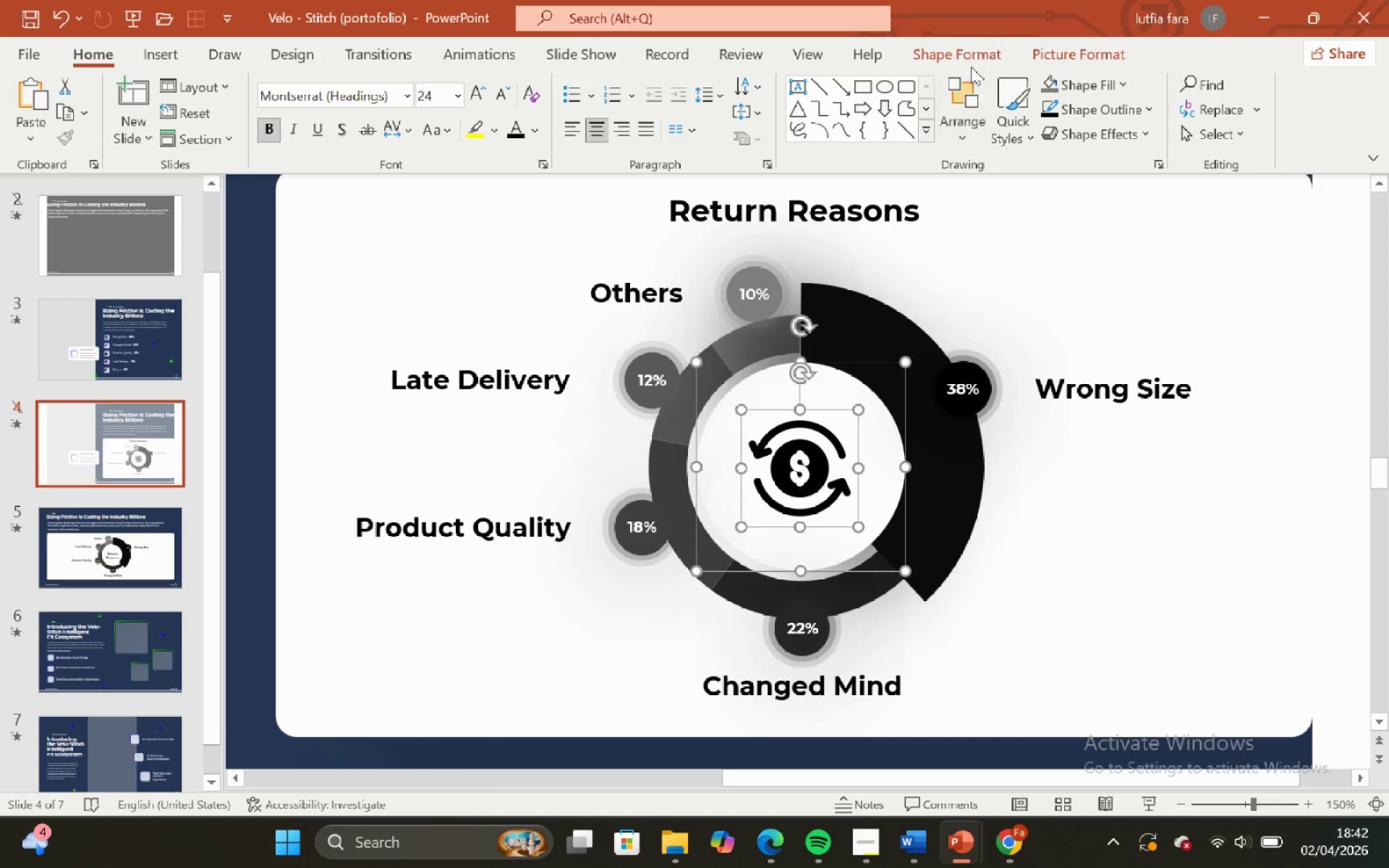 
left_click([970, 57])
 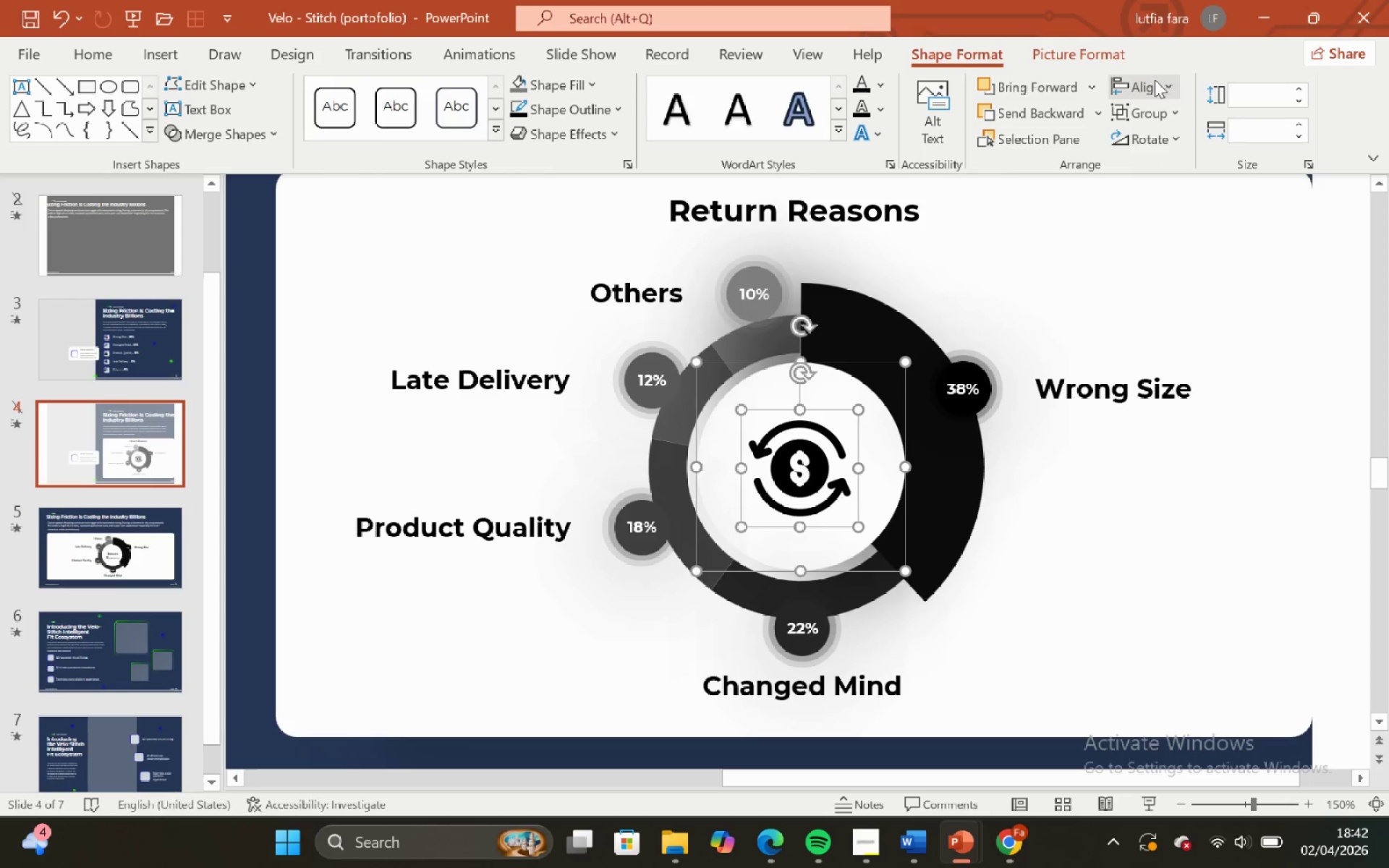 
left_click([1155, 80])
 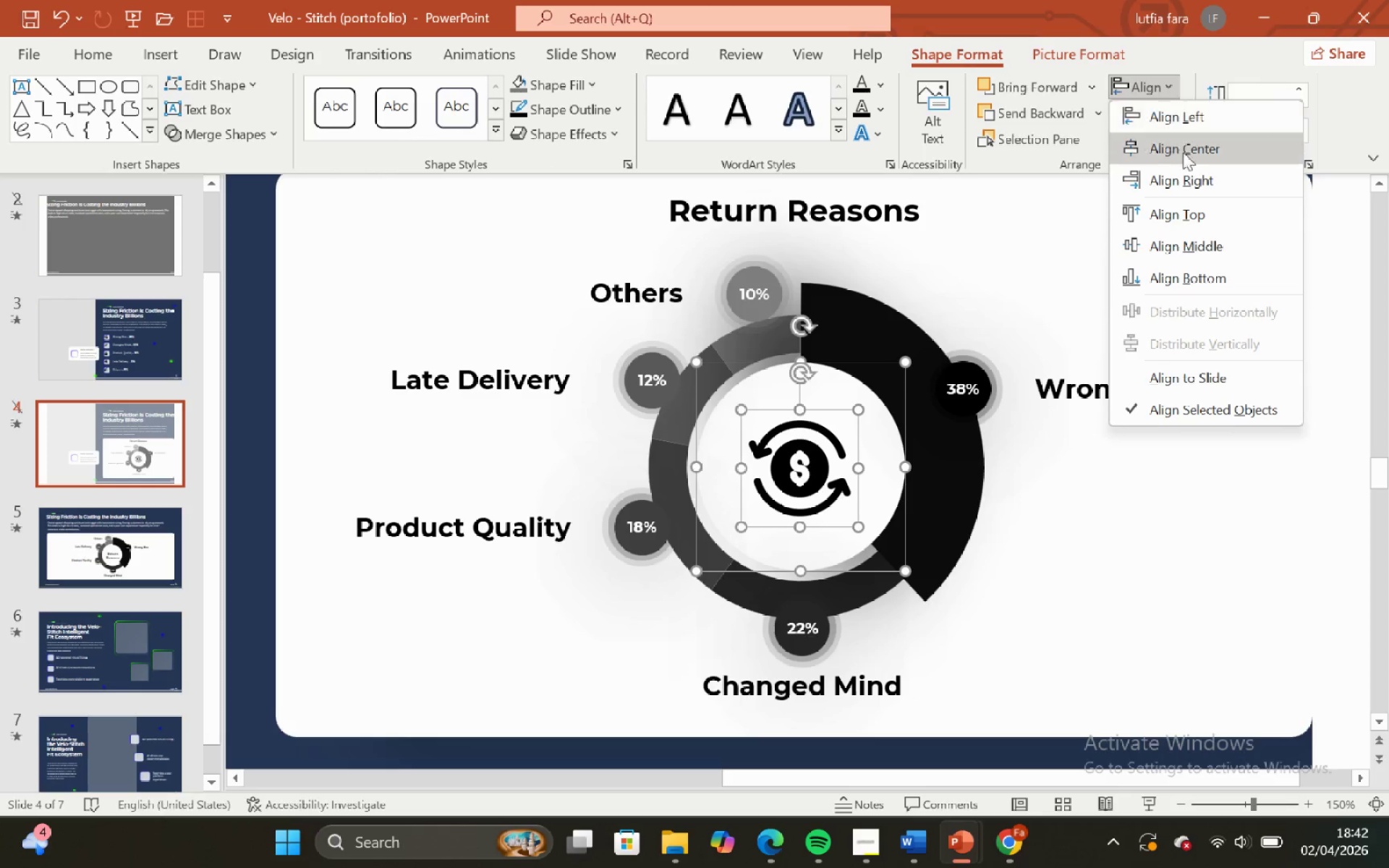 
left_click([1186, 157])
 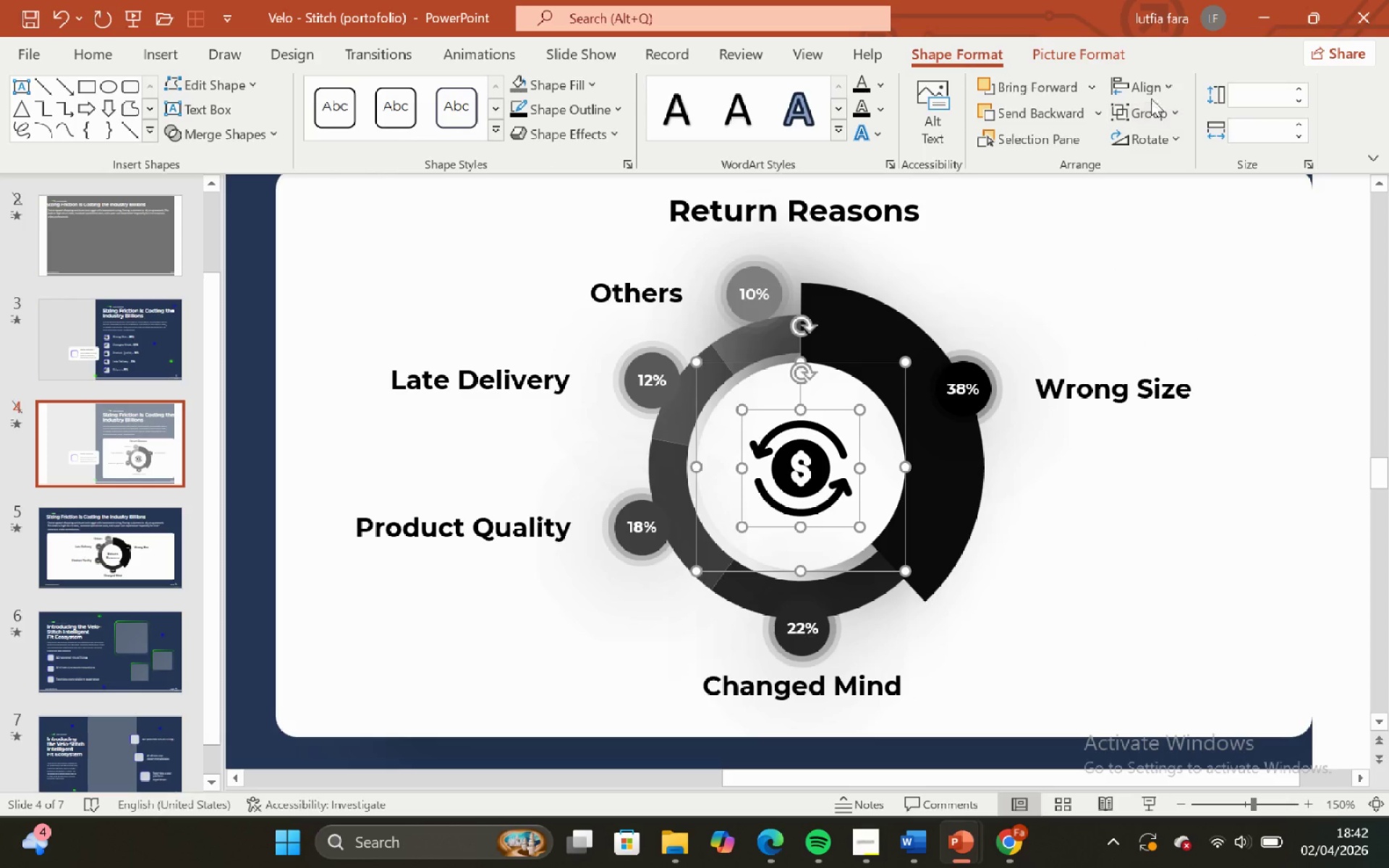 
left_click([1147, 89])
 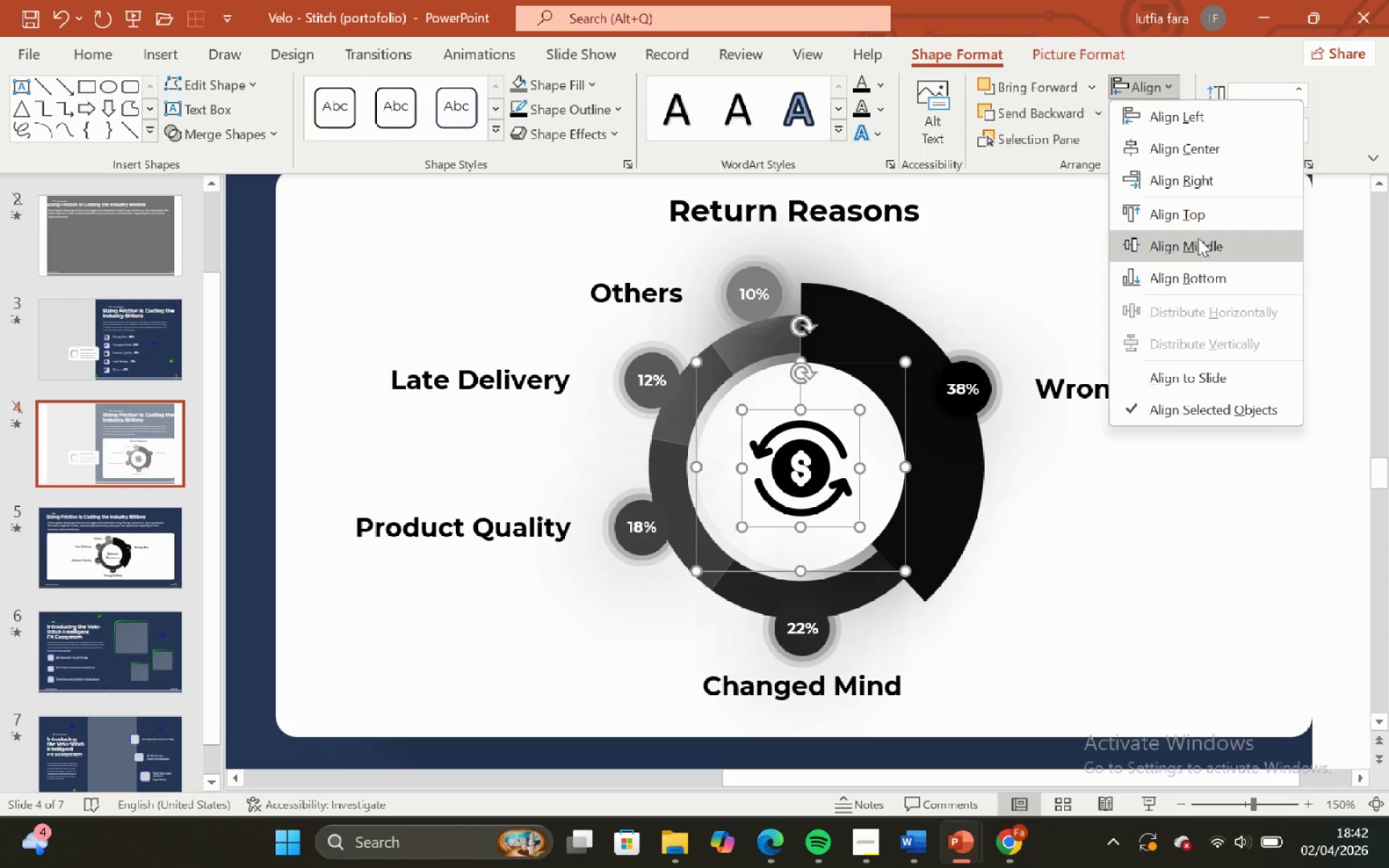 
left_click([1201, 250])
 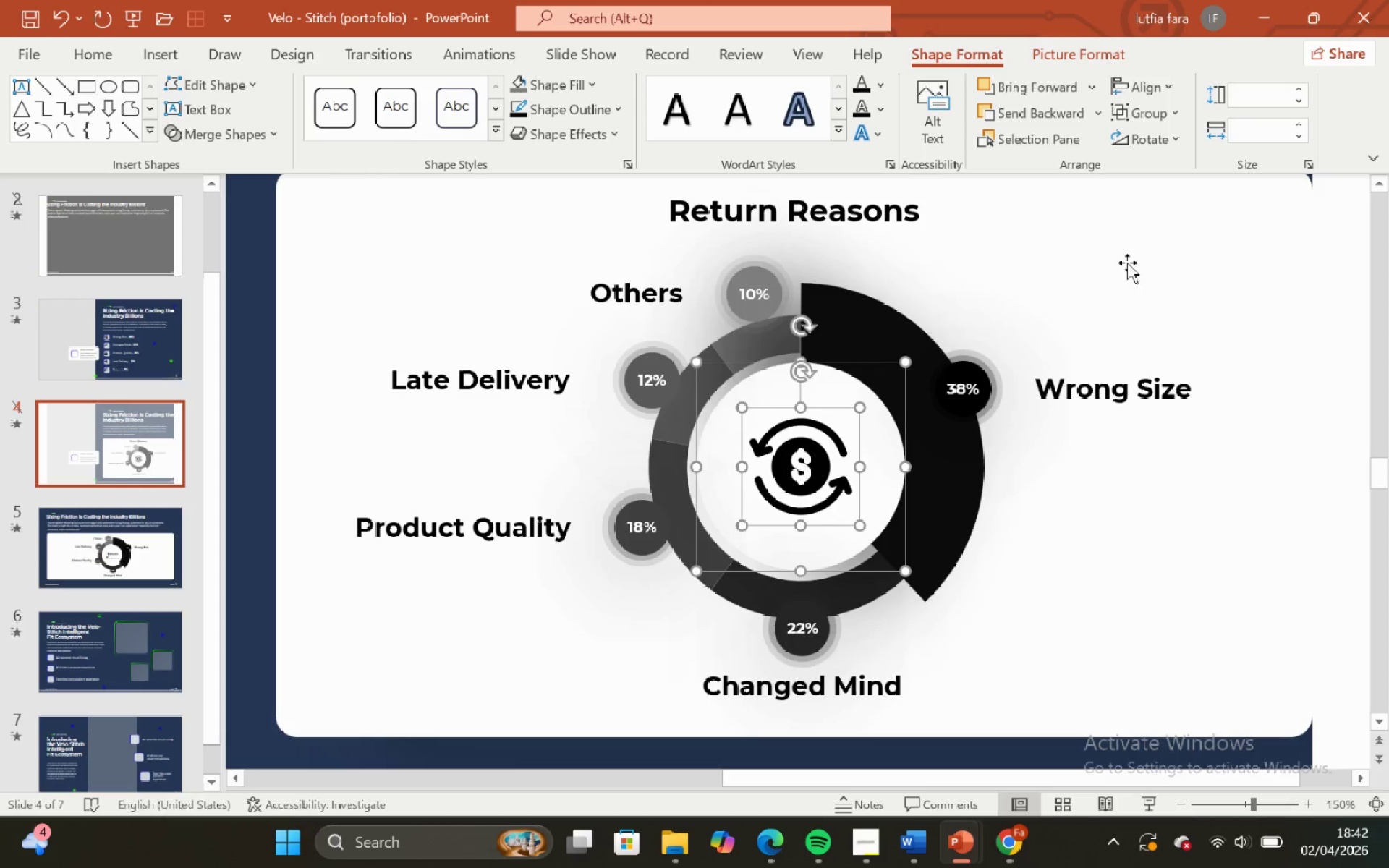 
hold_key(key=ControlLeft, duration=0.56)
hold_key(key=ShiftLeft, duration=0.38)
scroll: coordinate [1058, 297], scroll_direction: down, amount: 5.0
 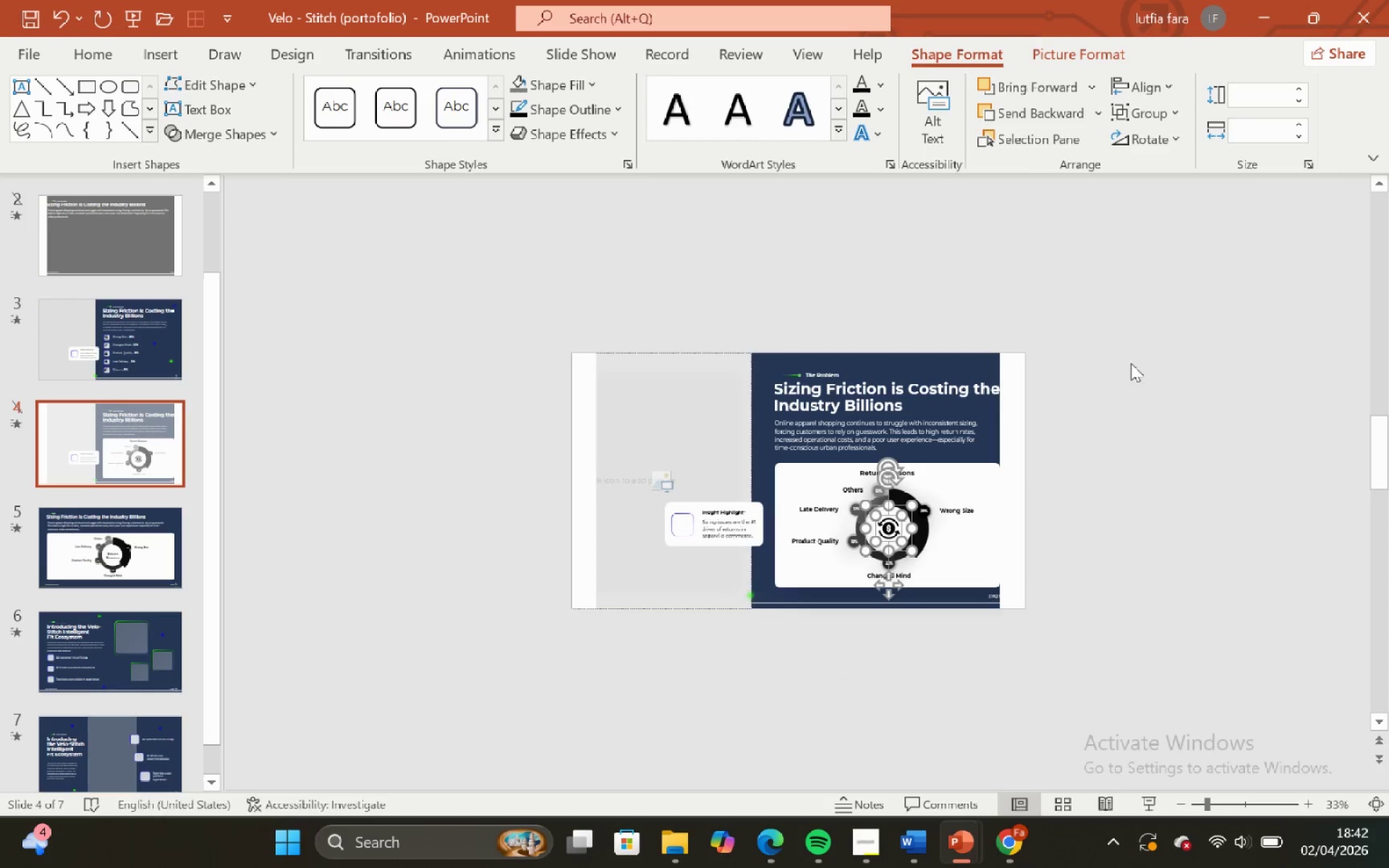 
left_click([1134, 404])
 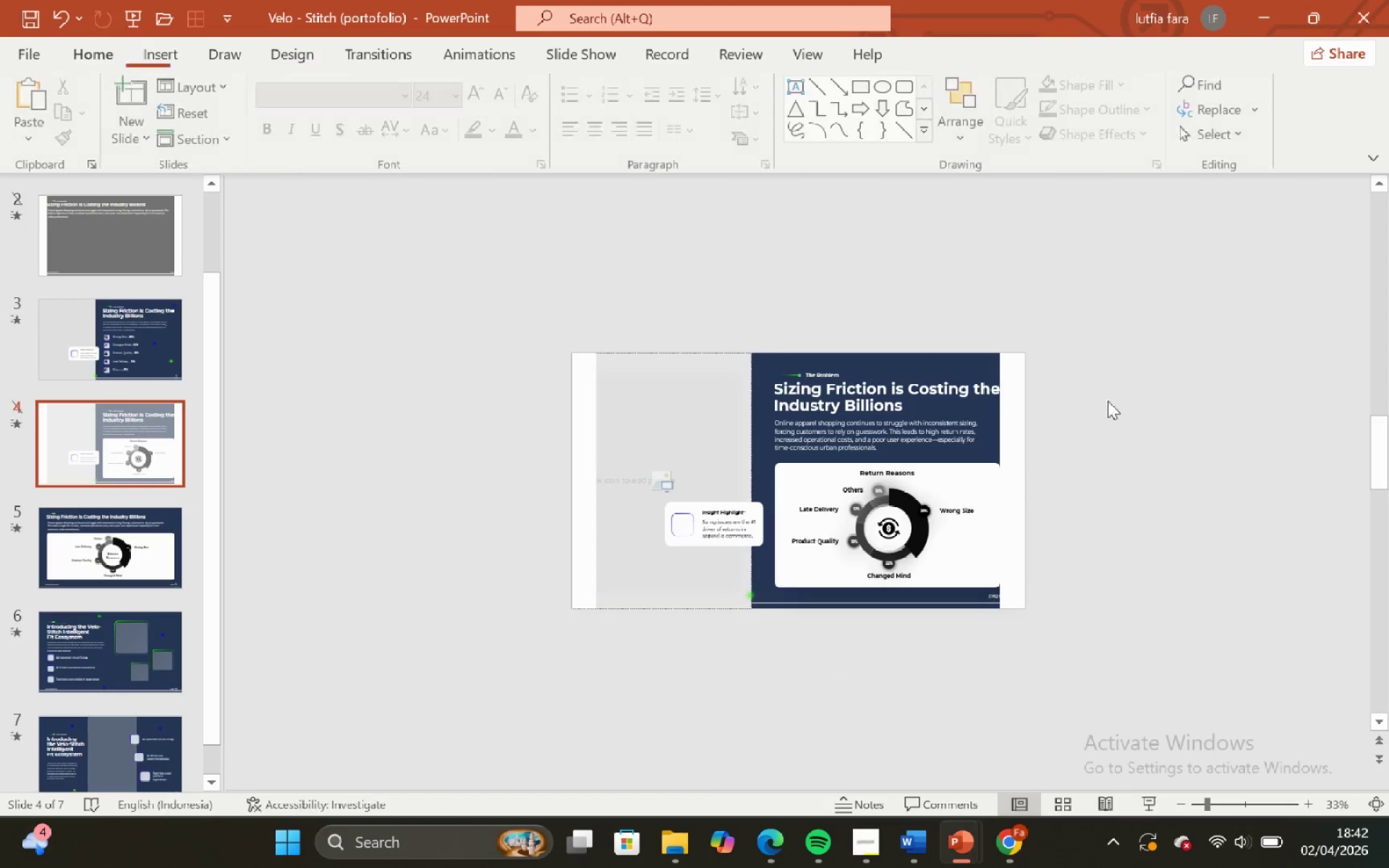 
hold_key(key=ControlLeft, duration=0.48)
hold_key(key=ShiftLeft, duration=0.42)
scroll: coordinate [1104, 417], scroll_direction: up, amount: 1.0
 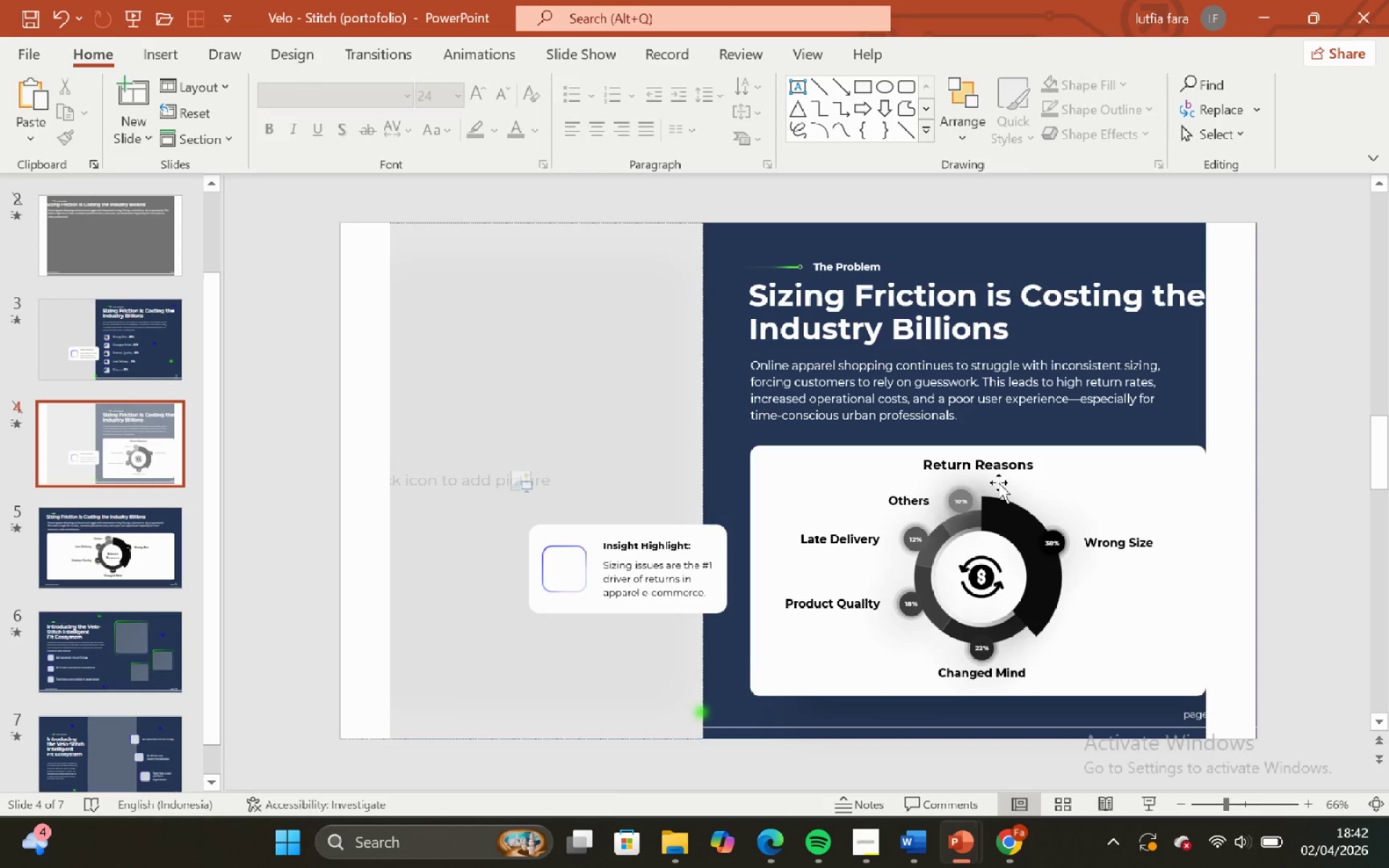 
left_click([1019, 457])
 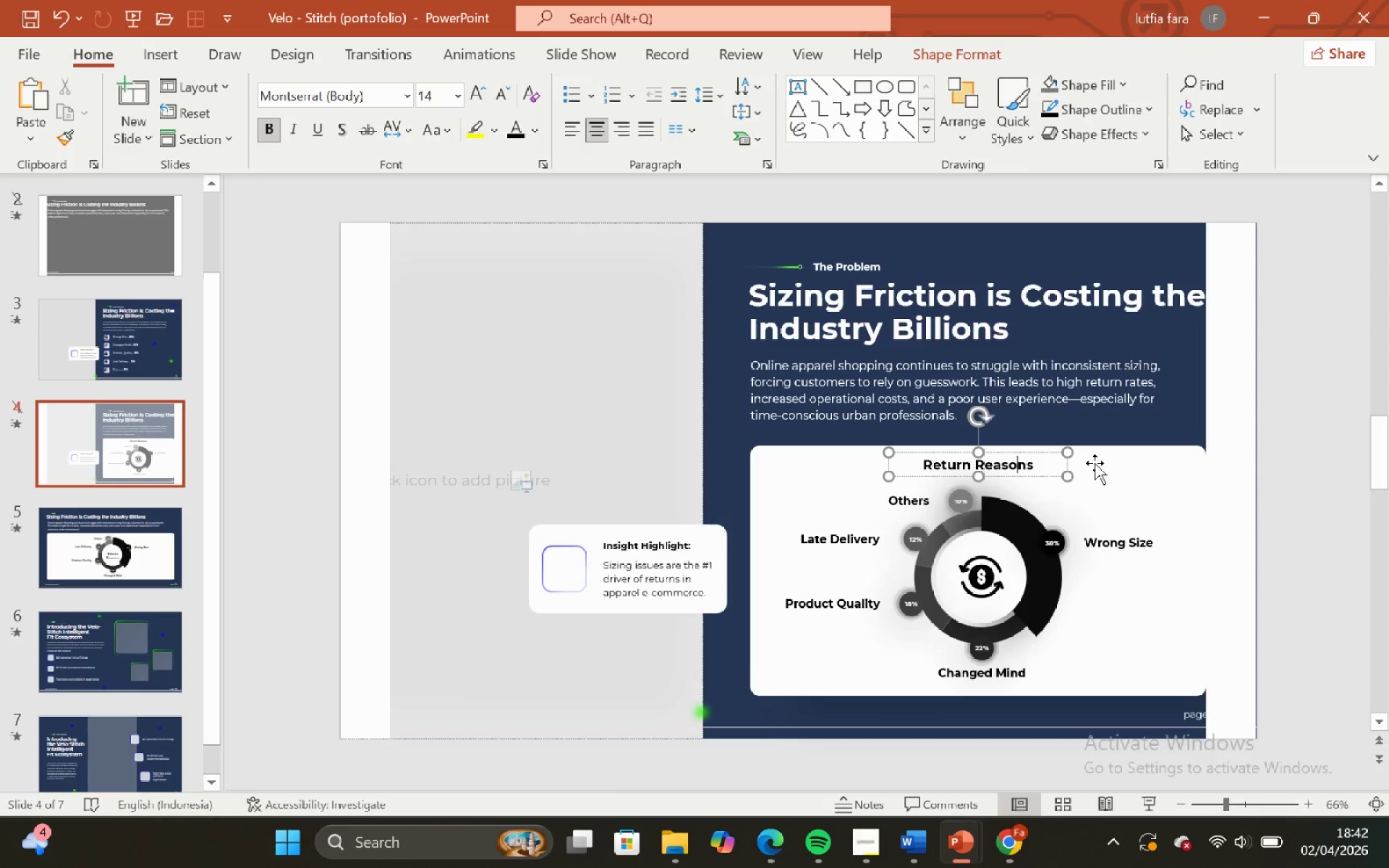 
hold_key(key=ShiftLeft, duration=0.36)
double_click([1113, 458])
 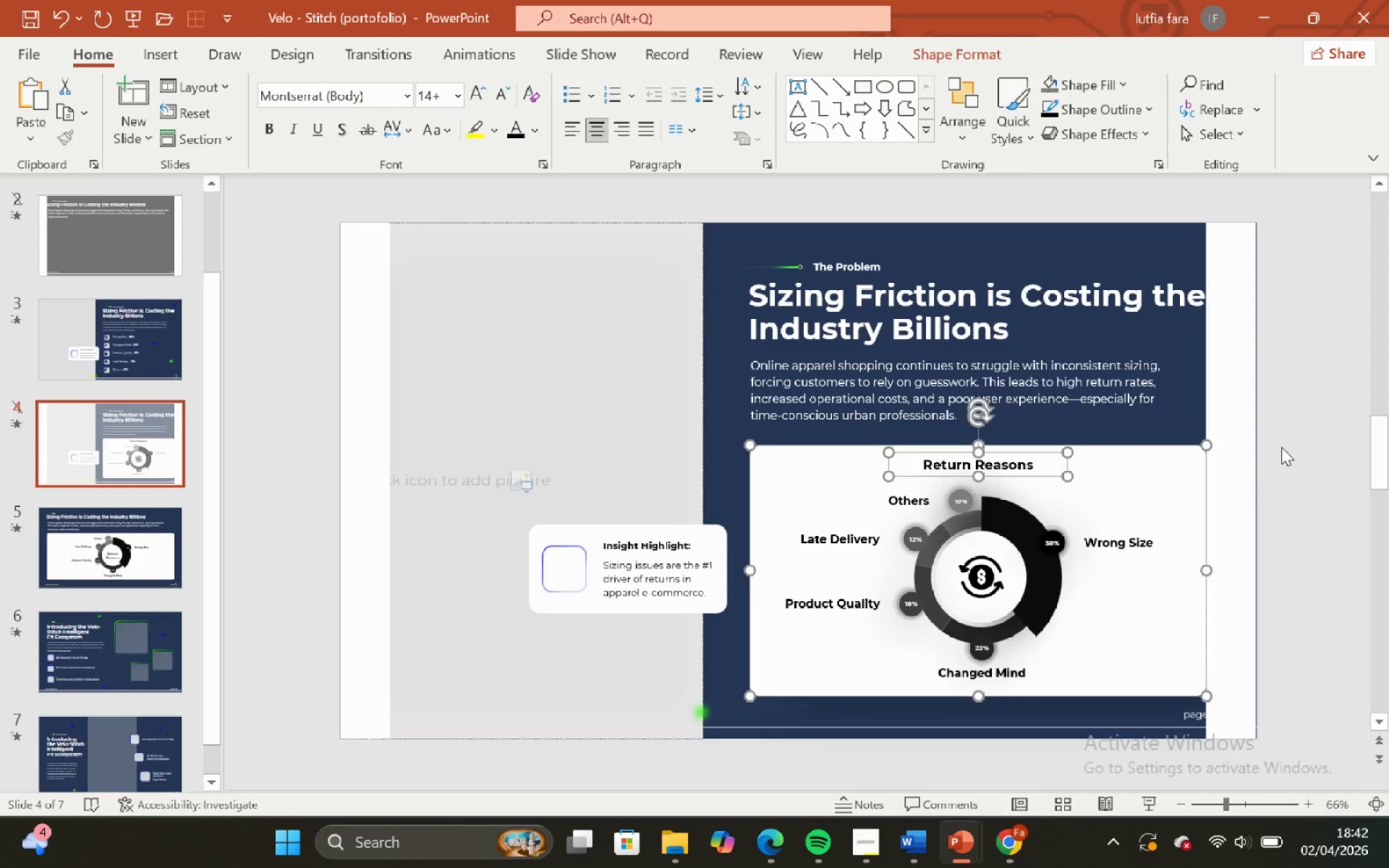 
left_click([1281, 447])
 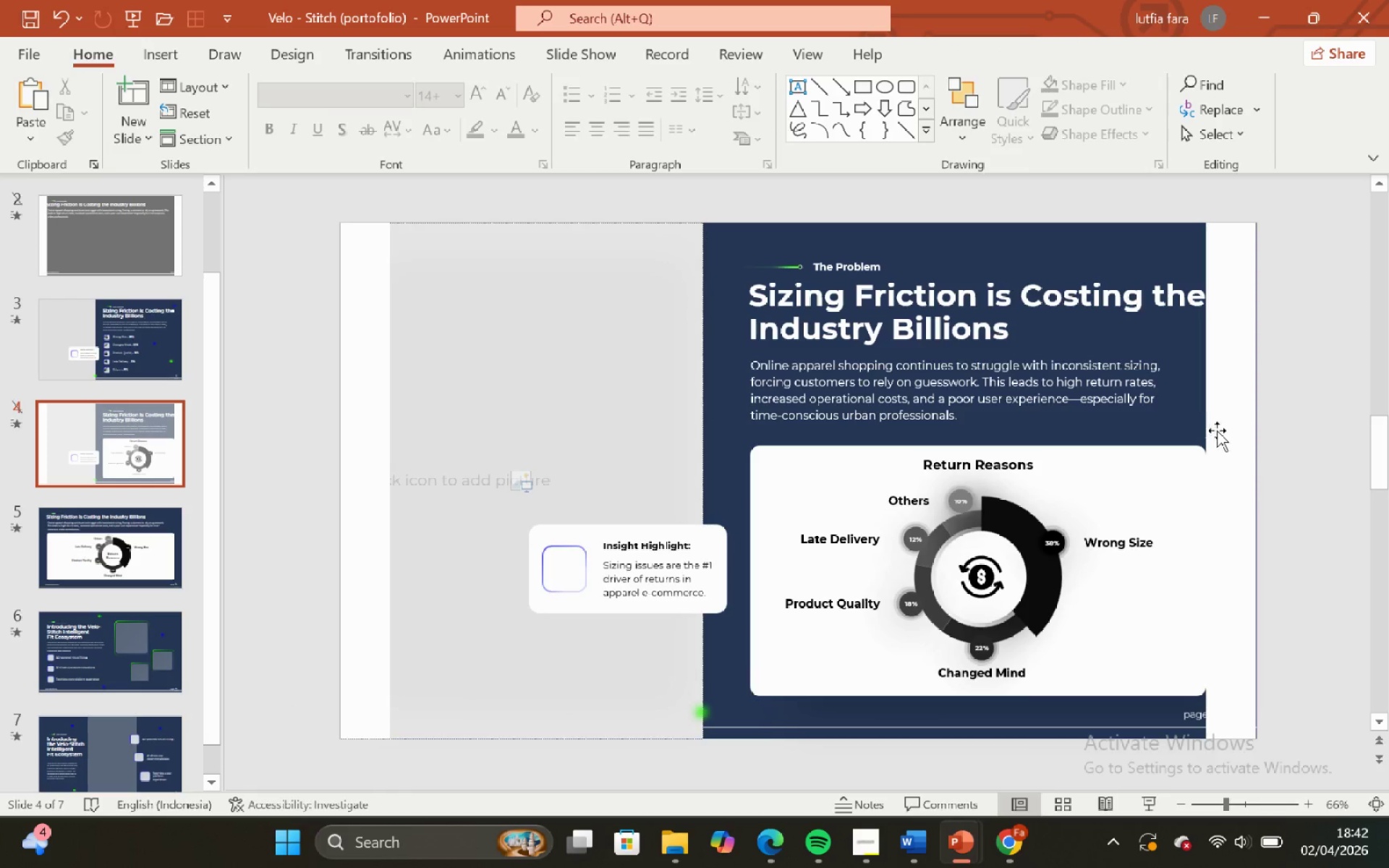 
left_click([1223, 426])
 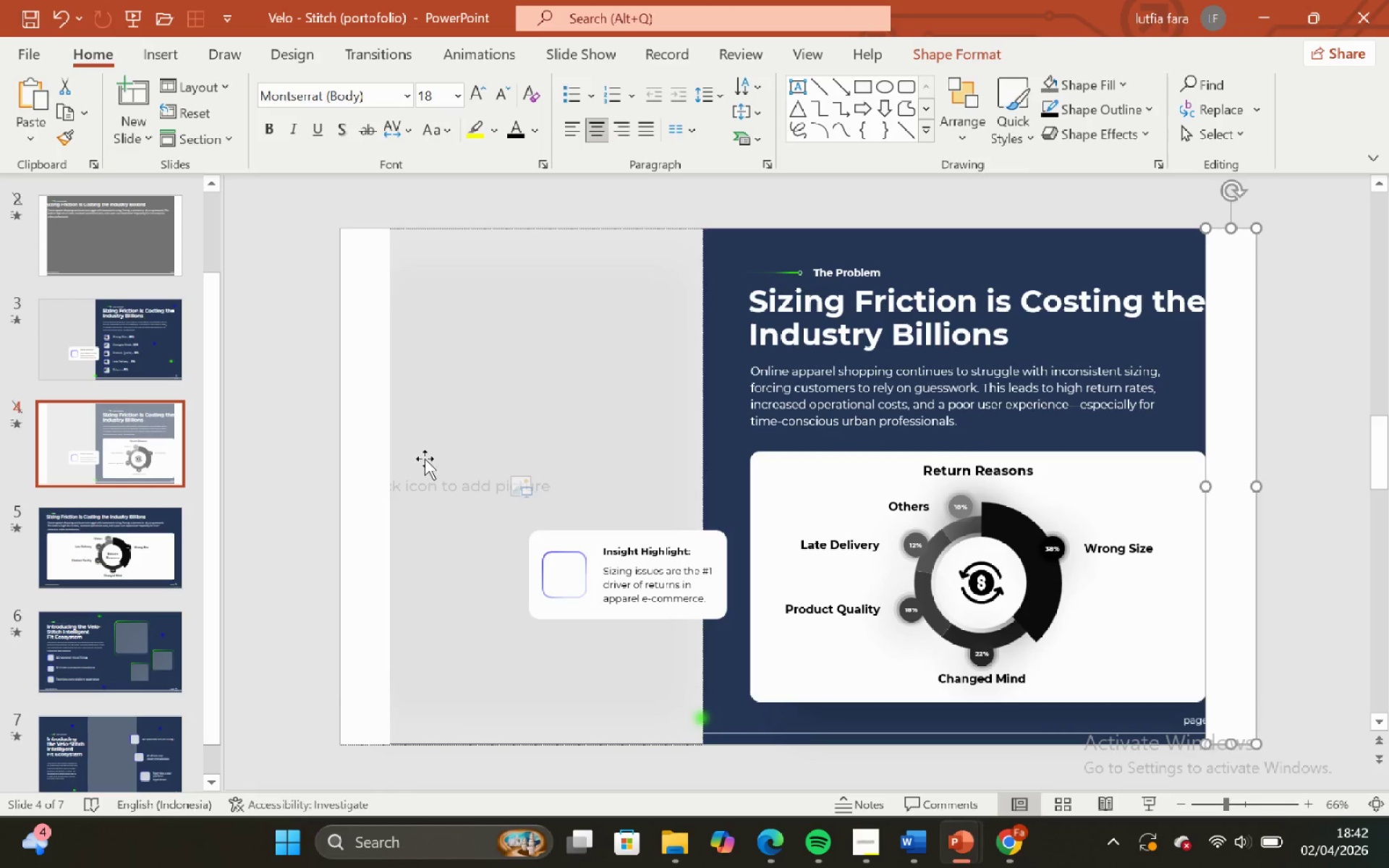 
hold_key(key=ShiftLeft, duration=0.75)
left_click([378, 450])
 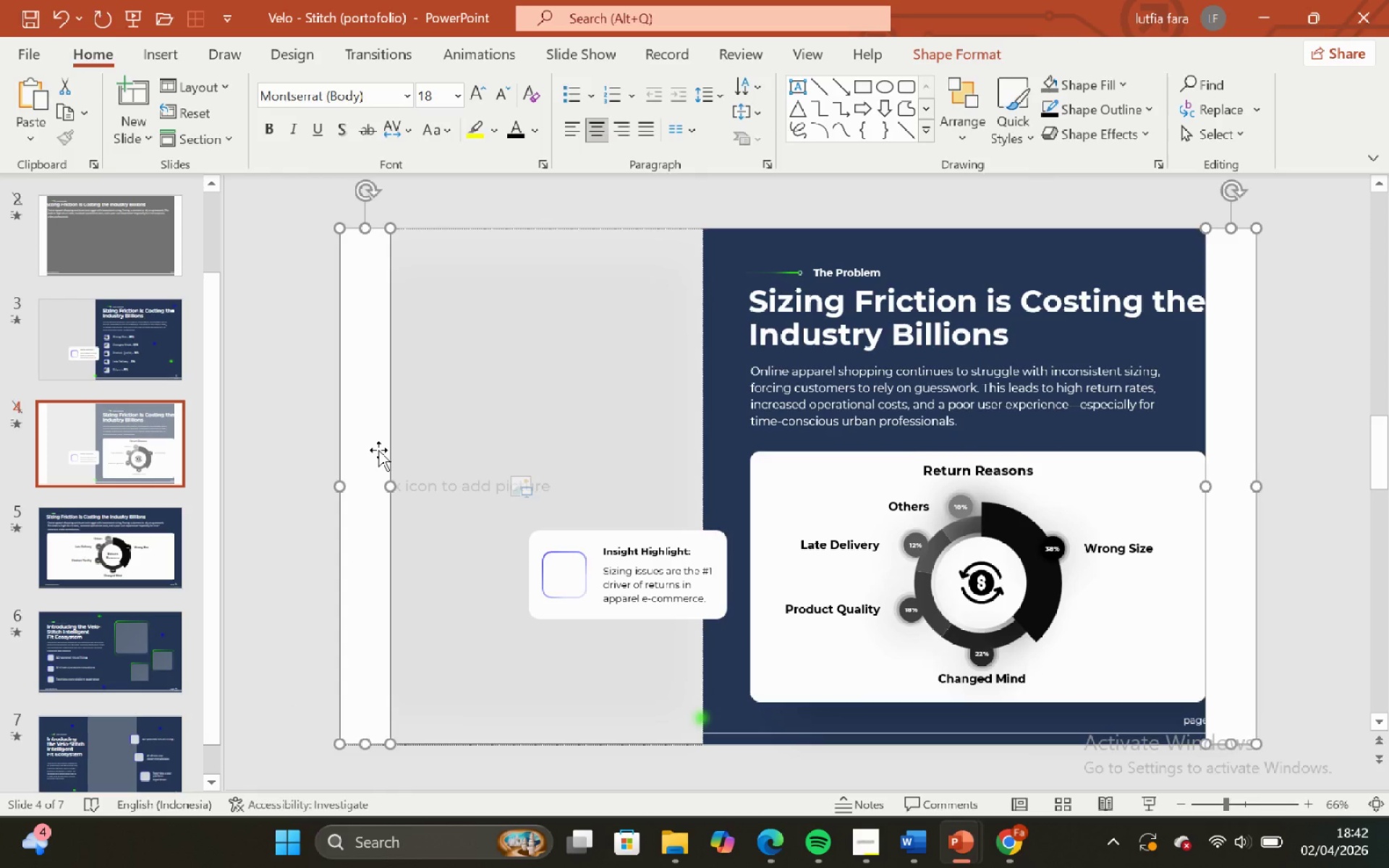 
key(Backspace)
 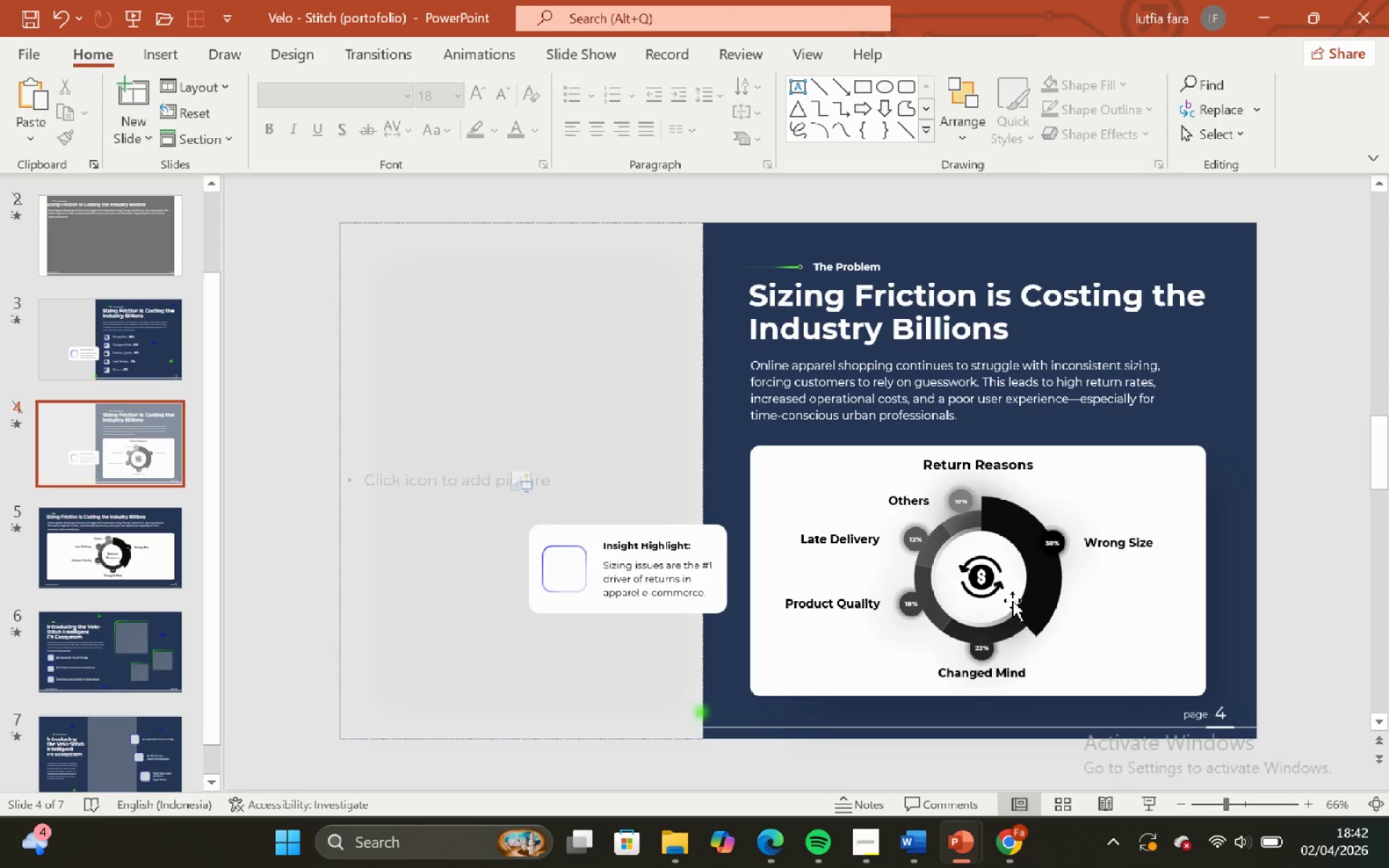 
left_click([1247, 535])
 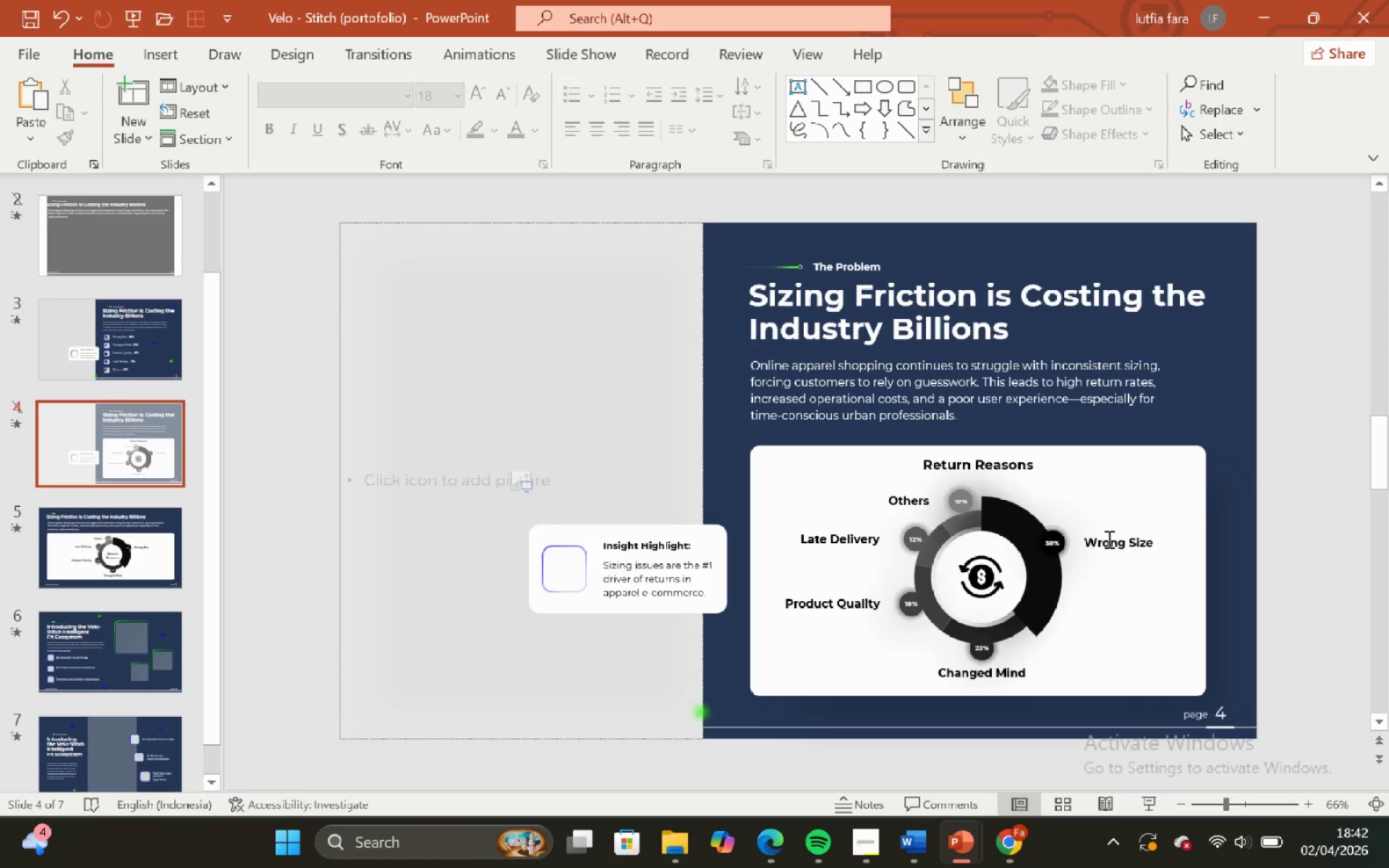 
left_click([1168, 540])
 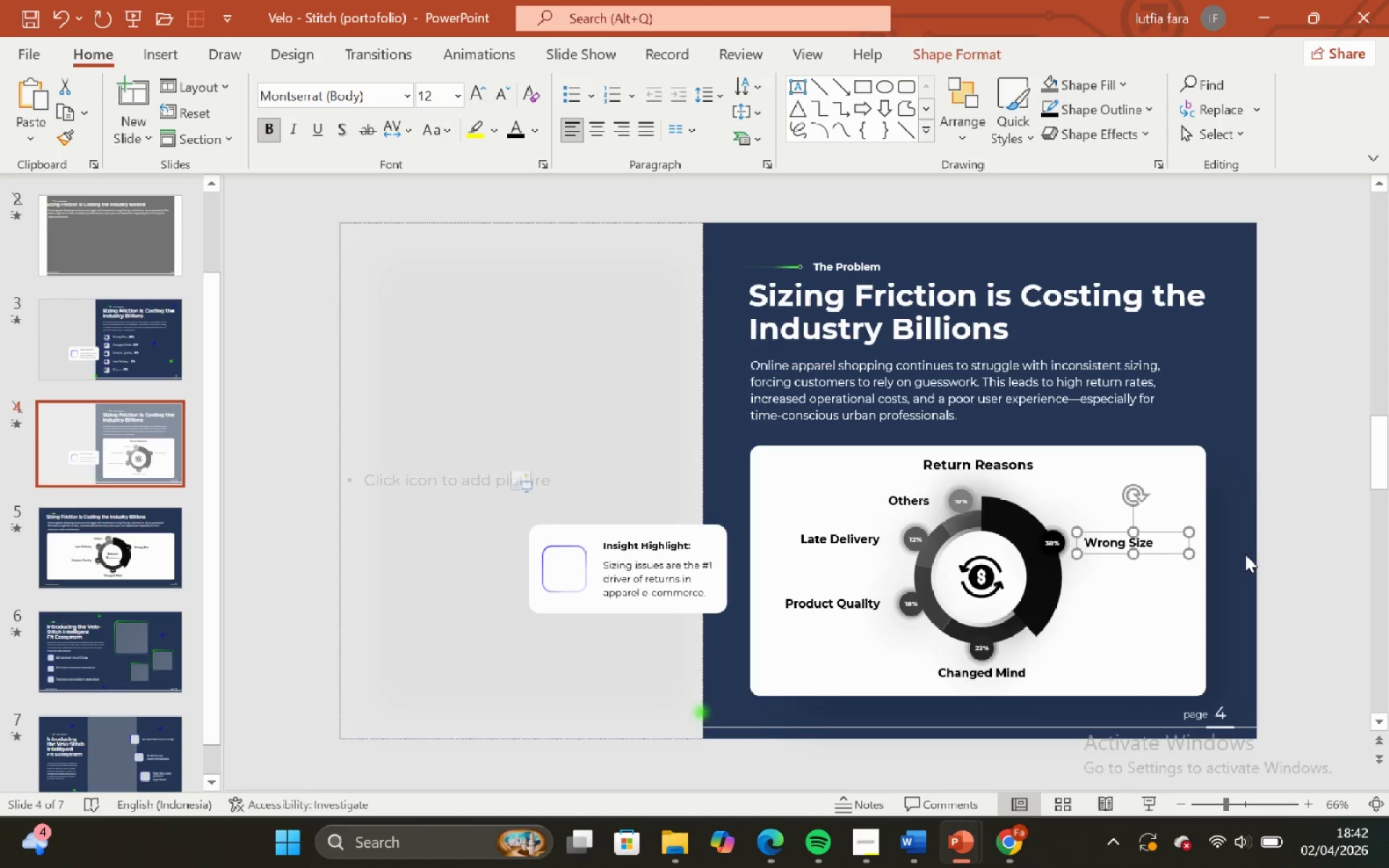 
left_click([1245, 554])
 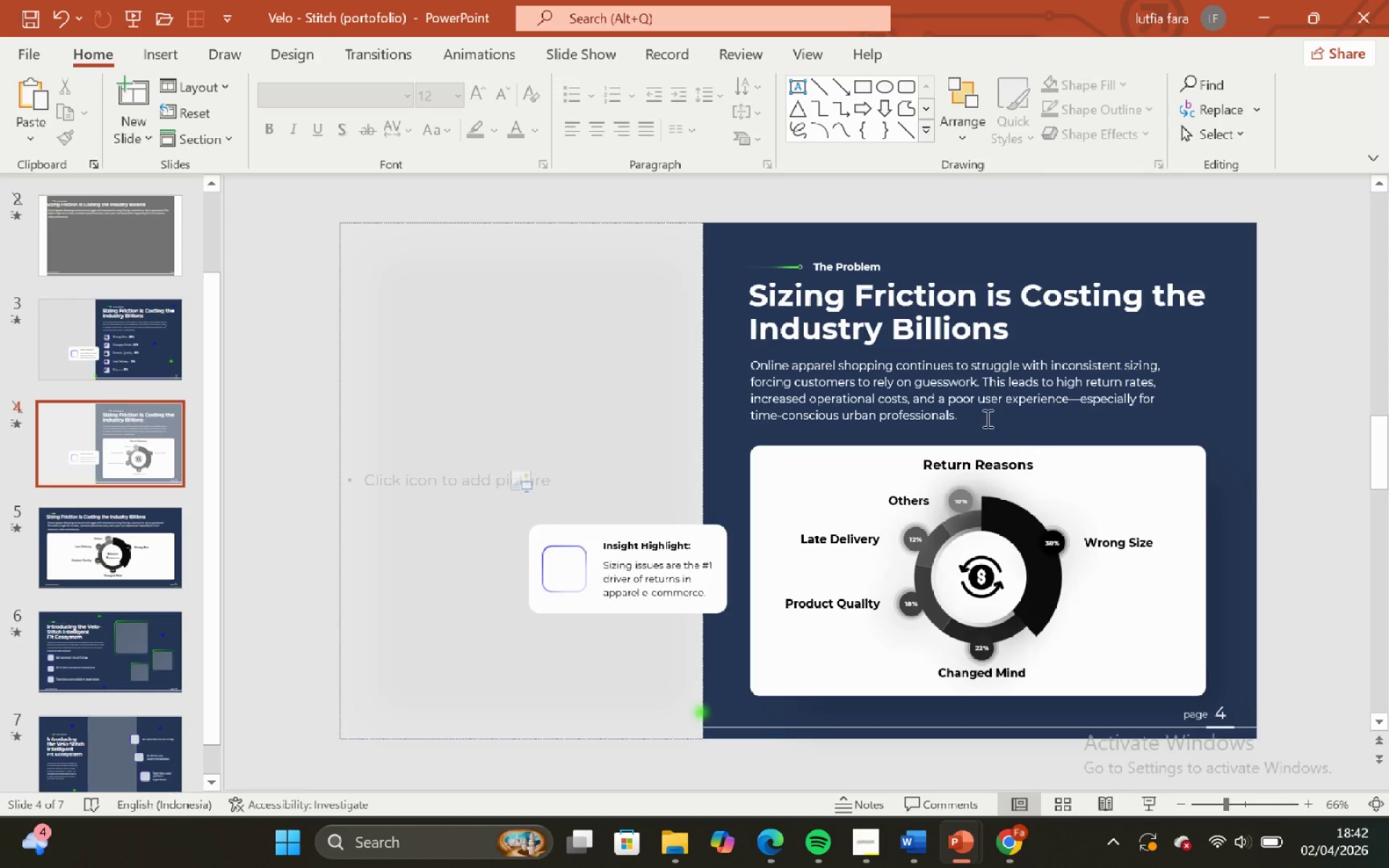 
left_click([943, 393])
 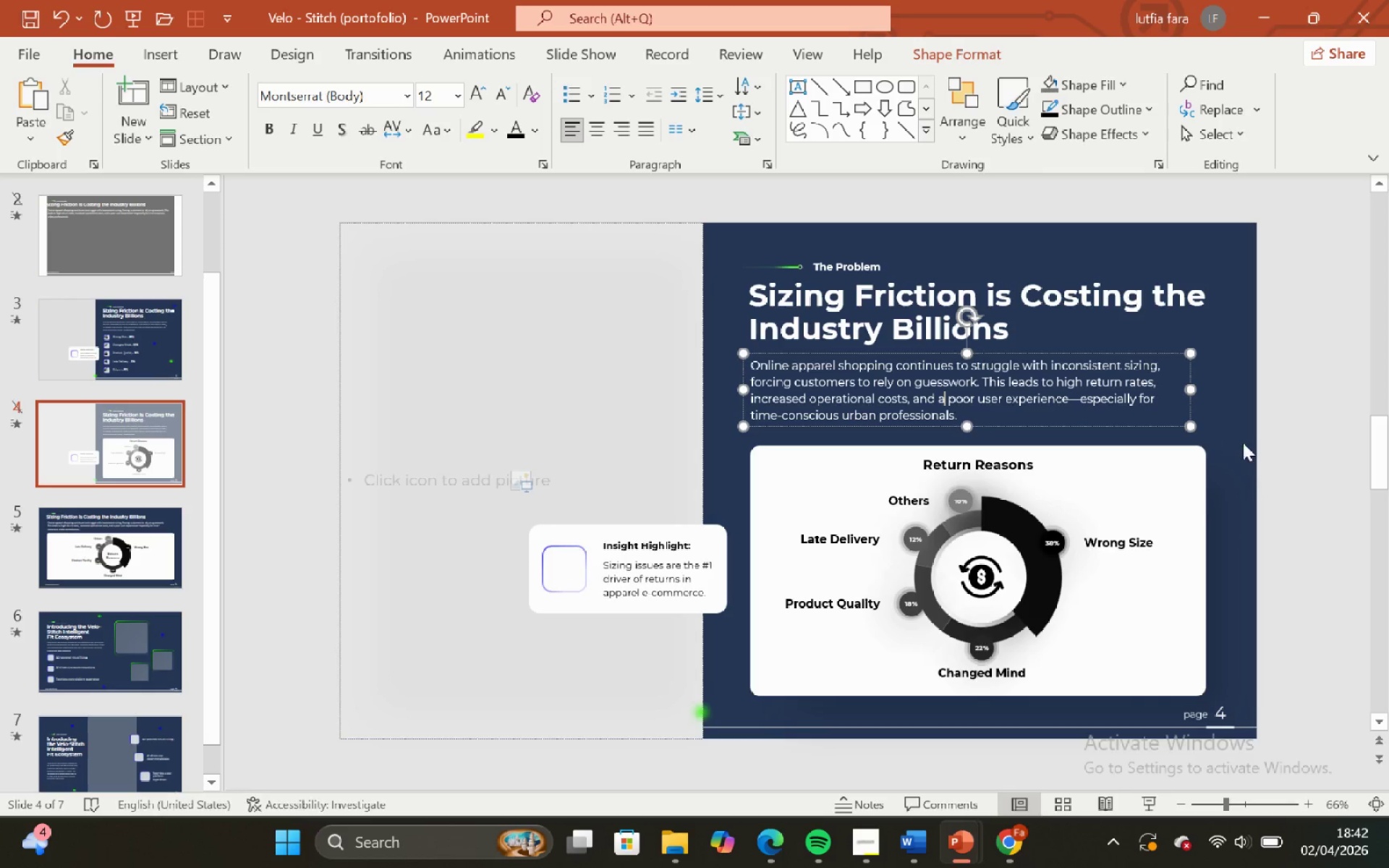 
left_click([1270, 443])
 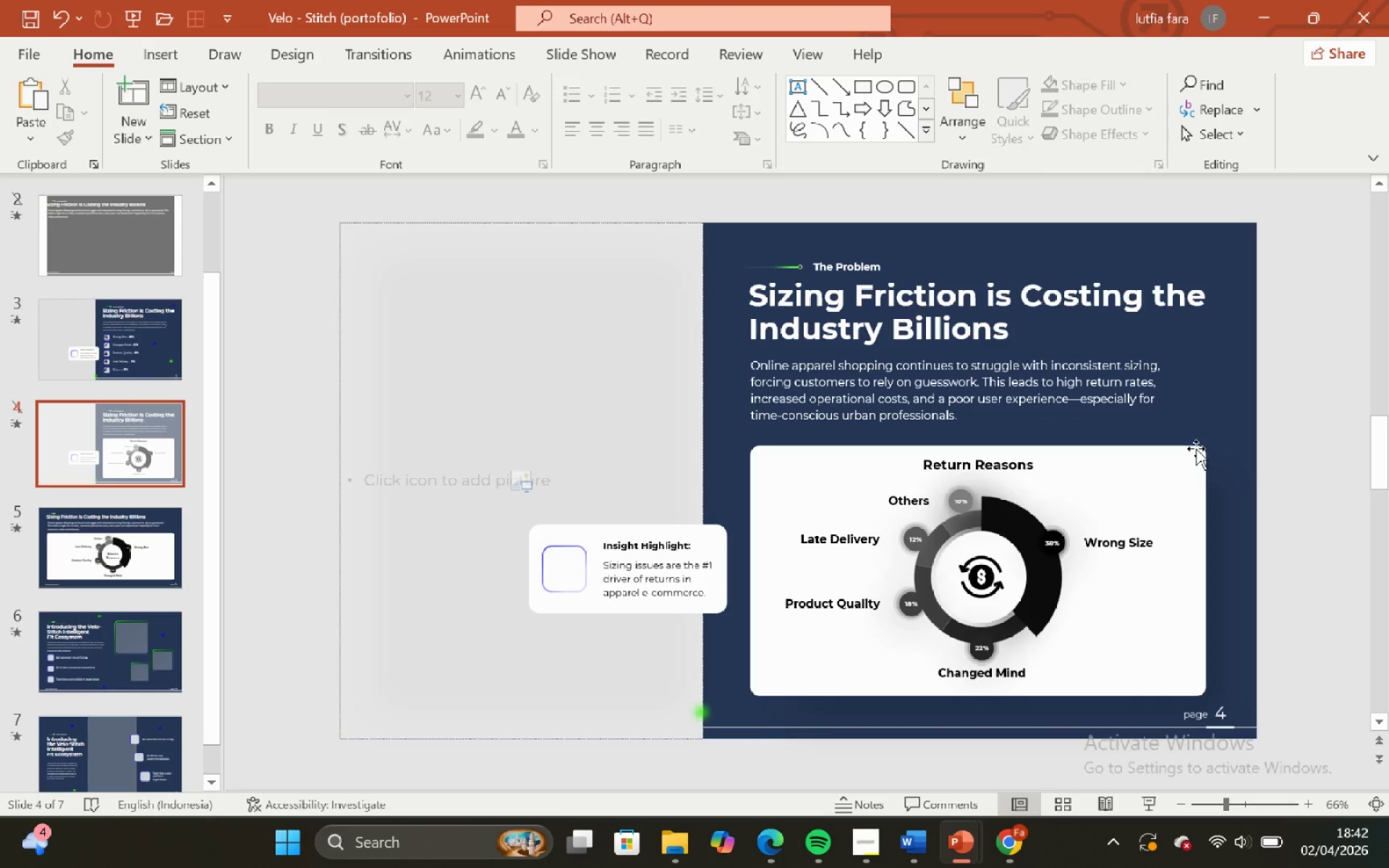 
hold_key(key=ShiftLeft, duration=0.48)
hold_key(key=ControlLeft, duration=0.48)
scroll: coordinate [1196, 448], scroll_direction: none, amount: 0.0
 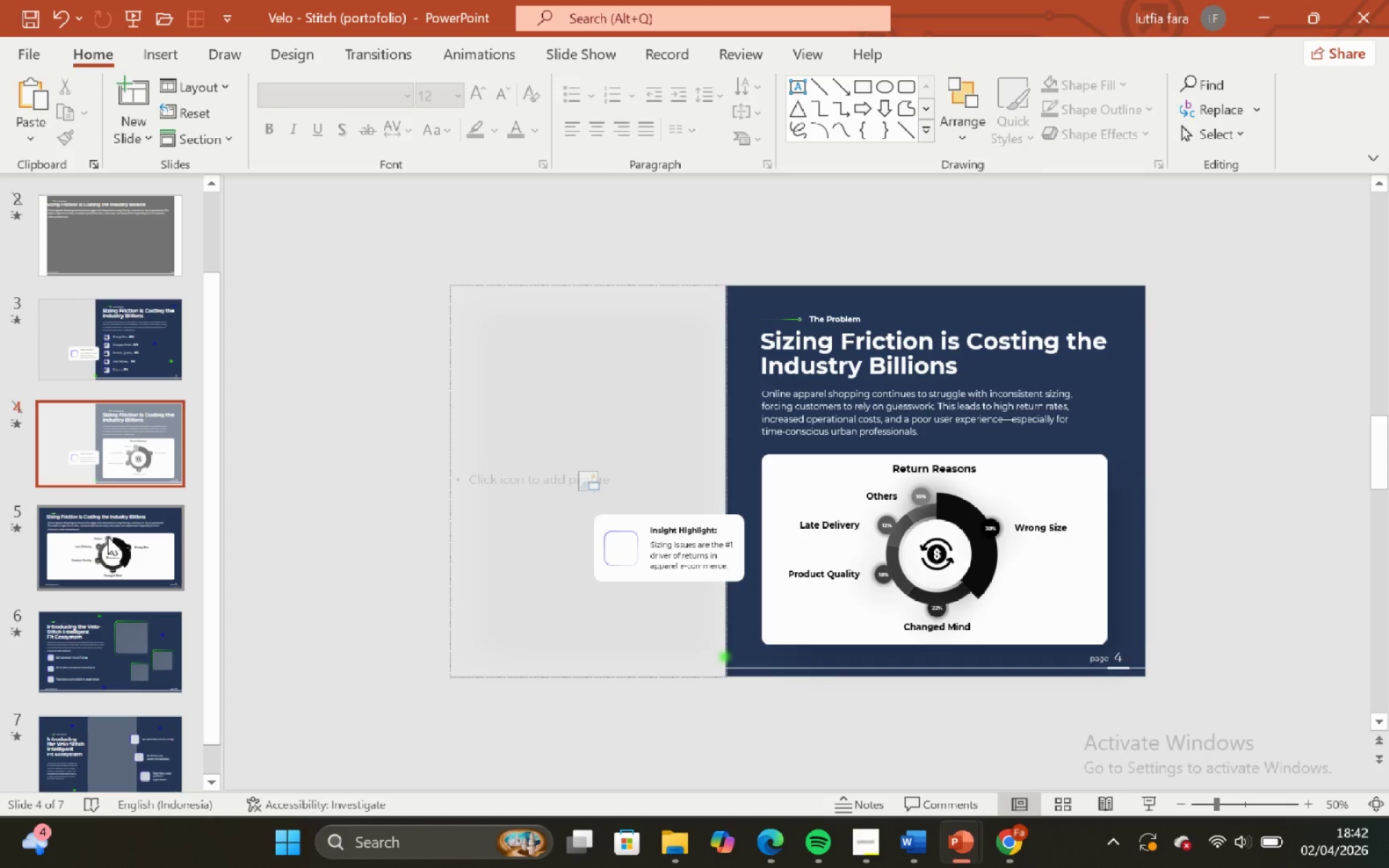 
left_click([108, 537])
 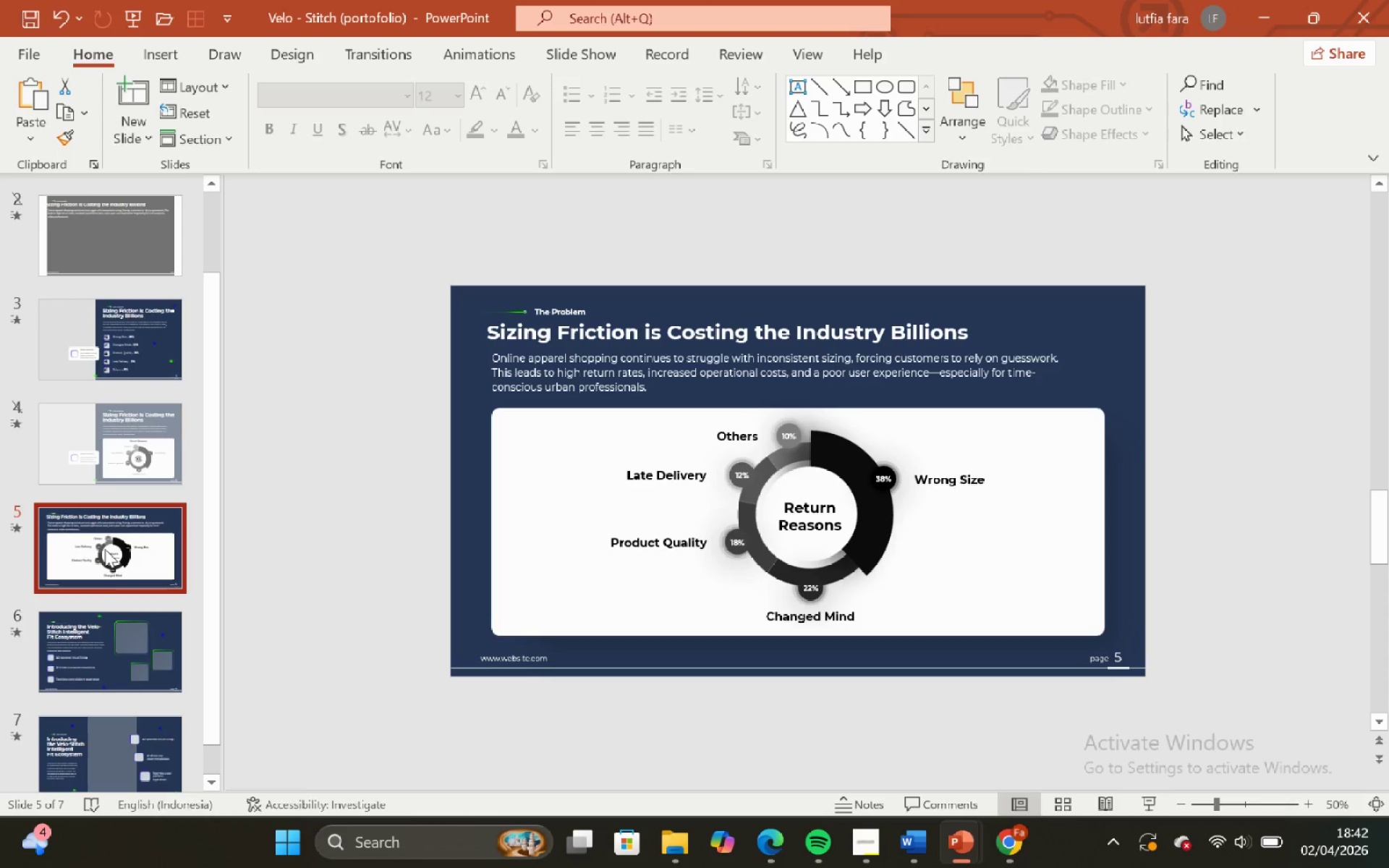 
left_click([116, 454])
 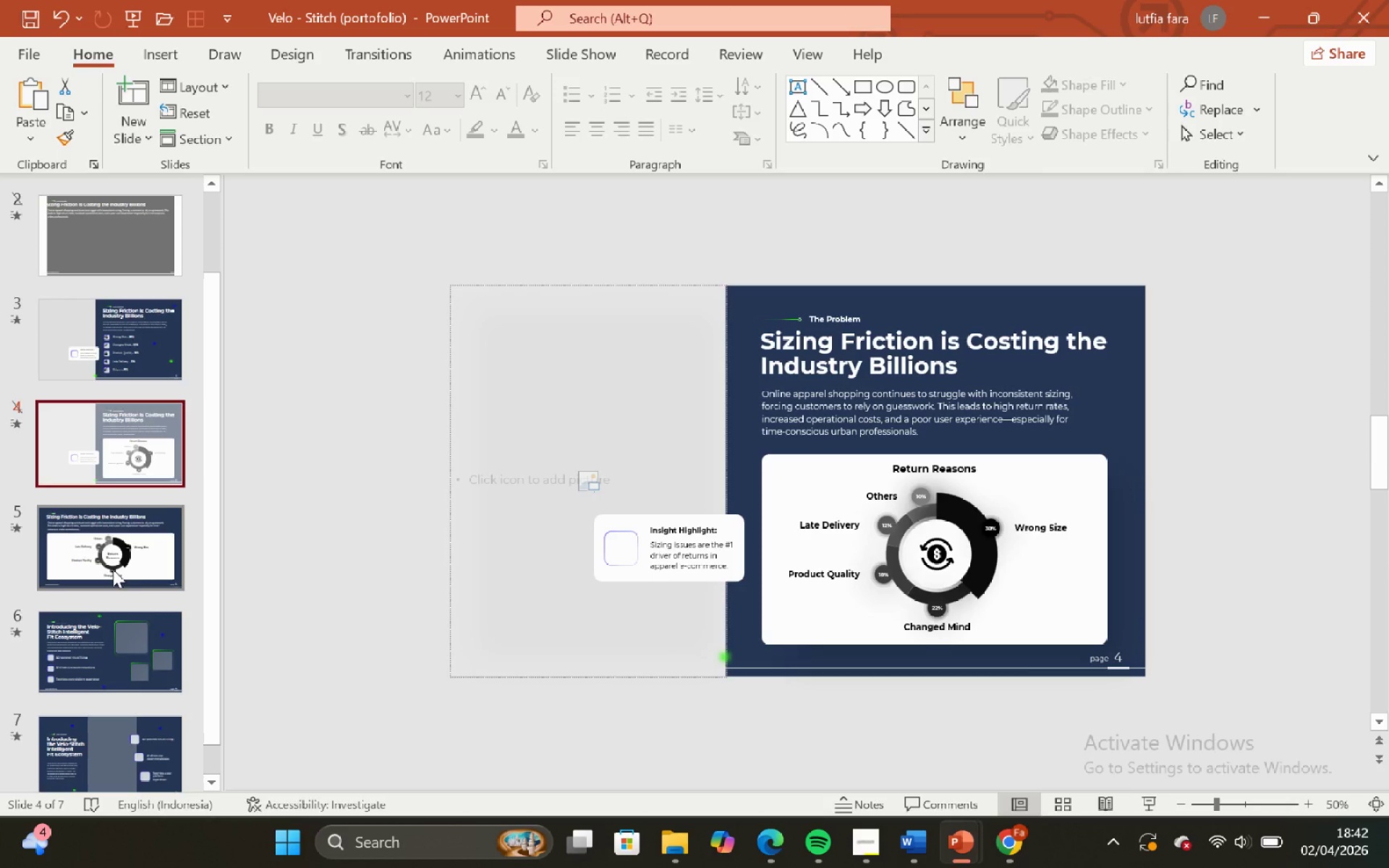 
left_click([113, 569])
 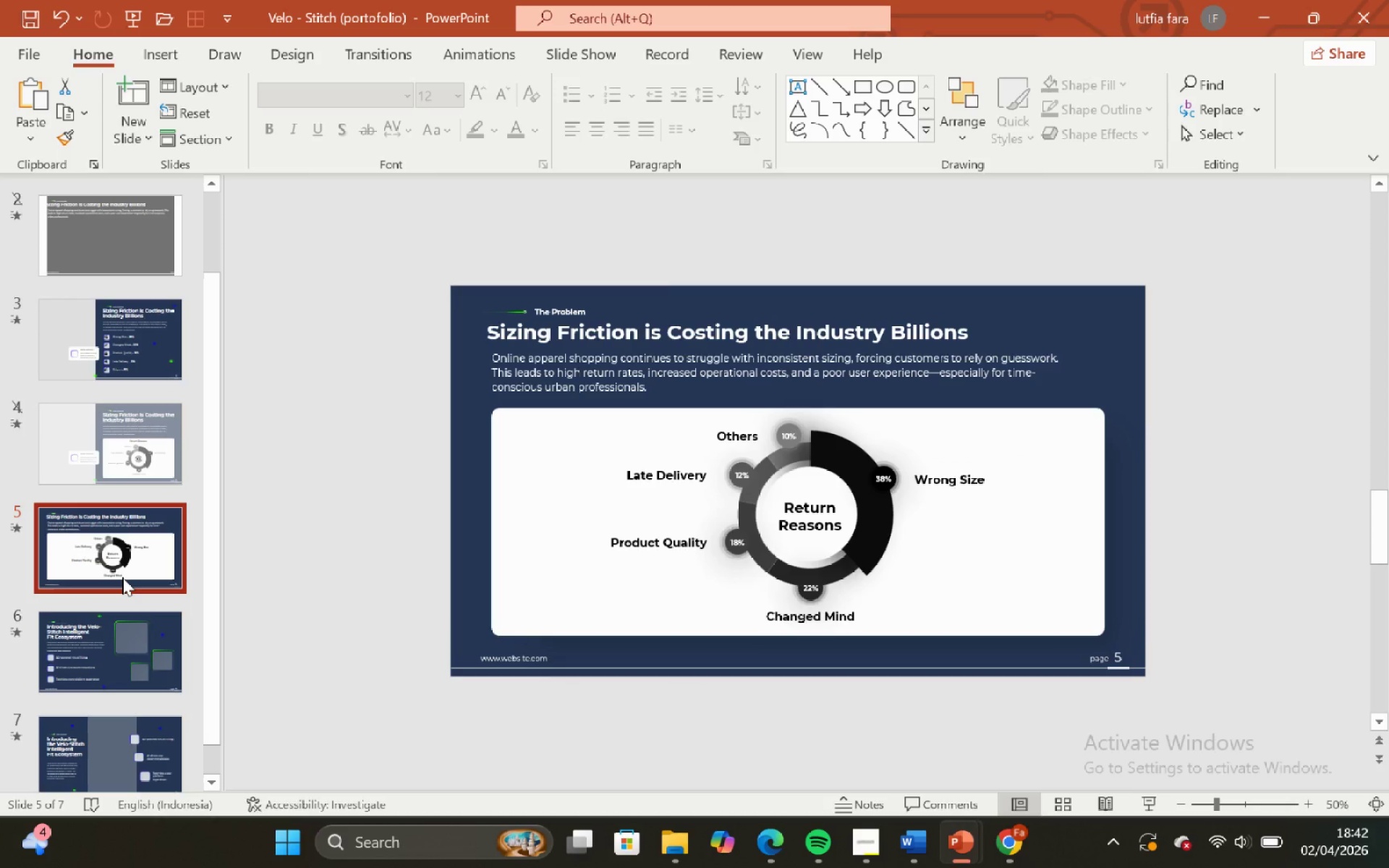 
key(Backspace)
 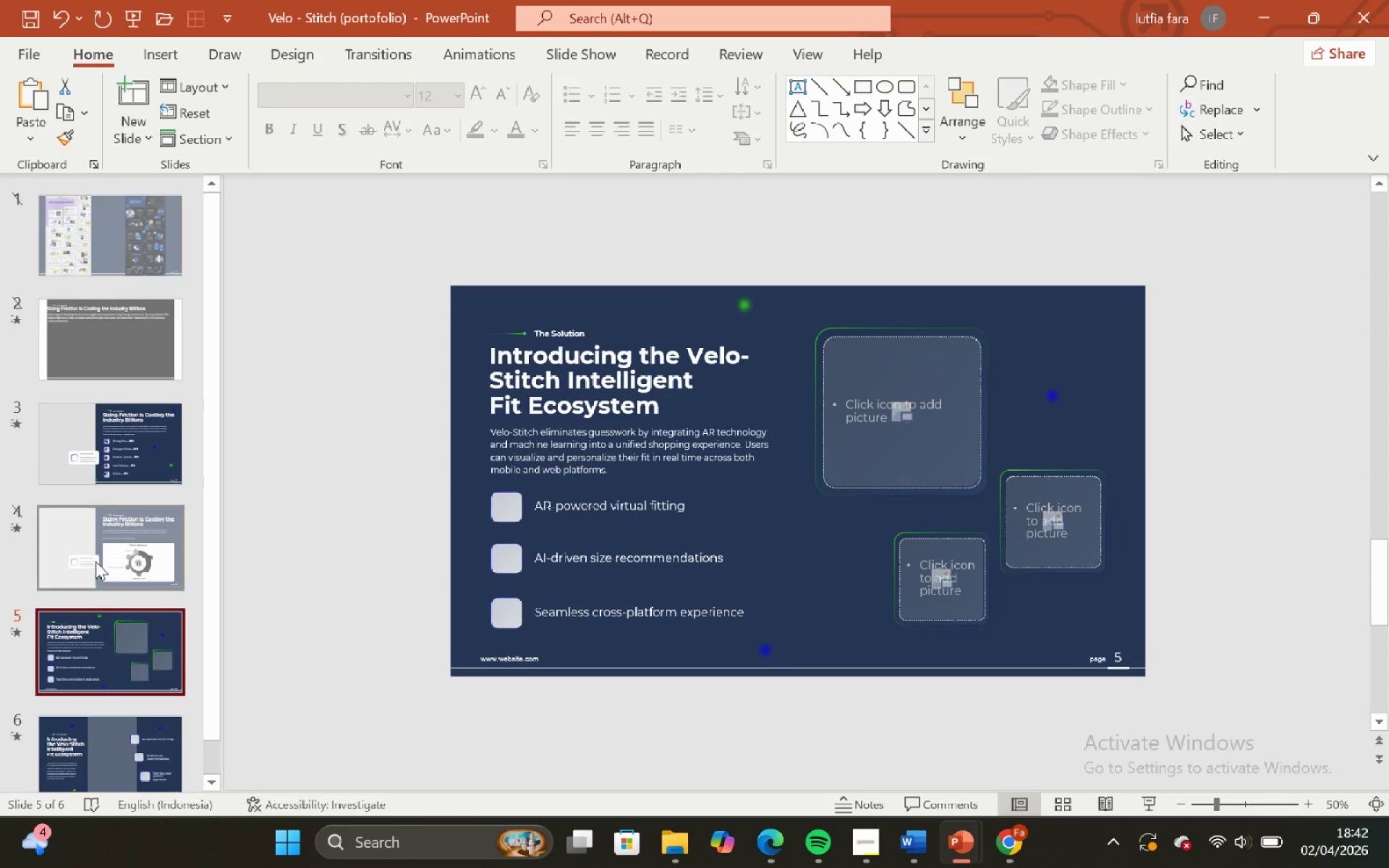 
left_click([95, 561])
 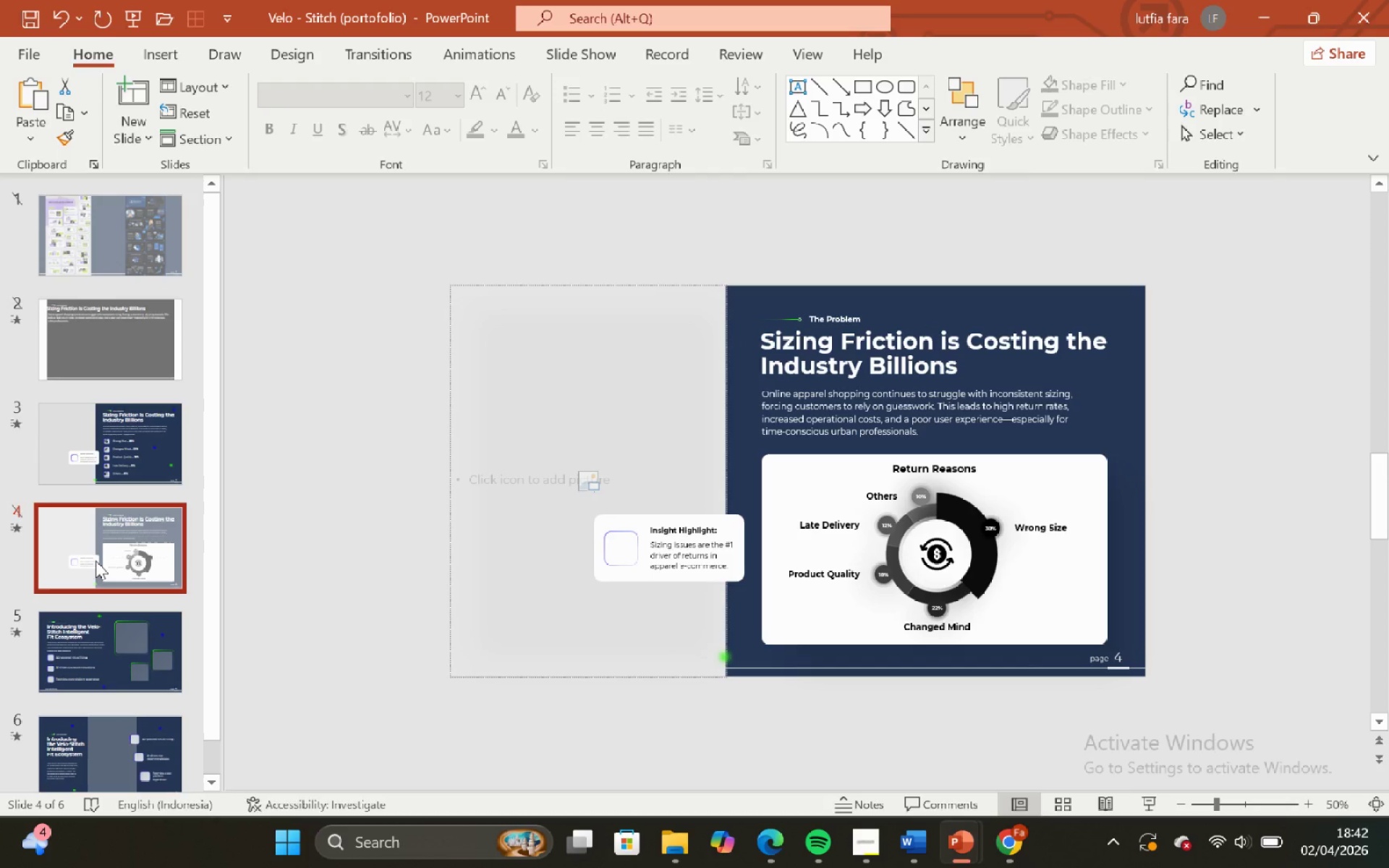 
right_click([95, 561])
 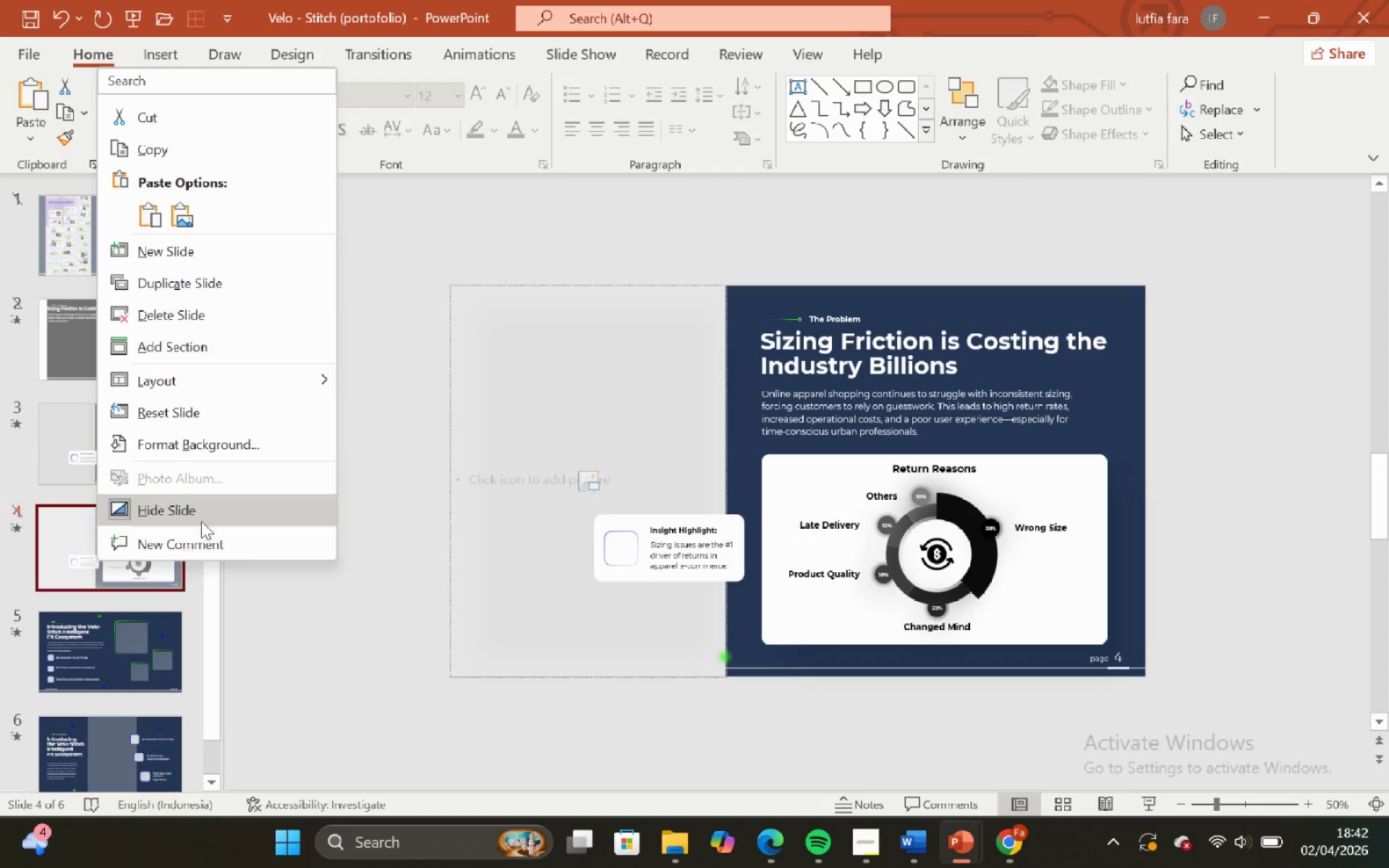 
left_click([201, 516])
 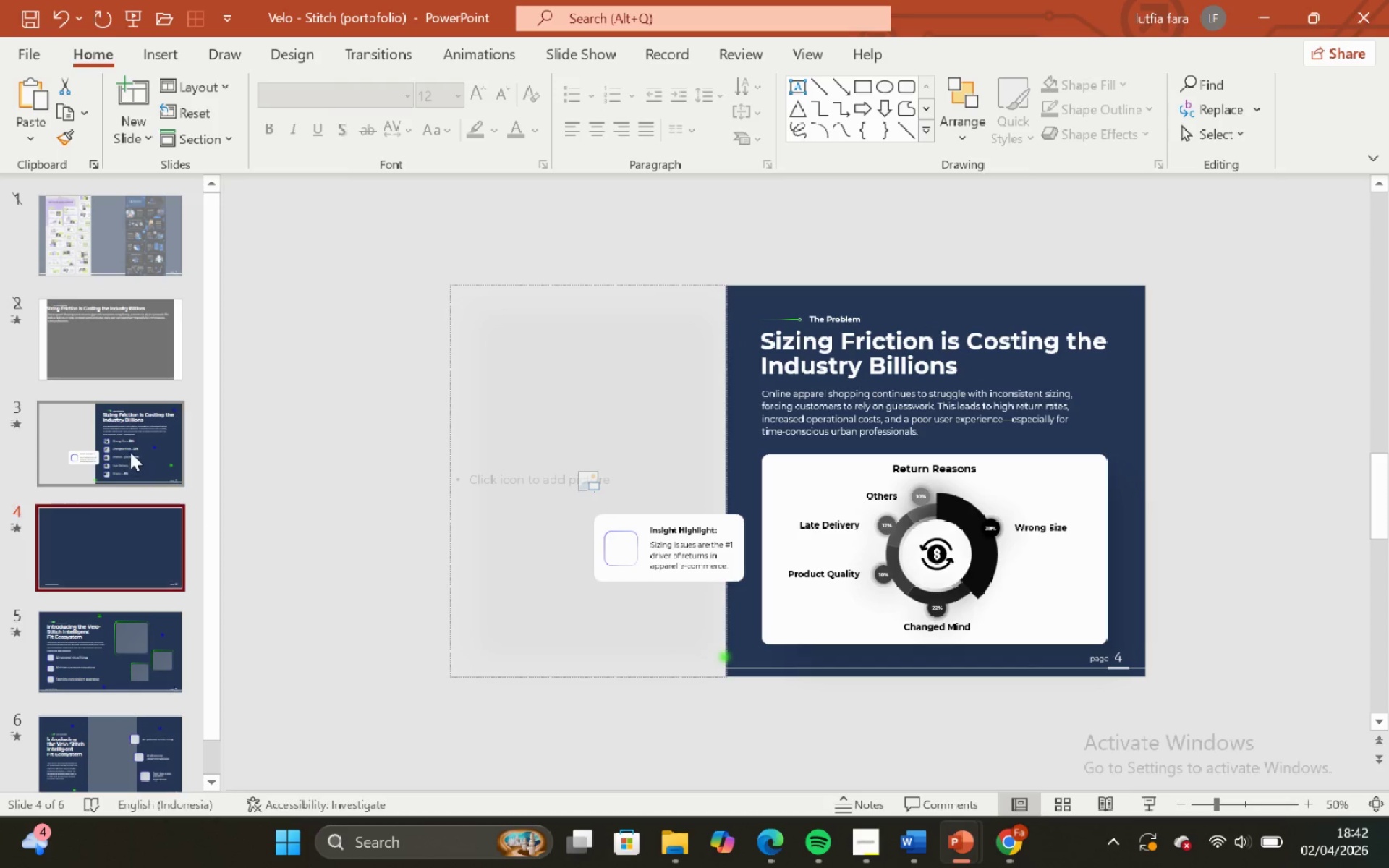 
left_click([125, 446])
 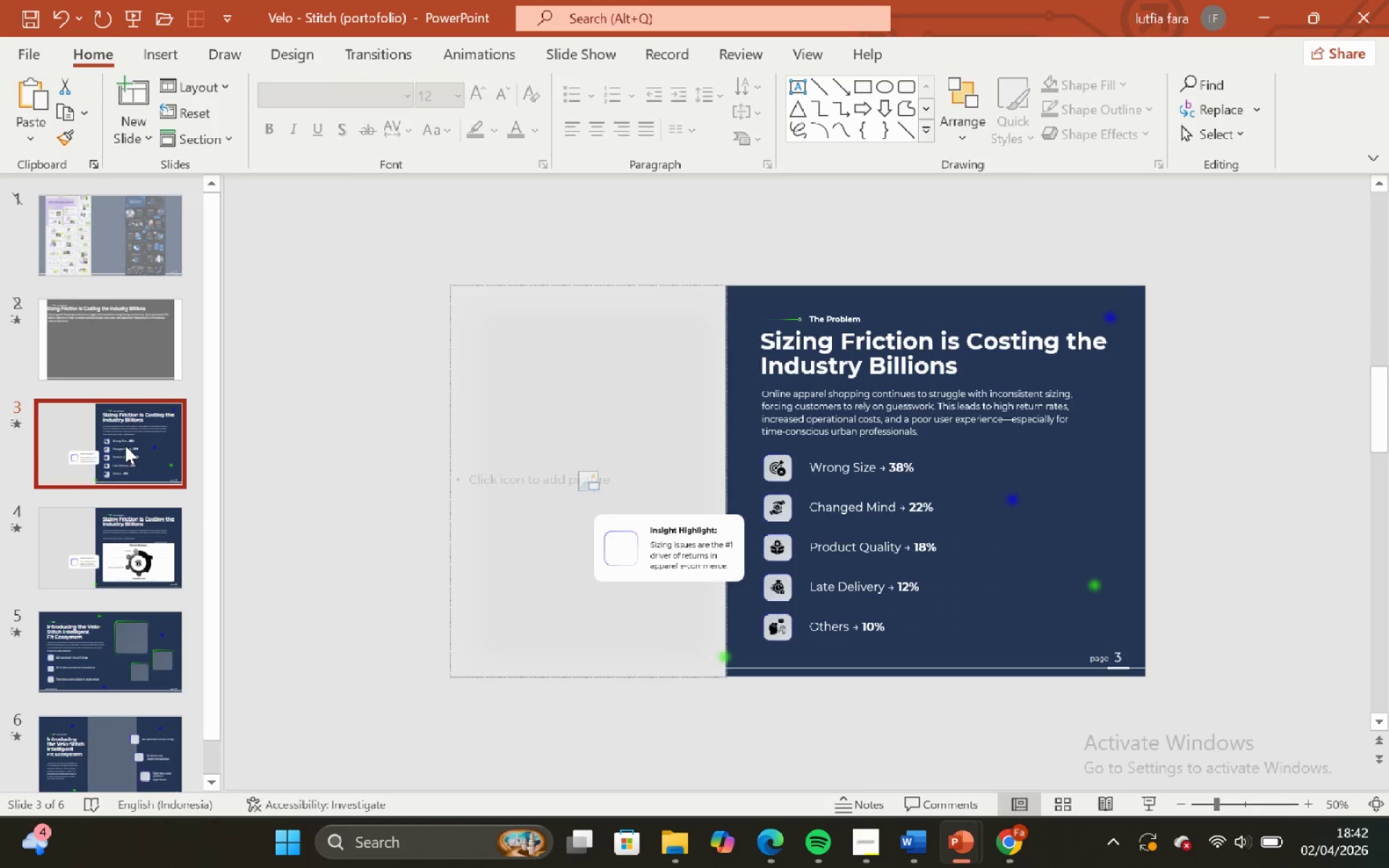 
scroll: coordinate [125, 446], scroll_direction: up, amount: 2.0
 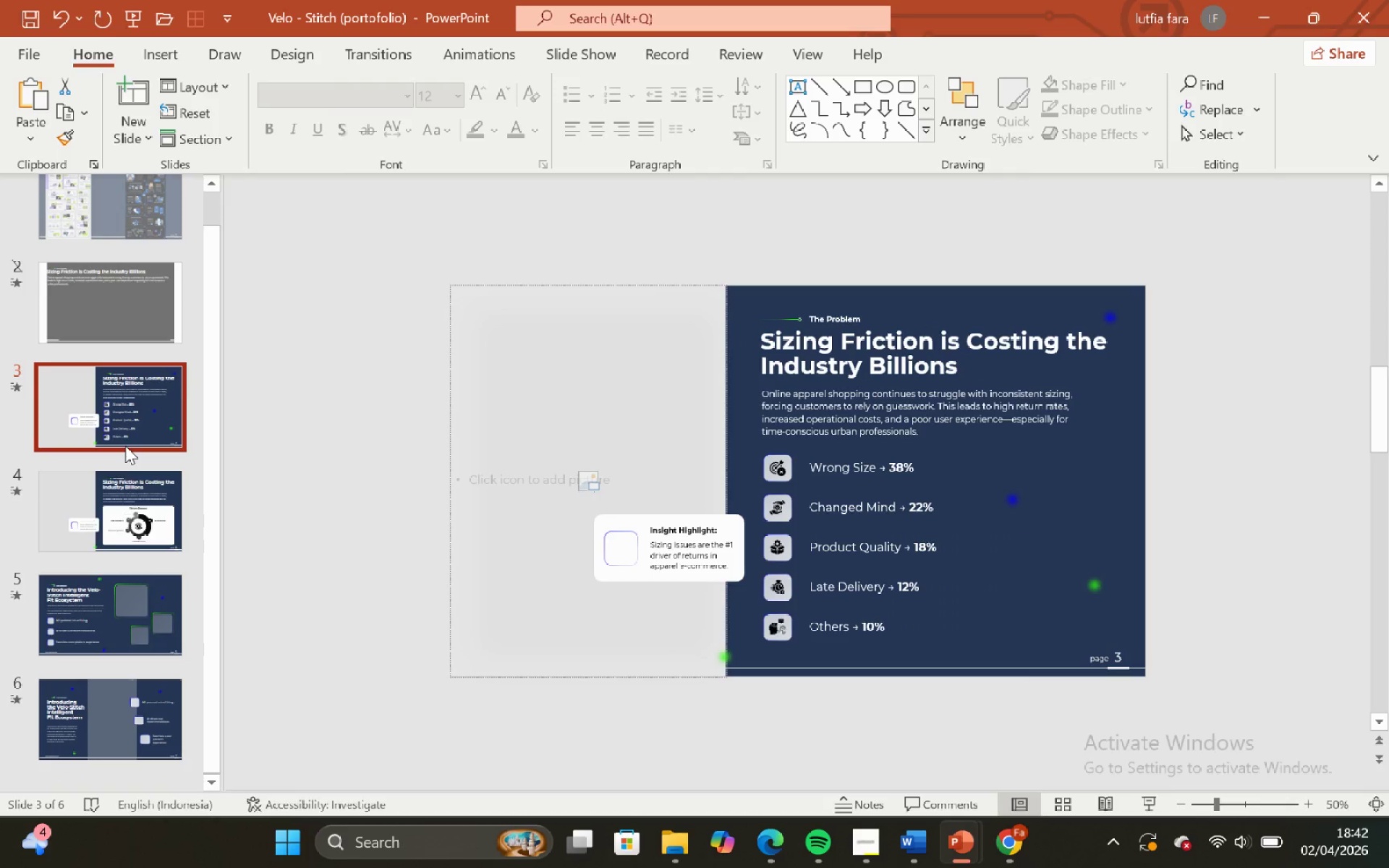 
scroll: coordinate [125, 446], scroll_direction: none, amount: 0.0
 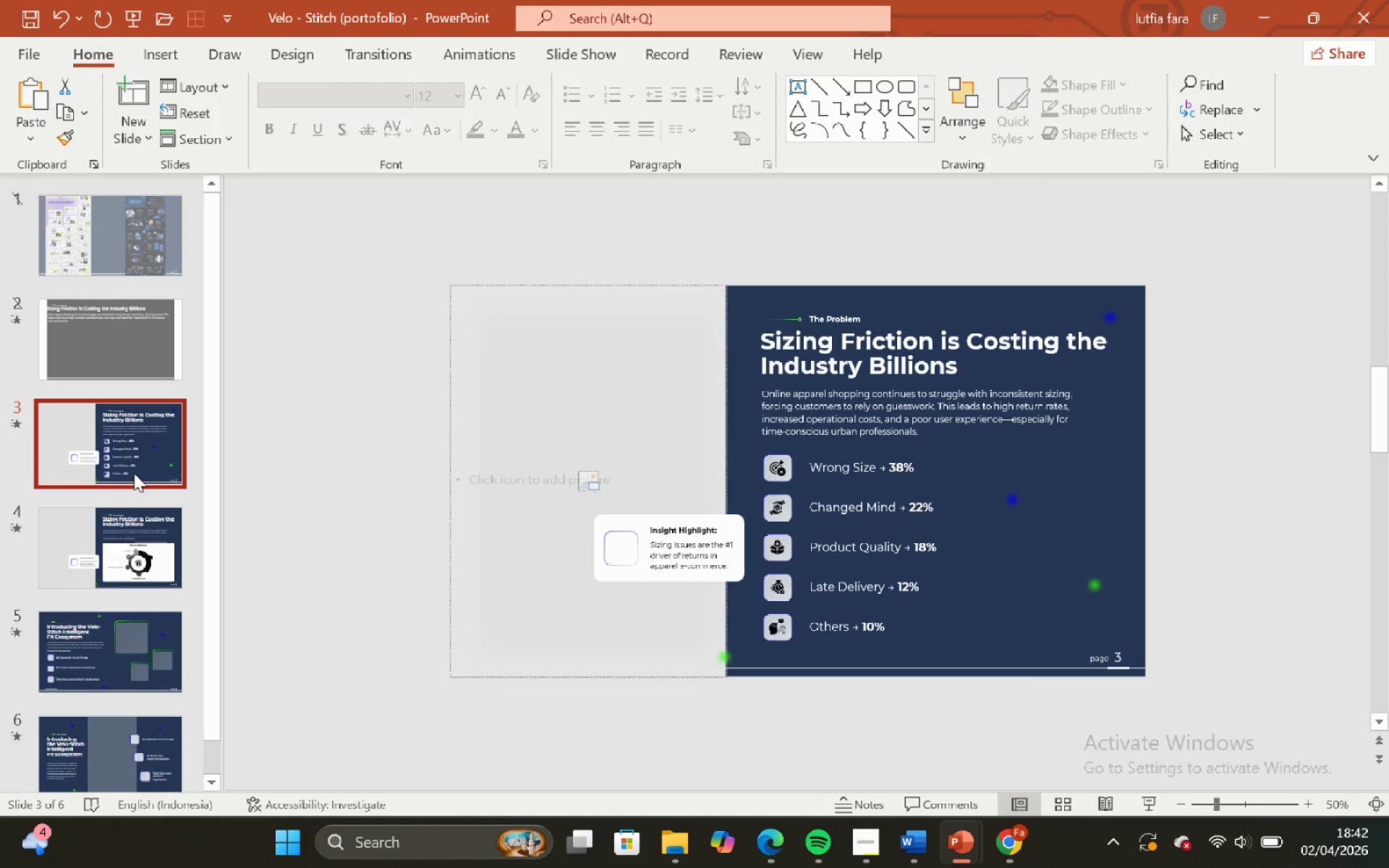 
right_click([134, 473])
 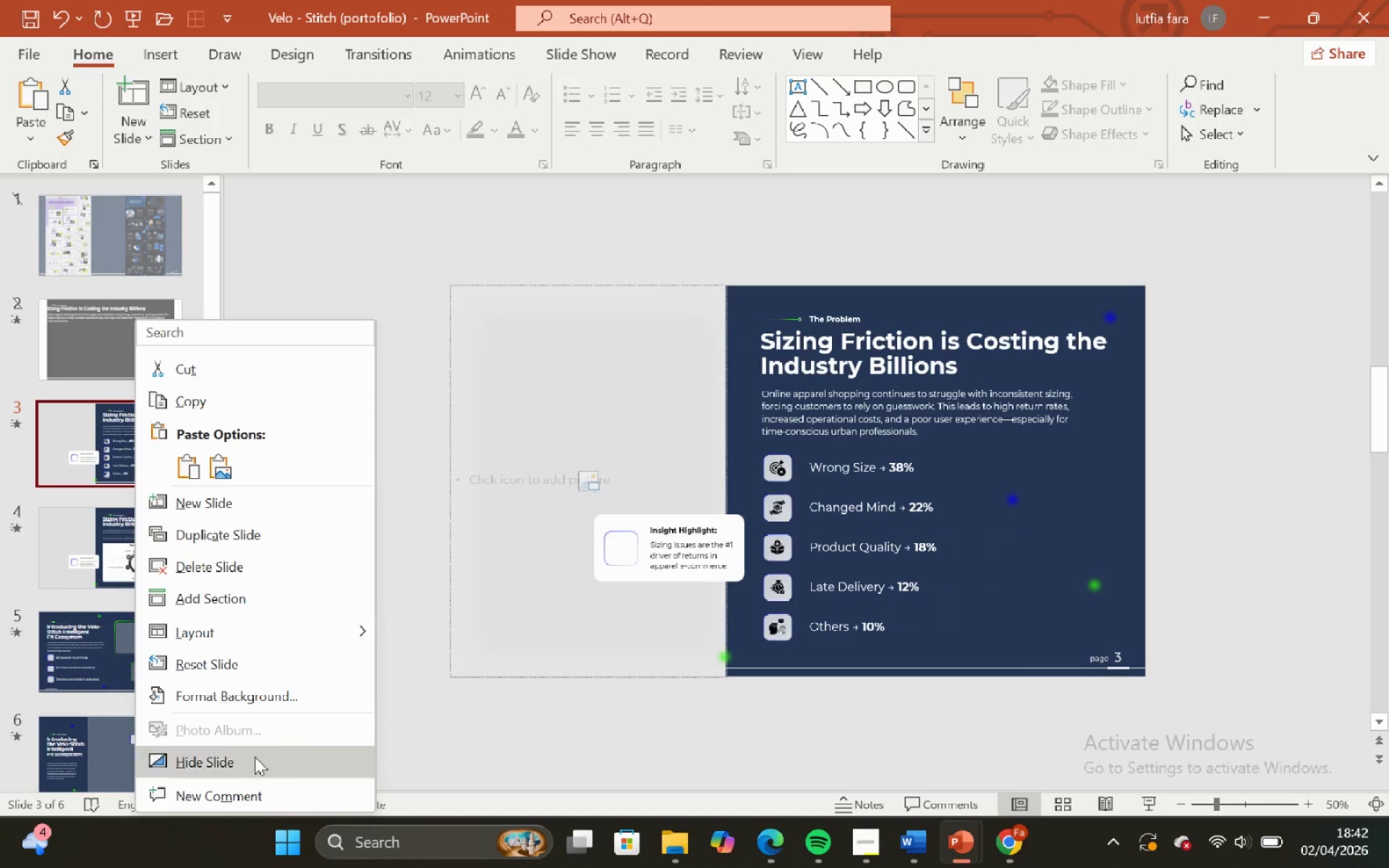 
left_click([256, 760])
 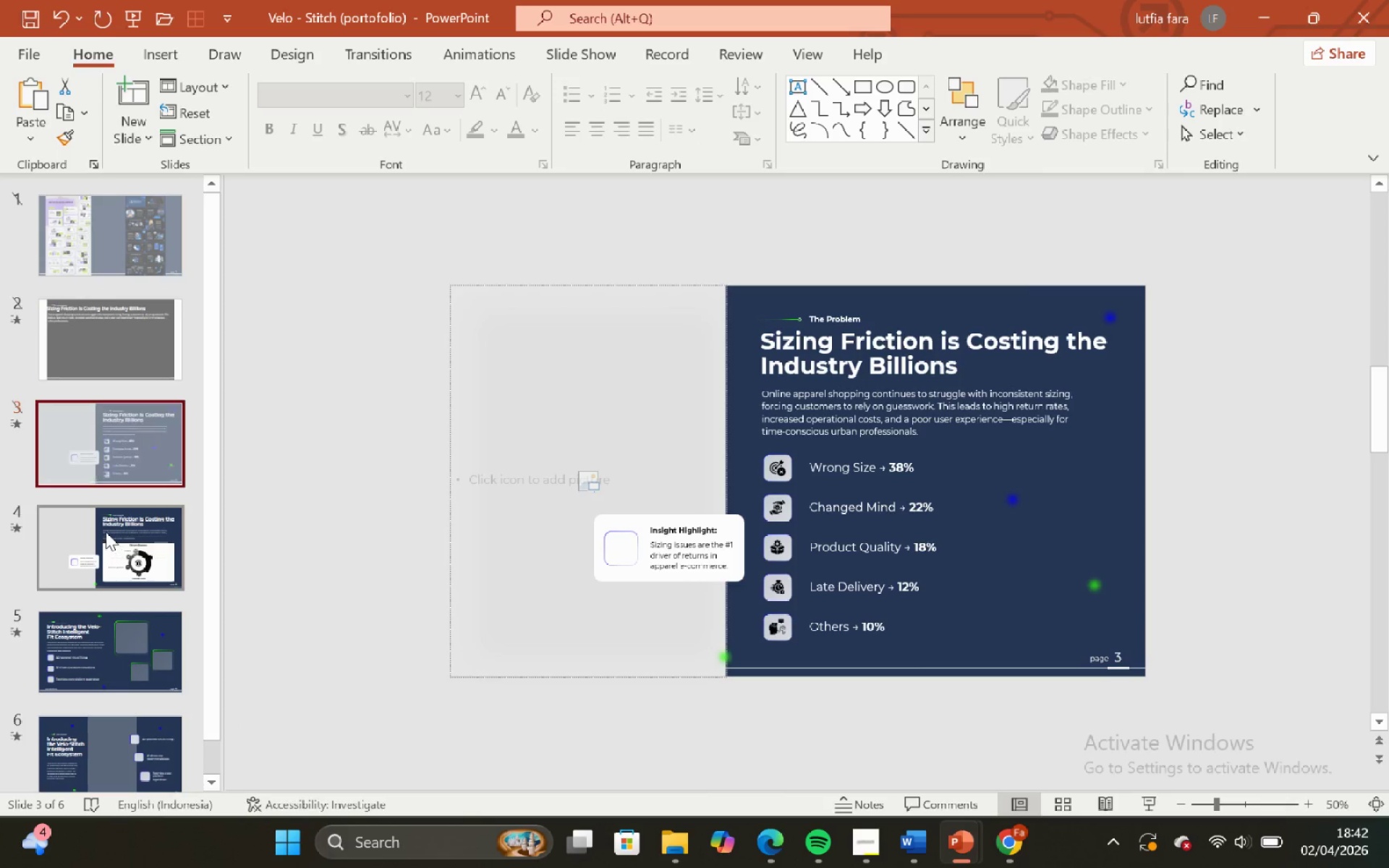 
scroll: coordinate [91, 511], scroll_direction: up, amount: 4.0
 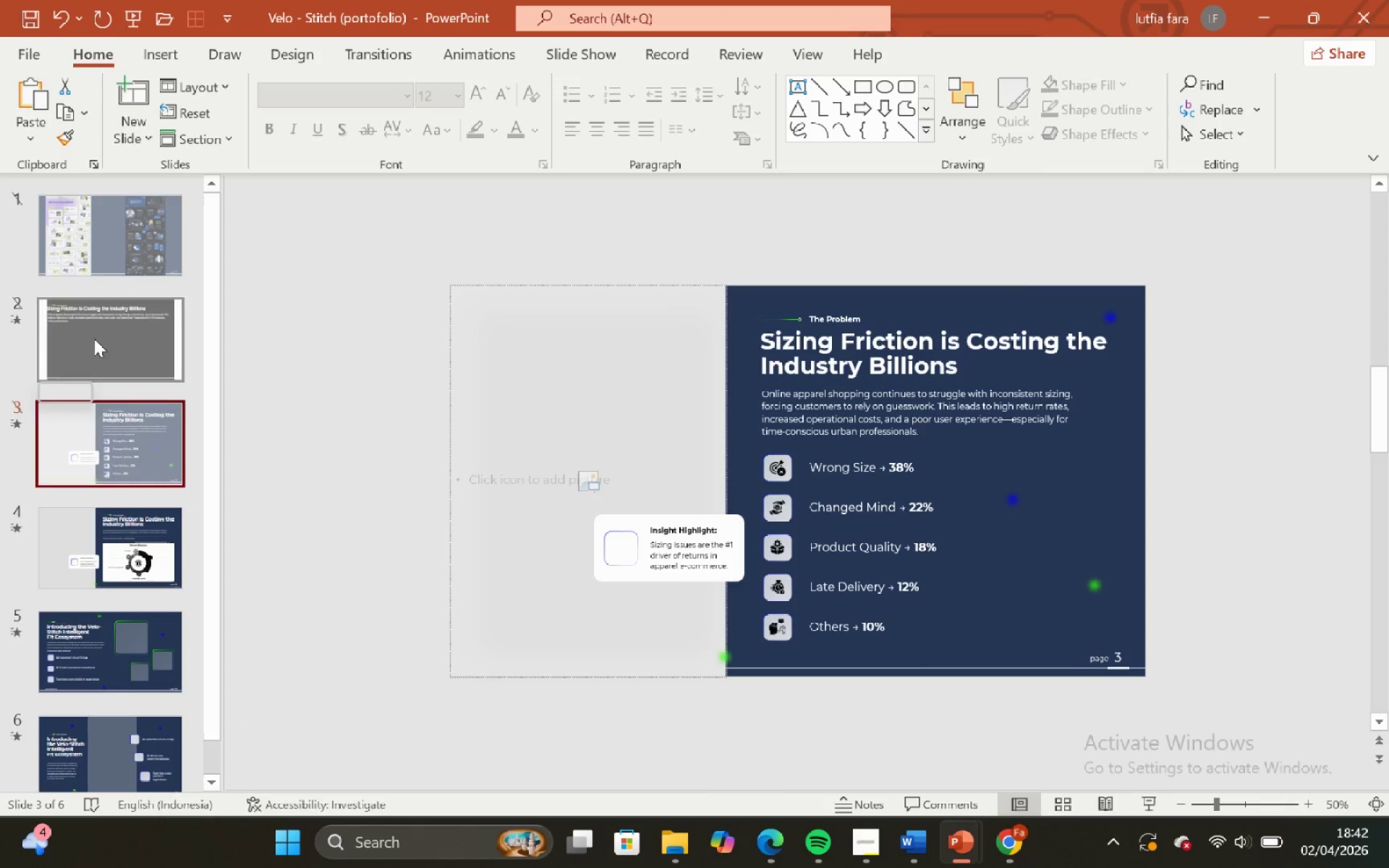 
left_click([97, 260])
 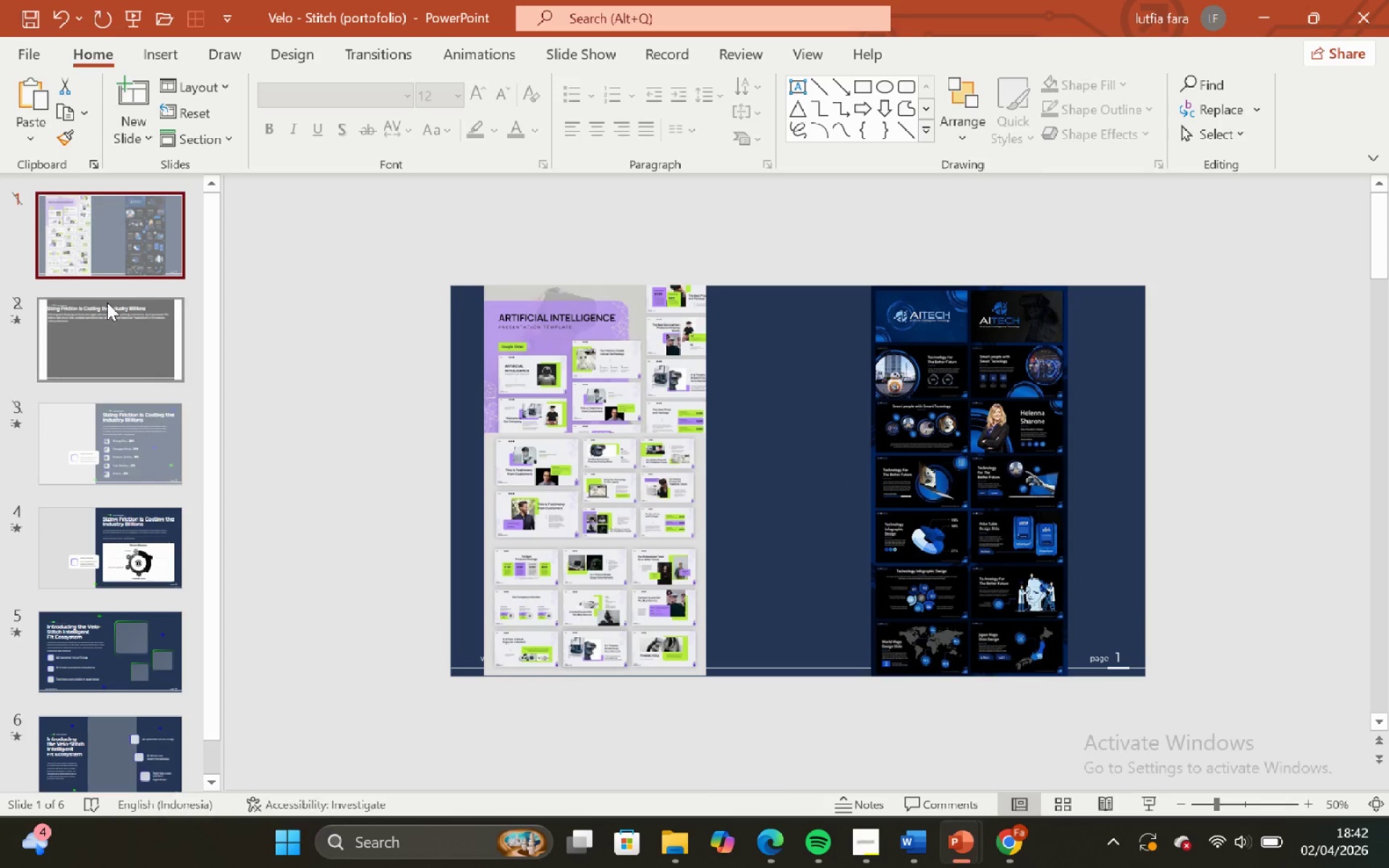 
left_click([109, 314])
 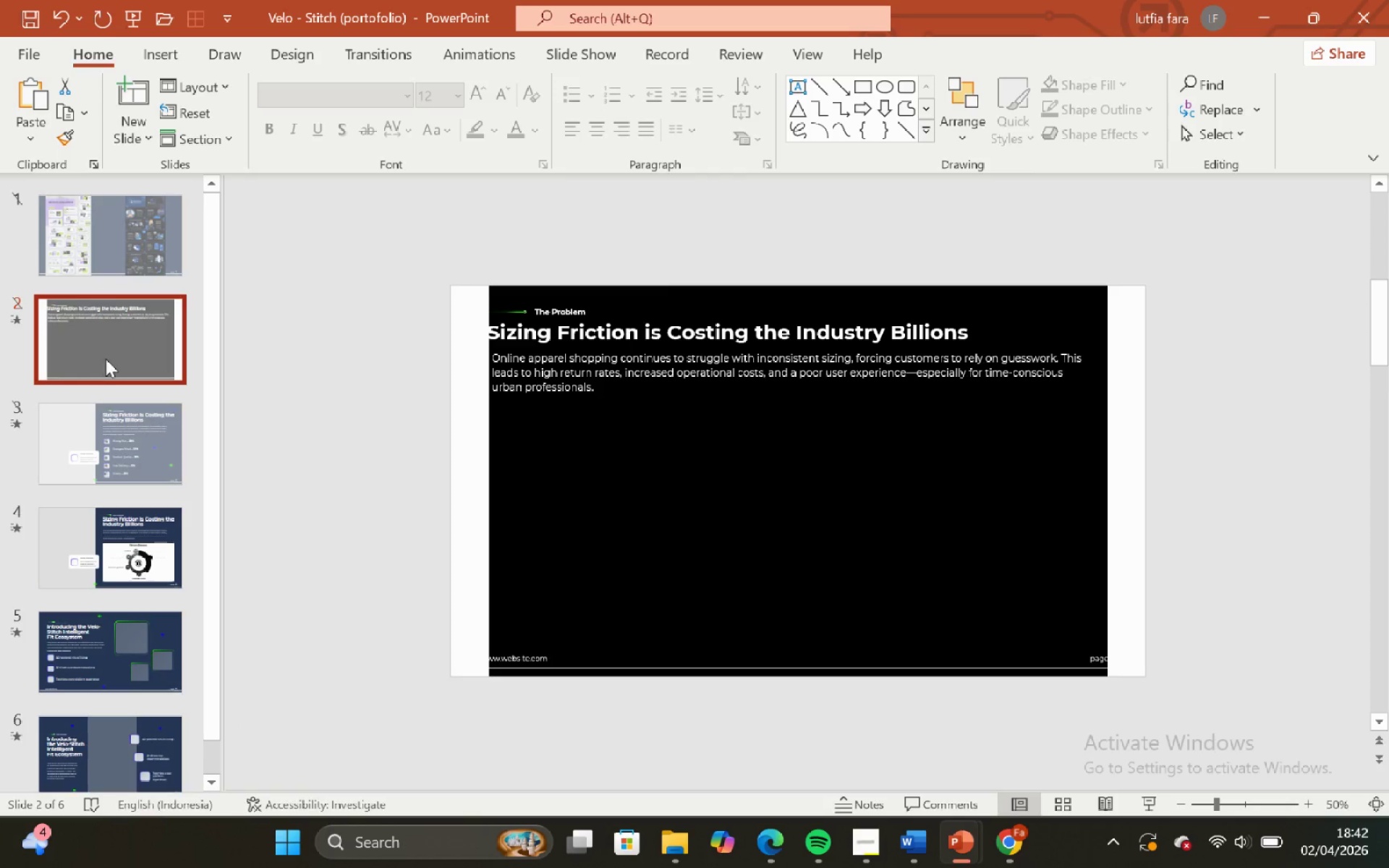 
scroll: coordinate [104, 369], scroll_direction: down, amount: 1.0
 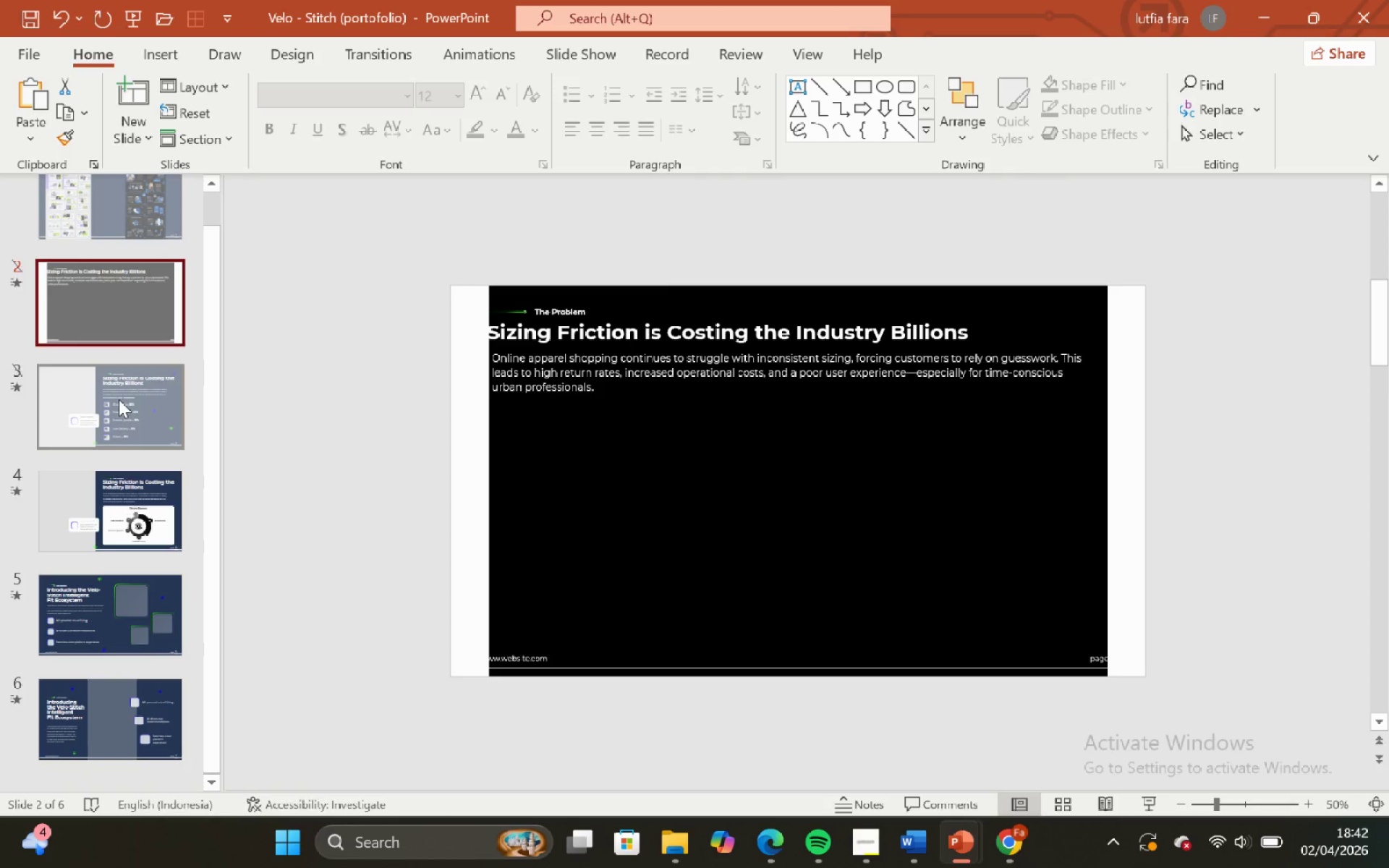 
left_click([119, 400])
 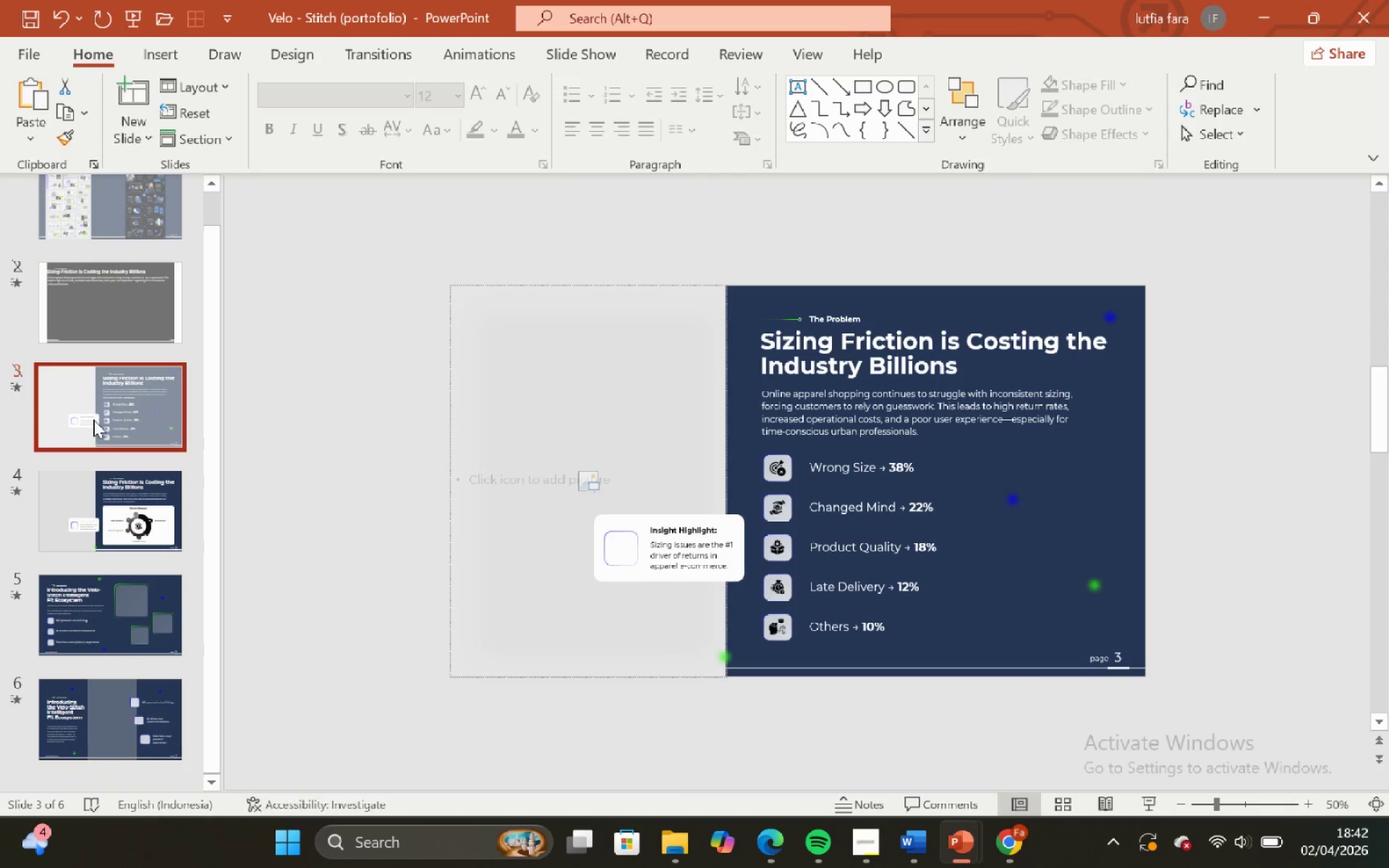 
left_click([112, 511])
 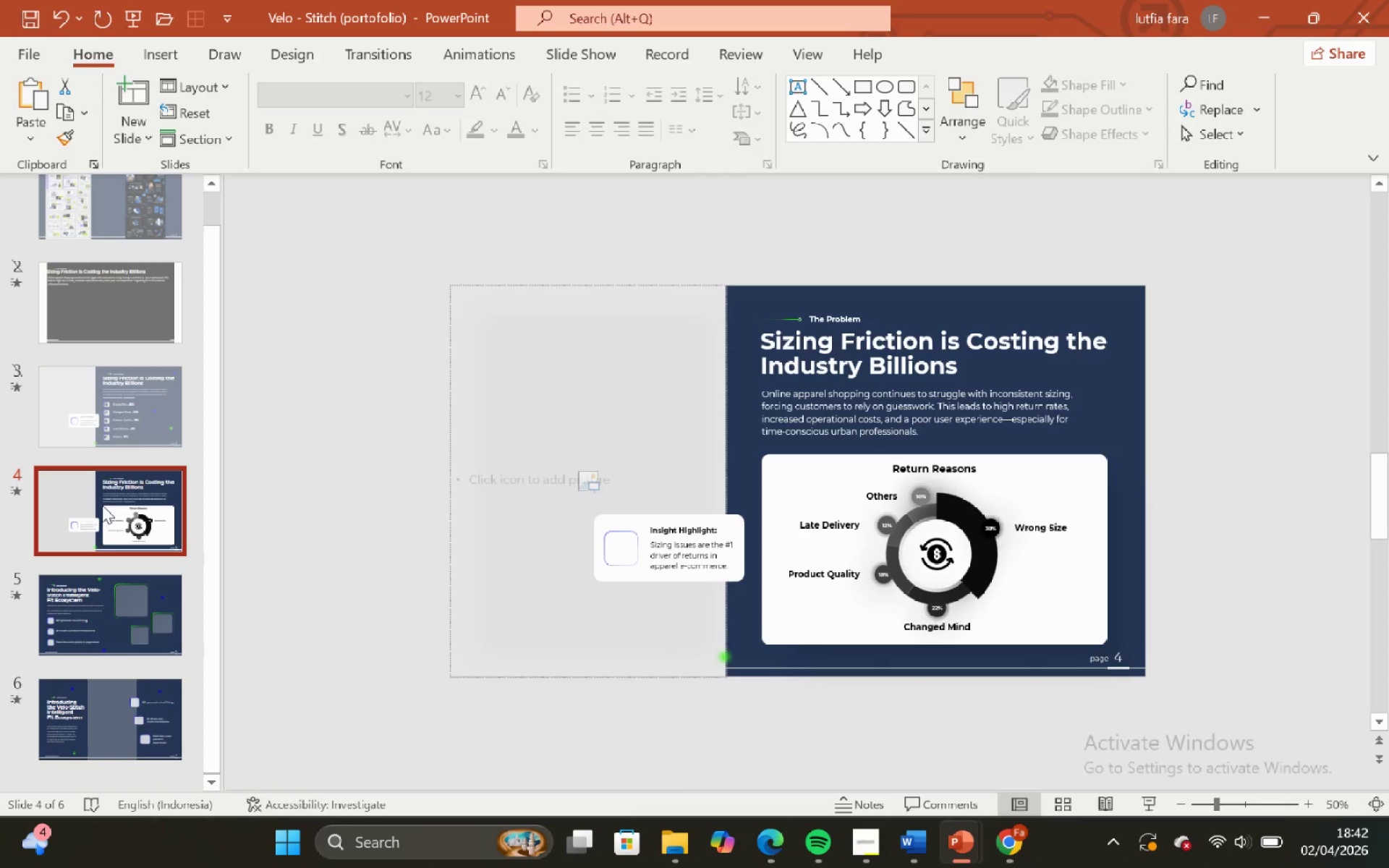 
scroll: coordinate [102, 511], scroll_direction: down, amount: 4.0
 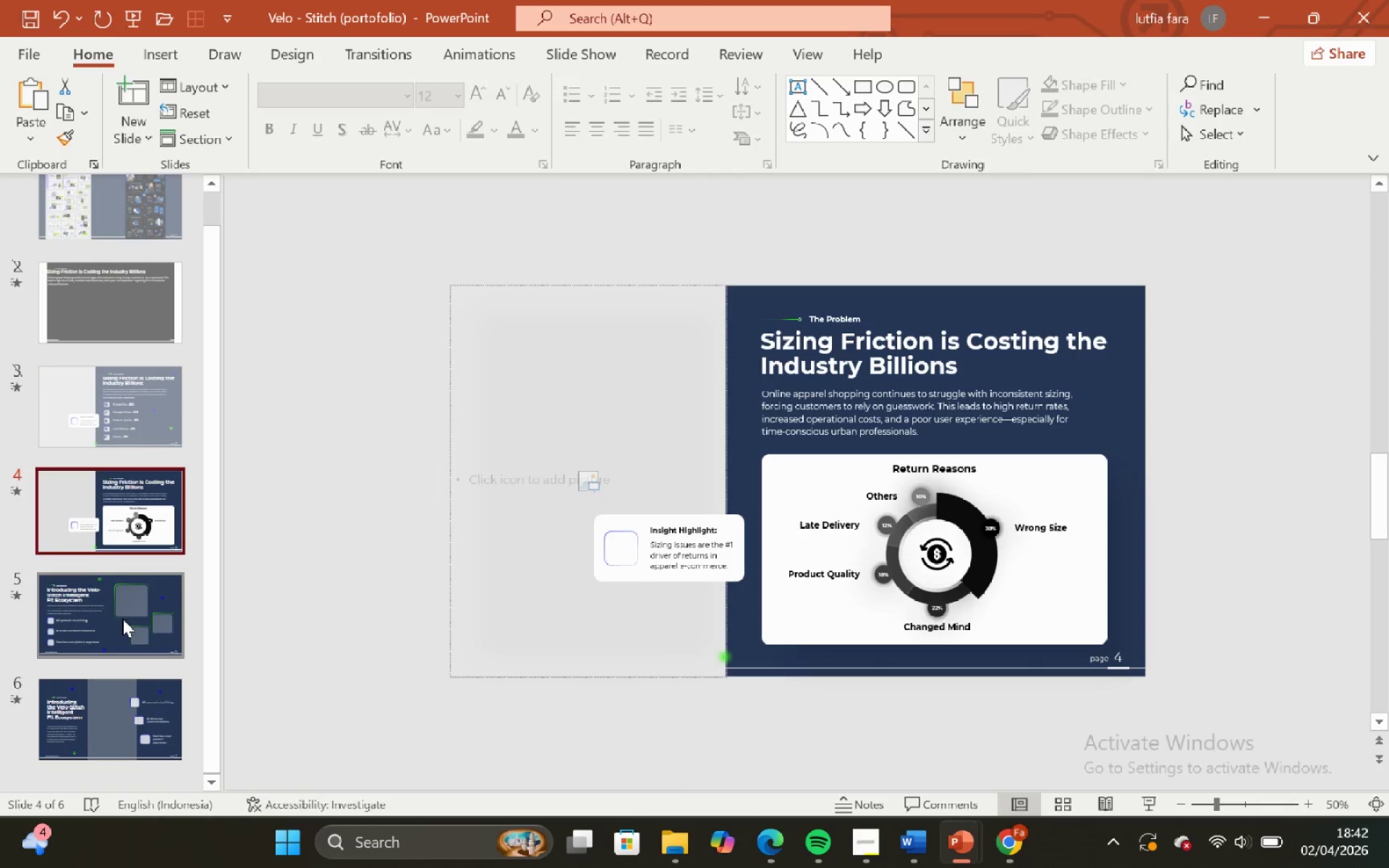 
left_click([122, 618])
 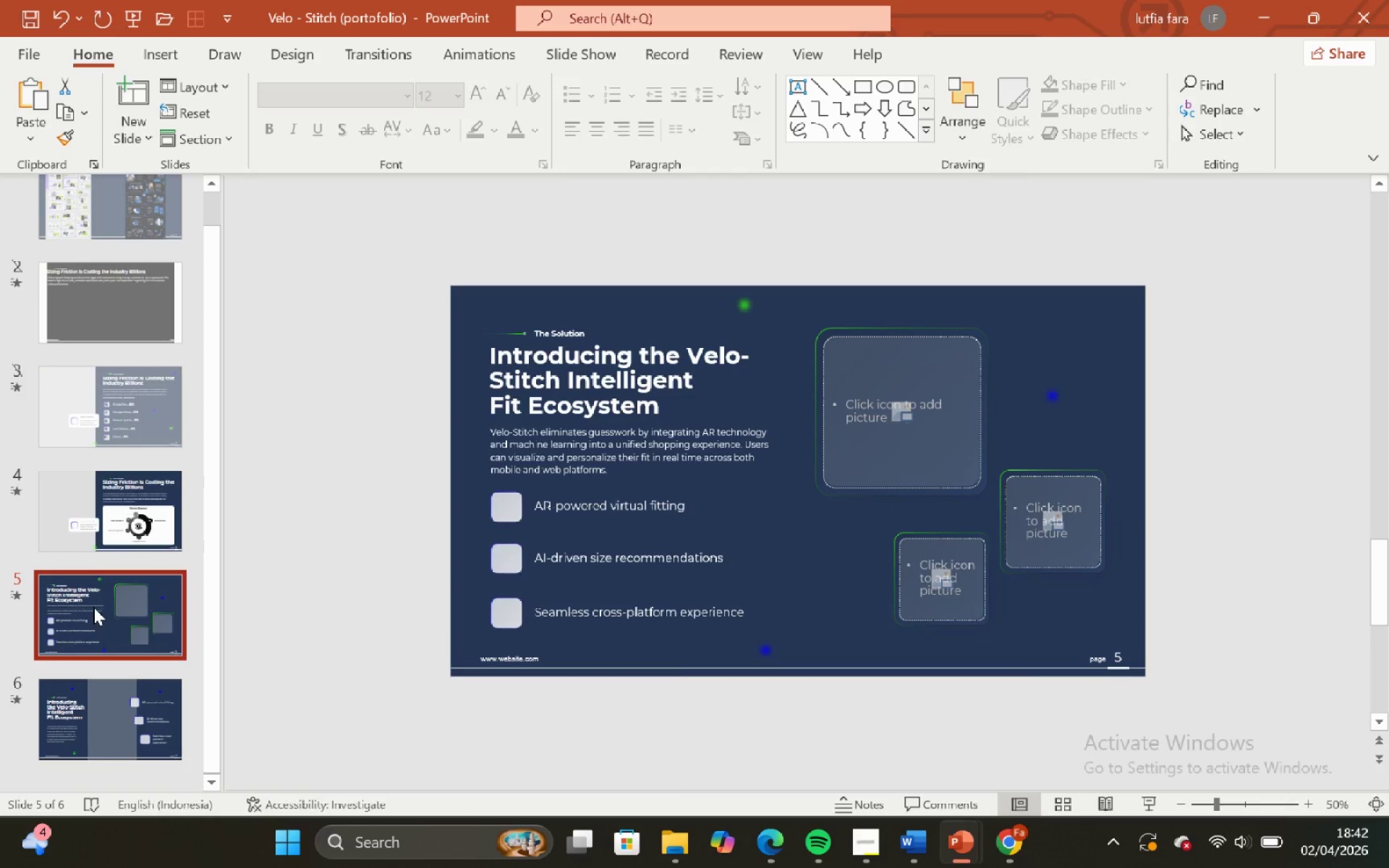 
scroll: coordinate [93, 607], scroll_direction: down, amount: 1.0
 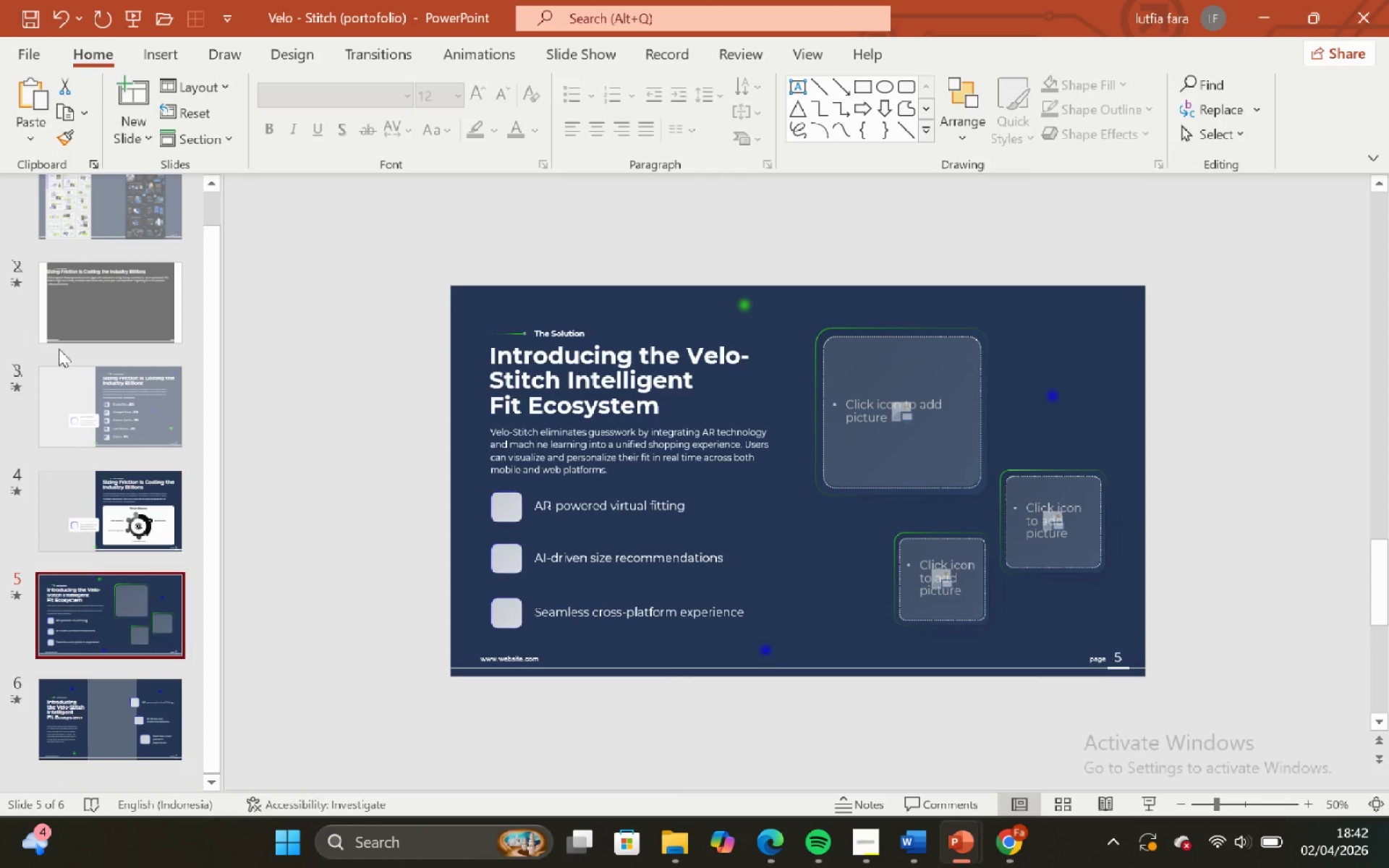 
left_click([59, 286])
 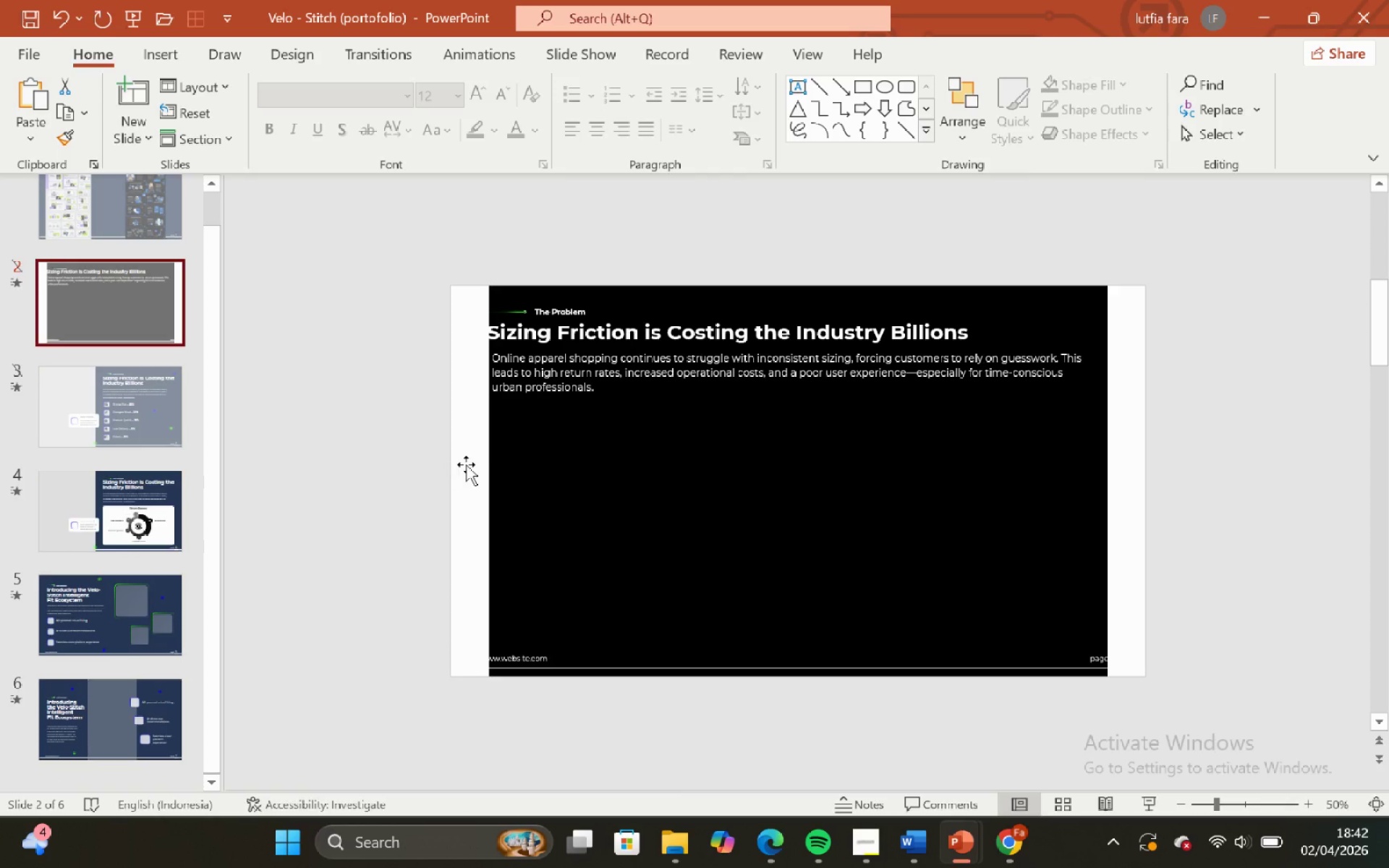 
left_click([466, 464])
 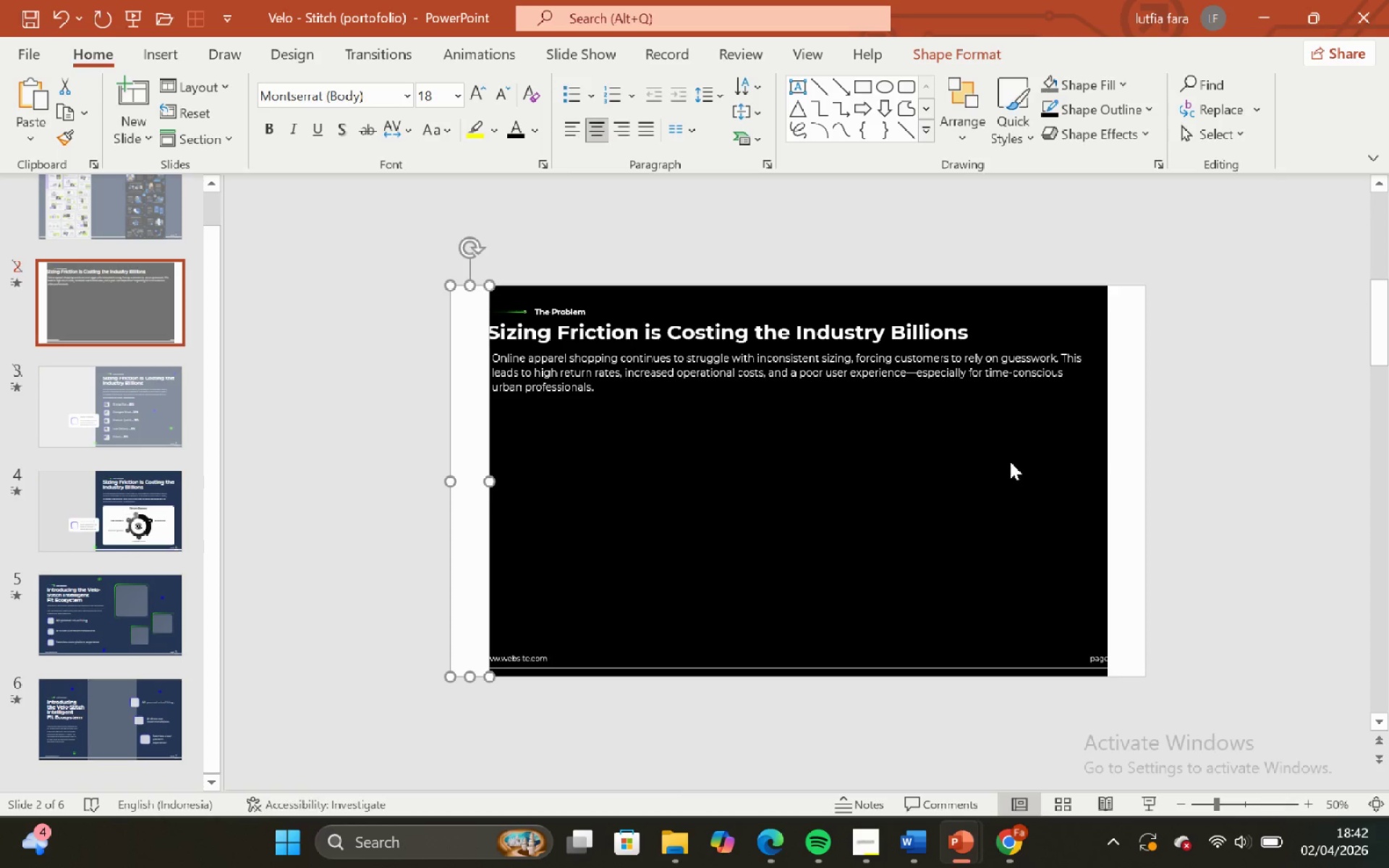 
hold_key(key=ShiftLeft, duration=0.69)
left_click([1121, 451])
 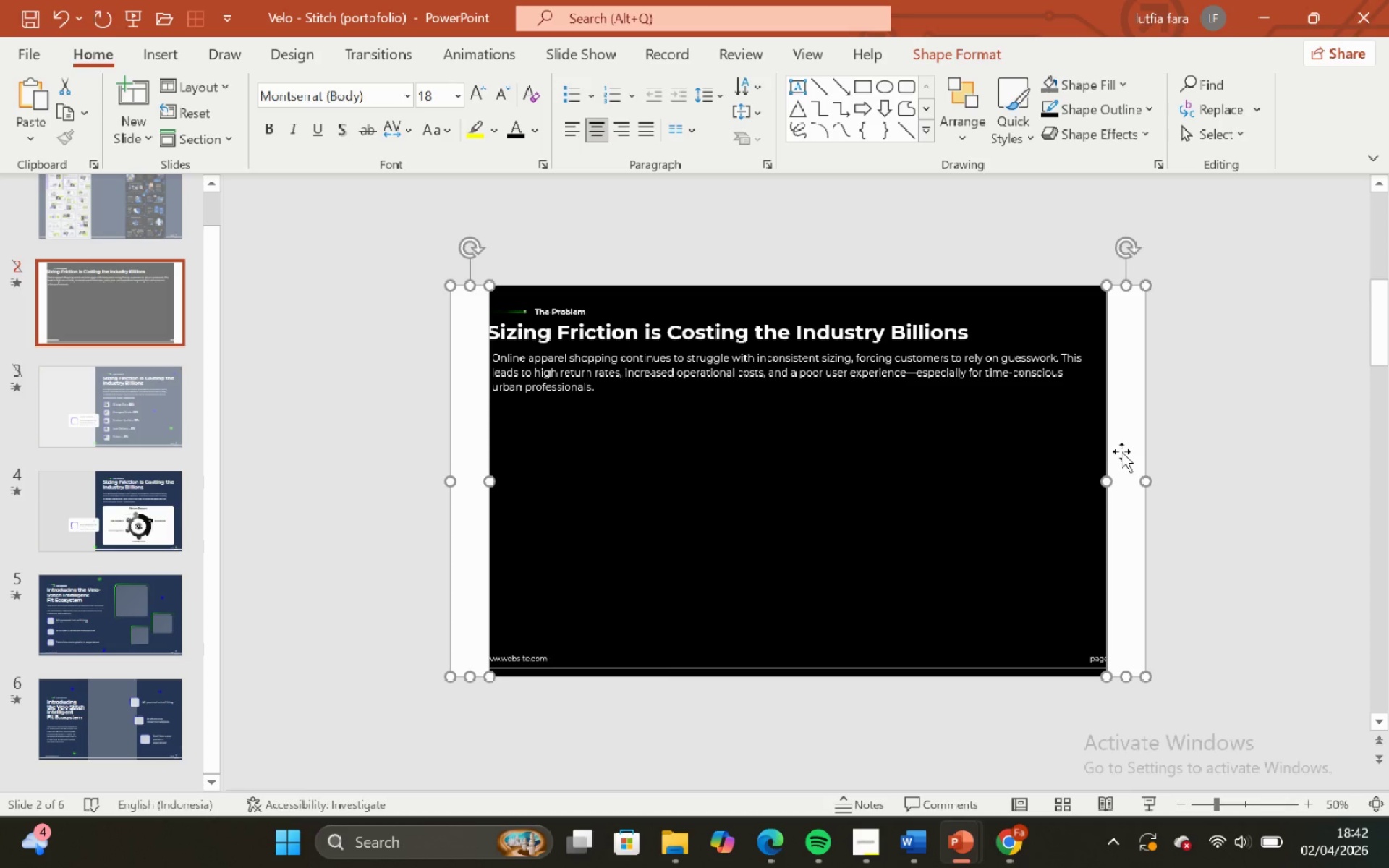 
key(Control+C)
 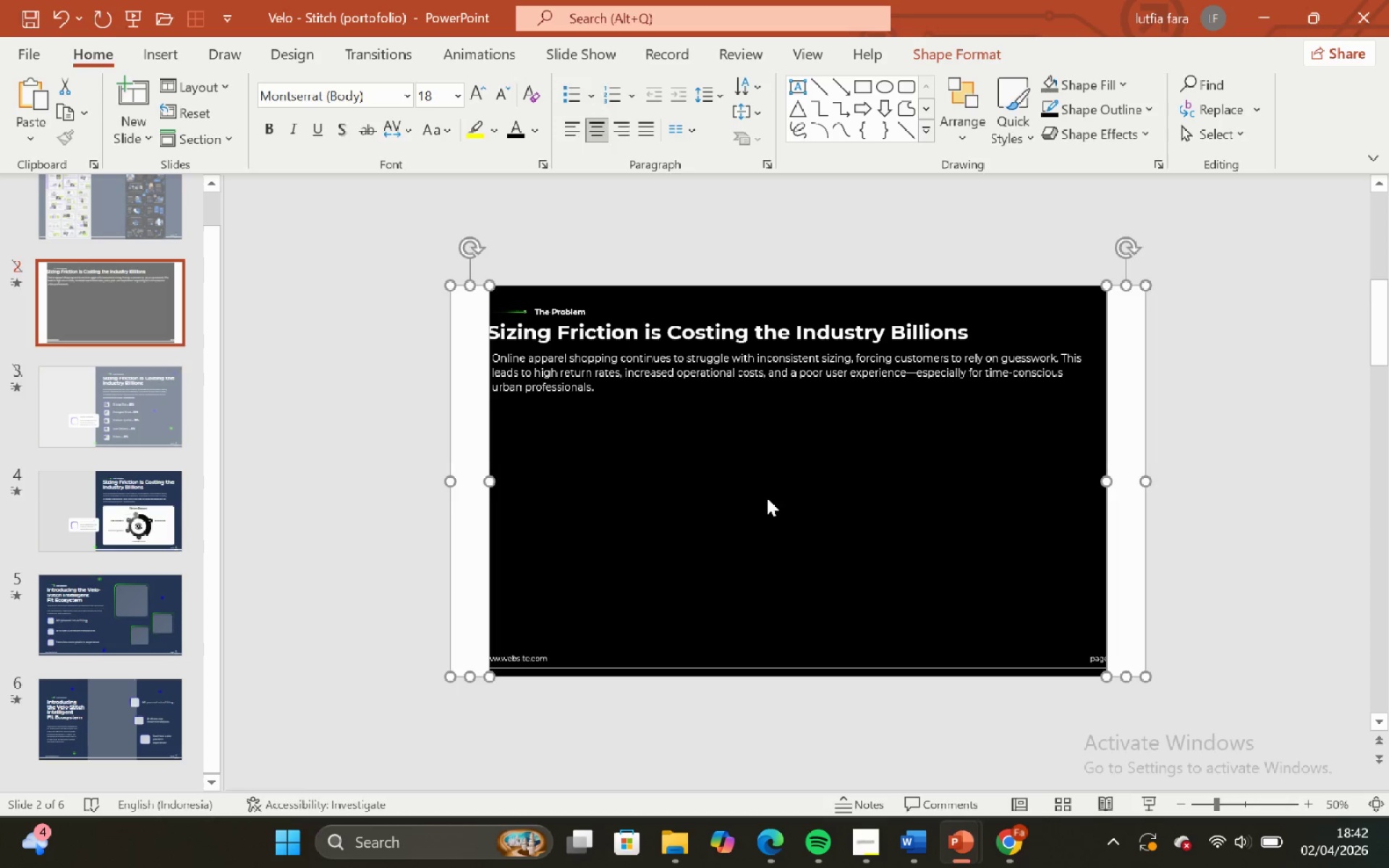 
left_click([767, 497])
 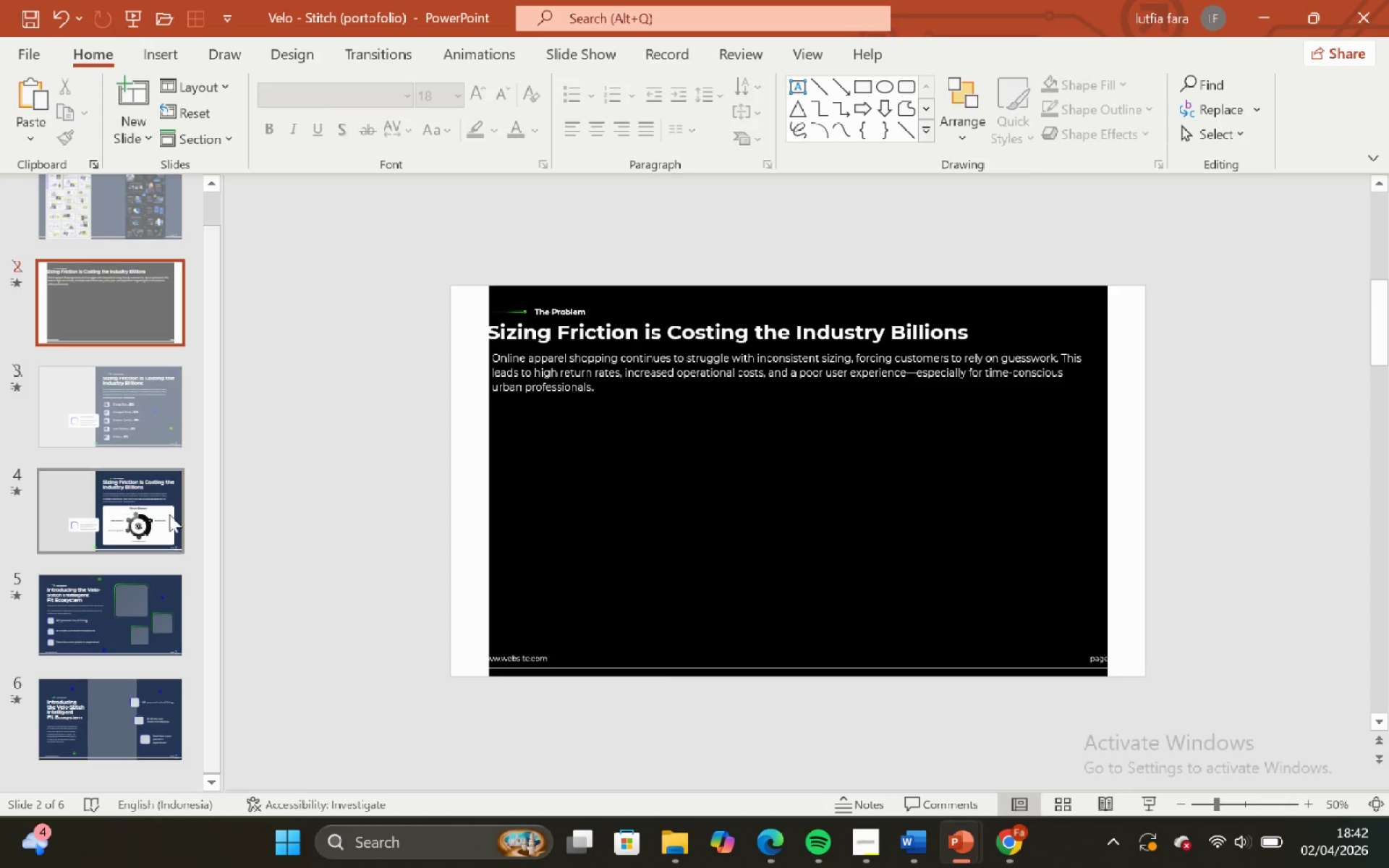 
left_click([165, 516])
 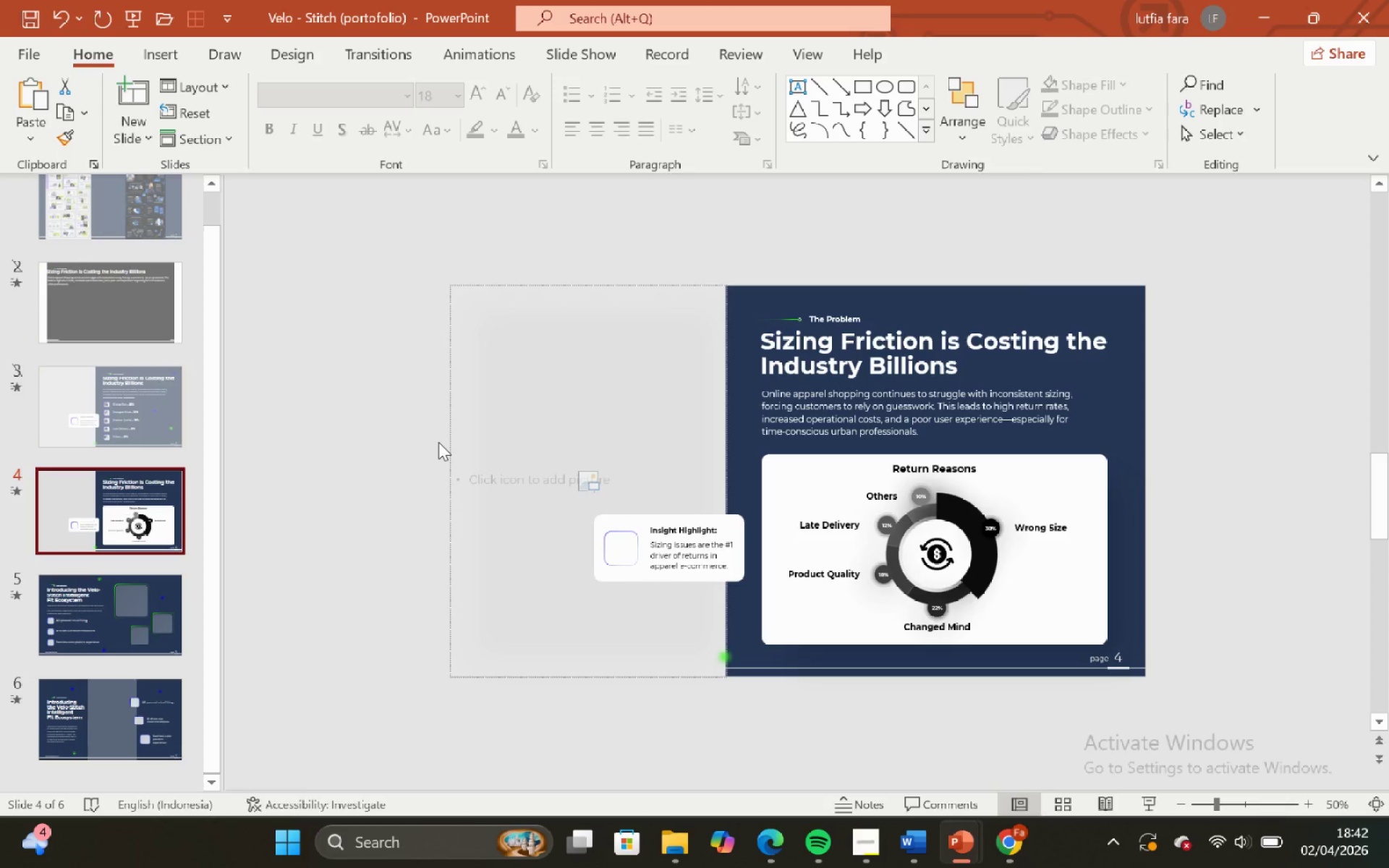 
left_click([409, 428])
 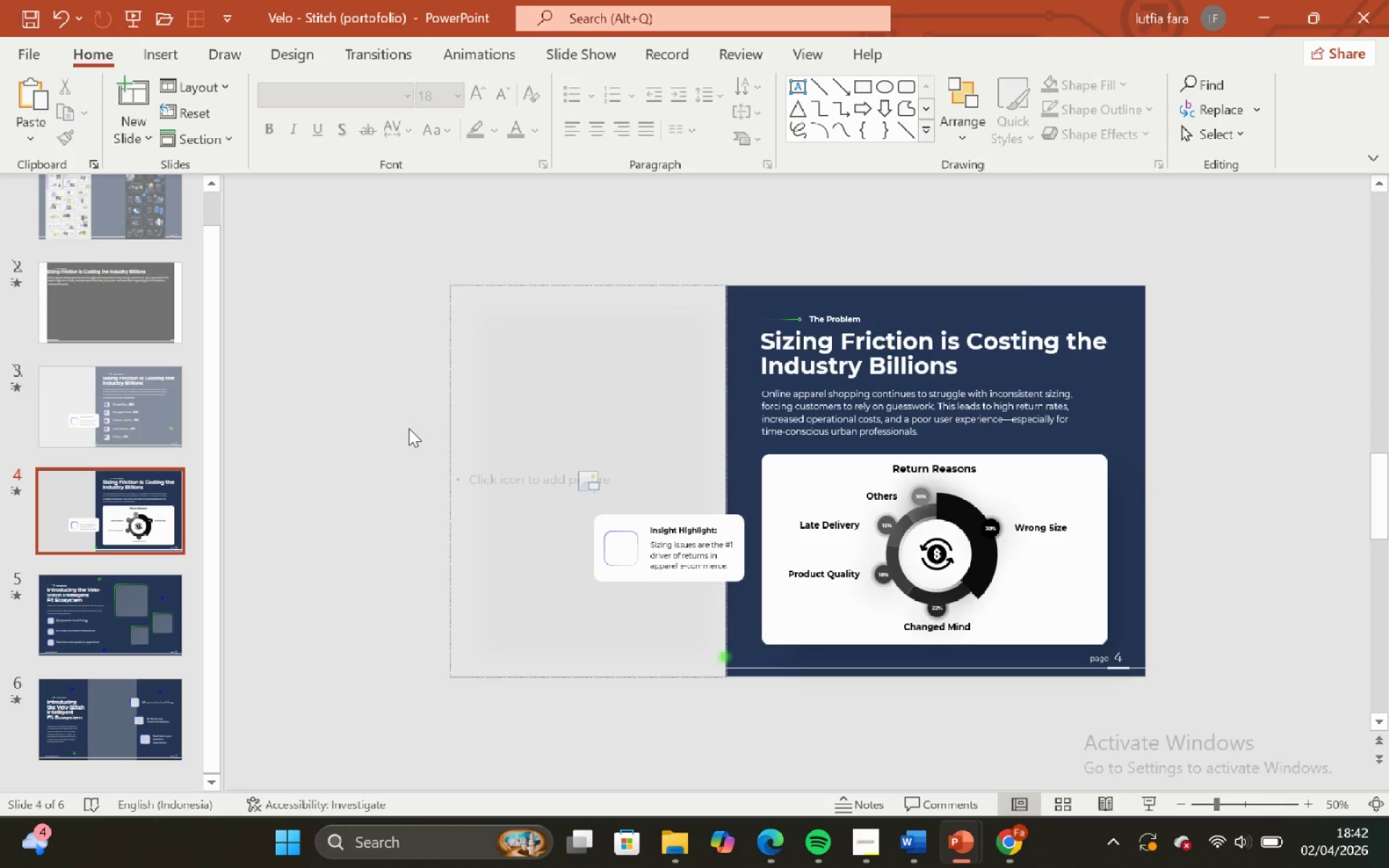 
key(Control+V)
 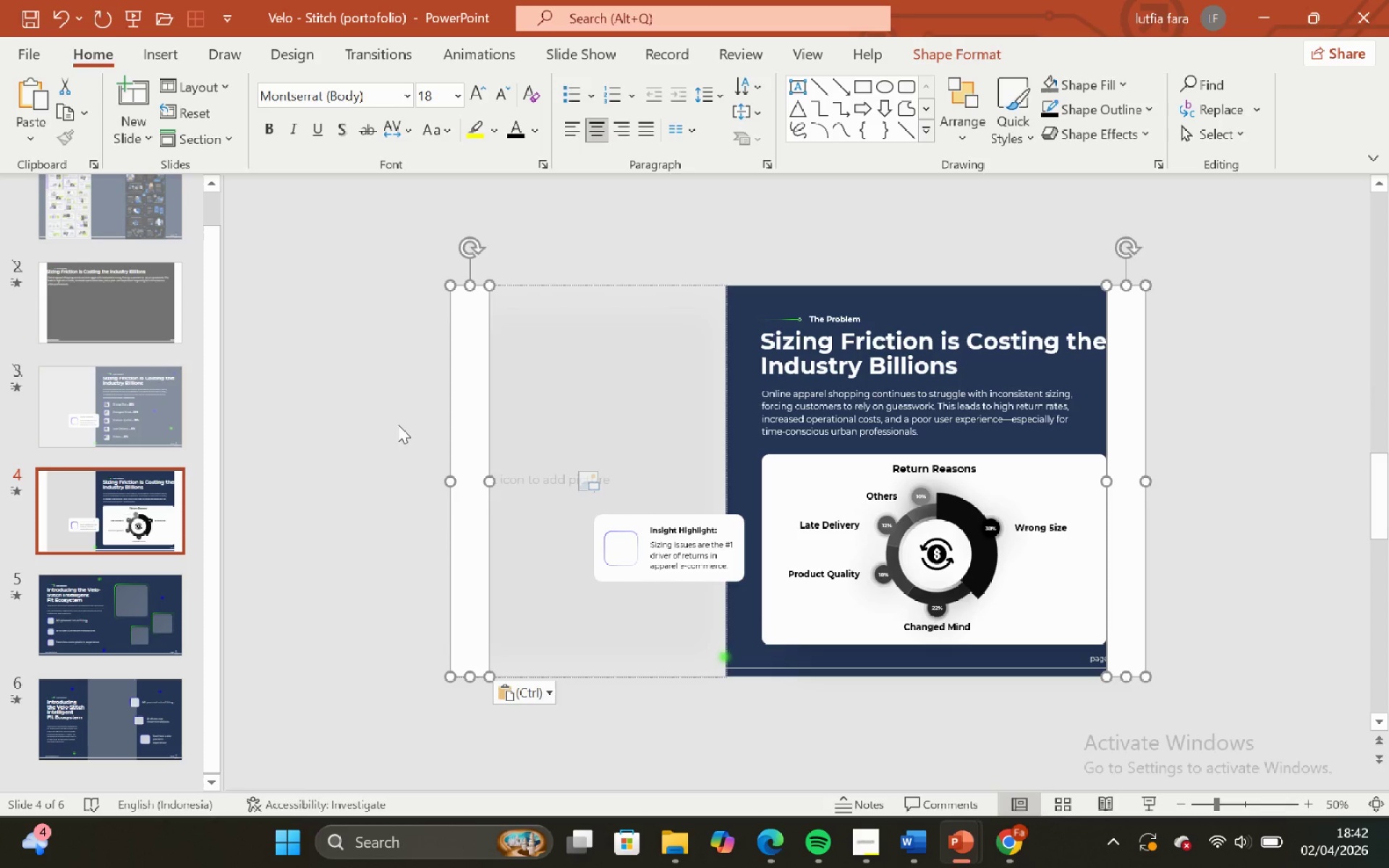 
left_click([397, 424])
 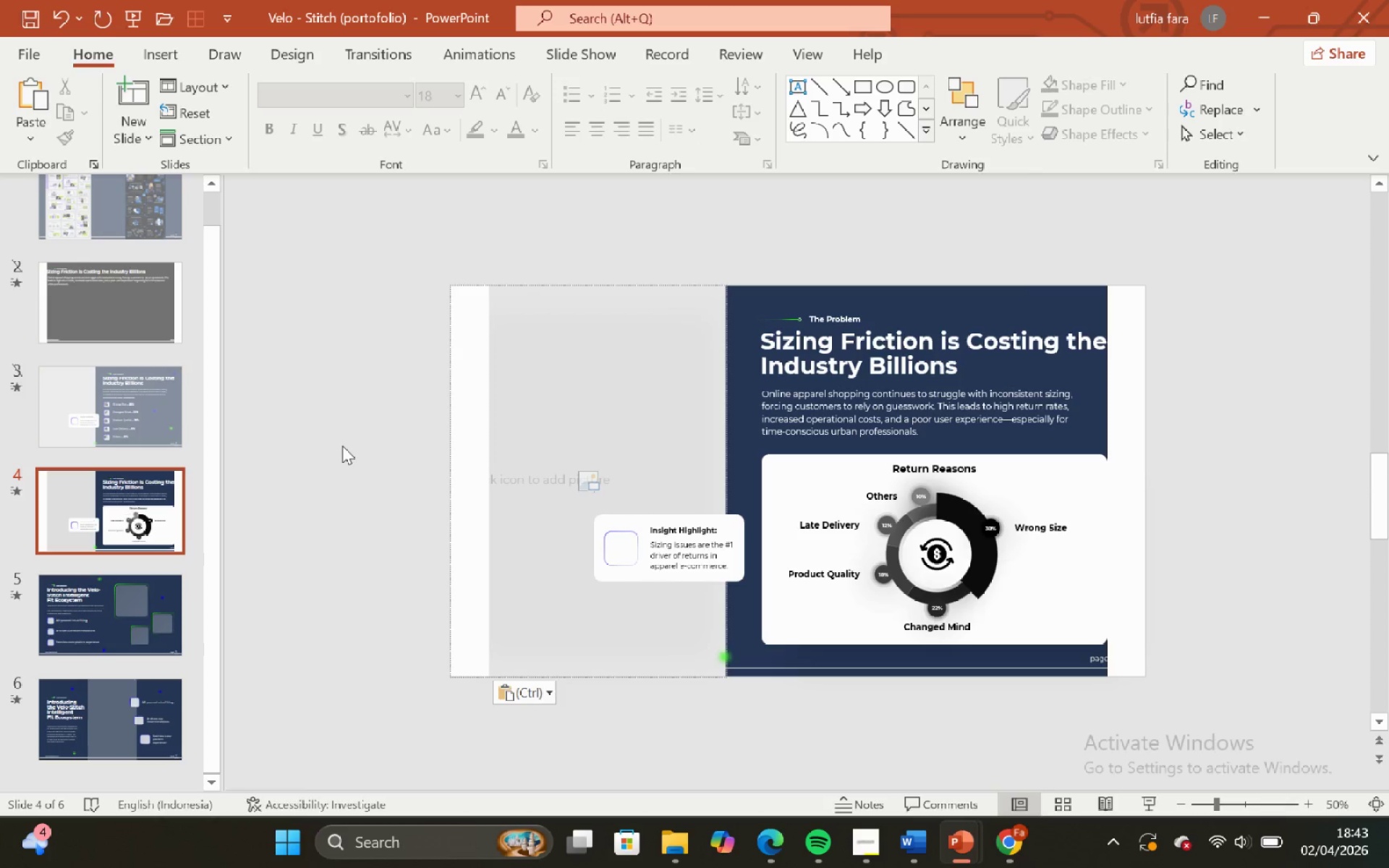 
wait(5.39)
 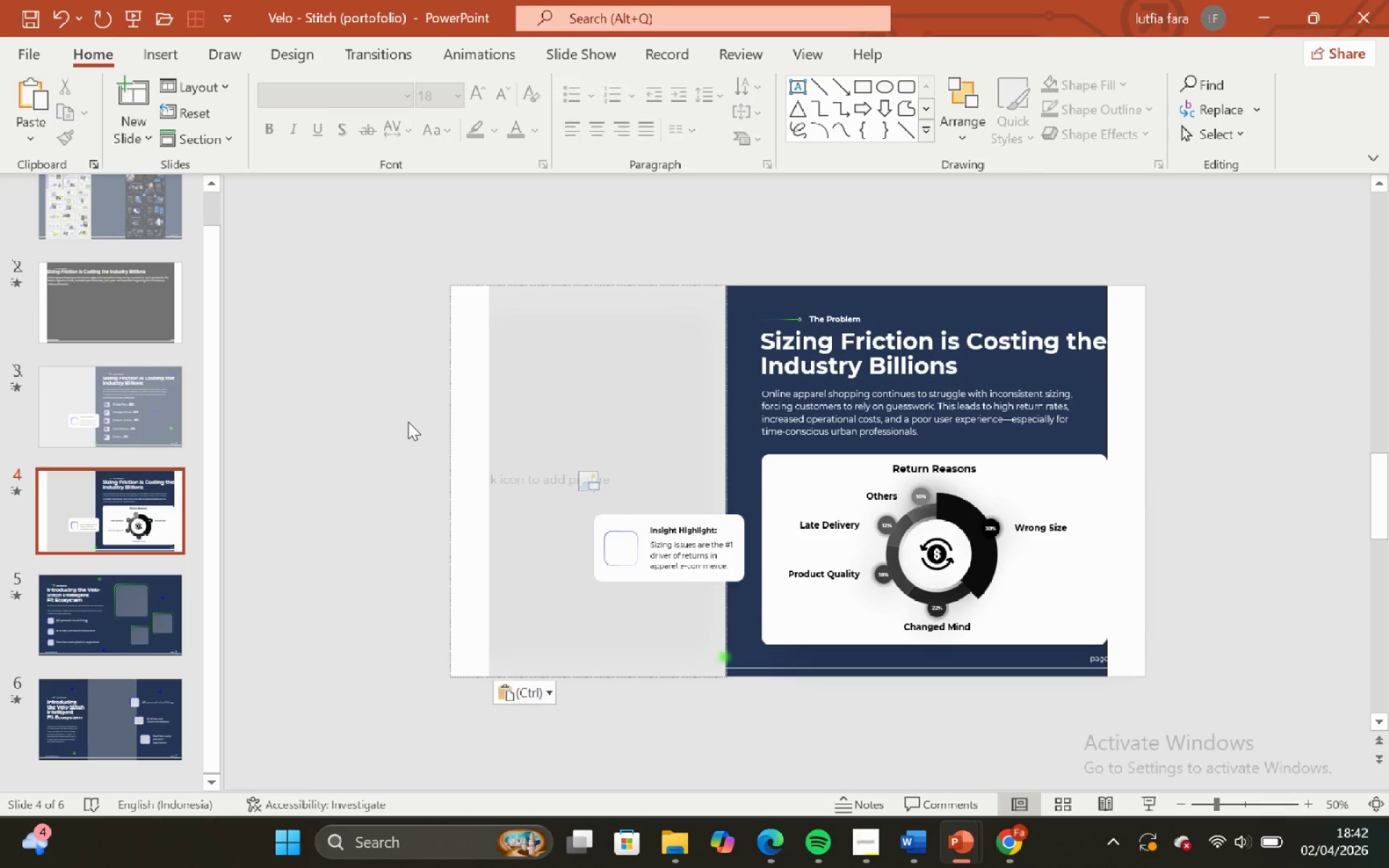 
left_click_drag(start_coordinate=[381, 493], to_coordinate=[753, 608])
 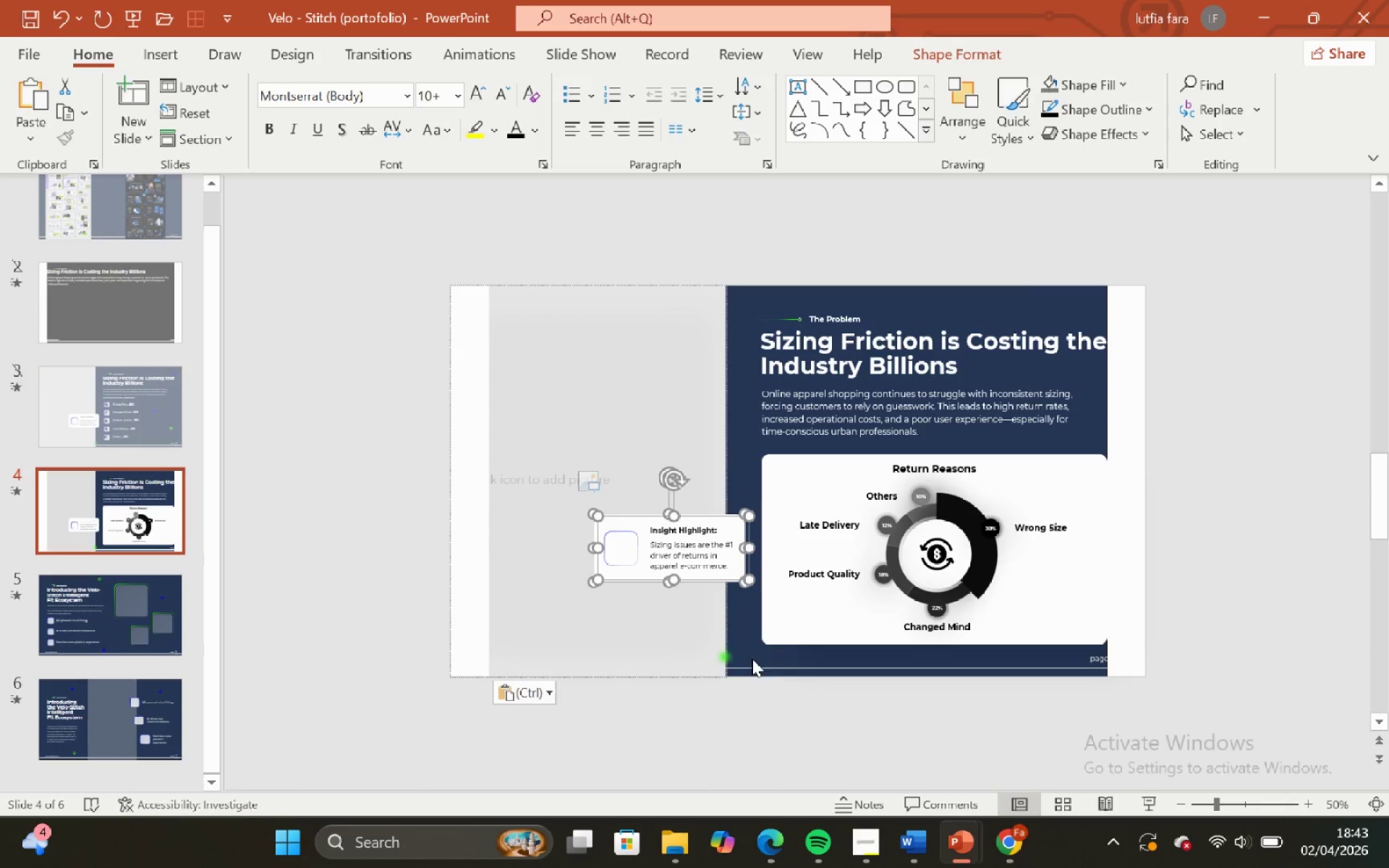 
left_click([757, 668])
 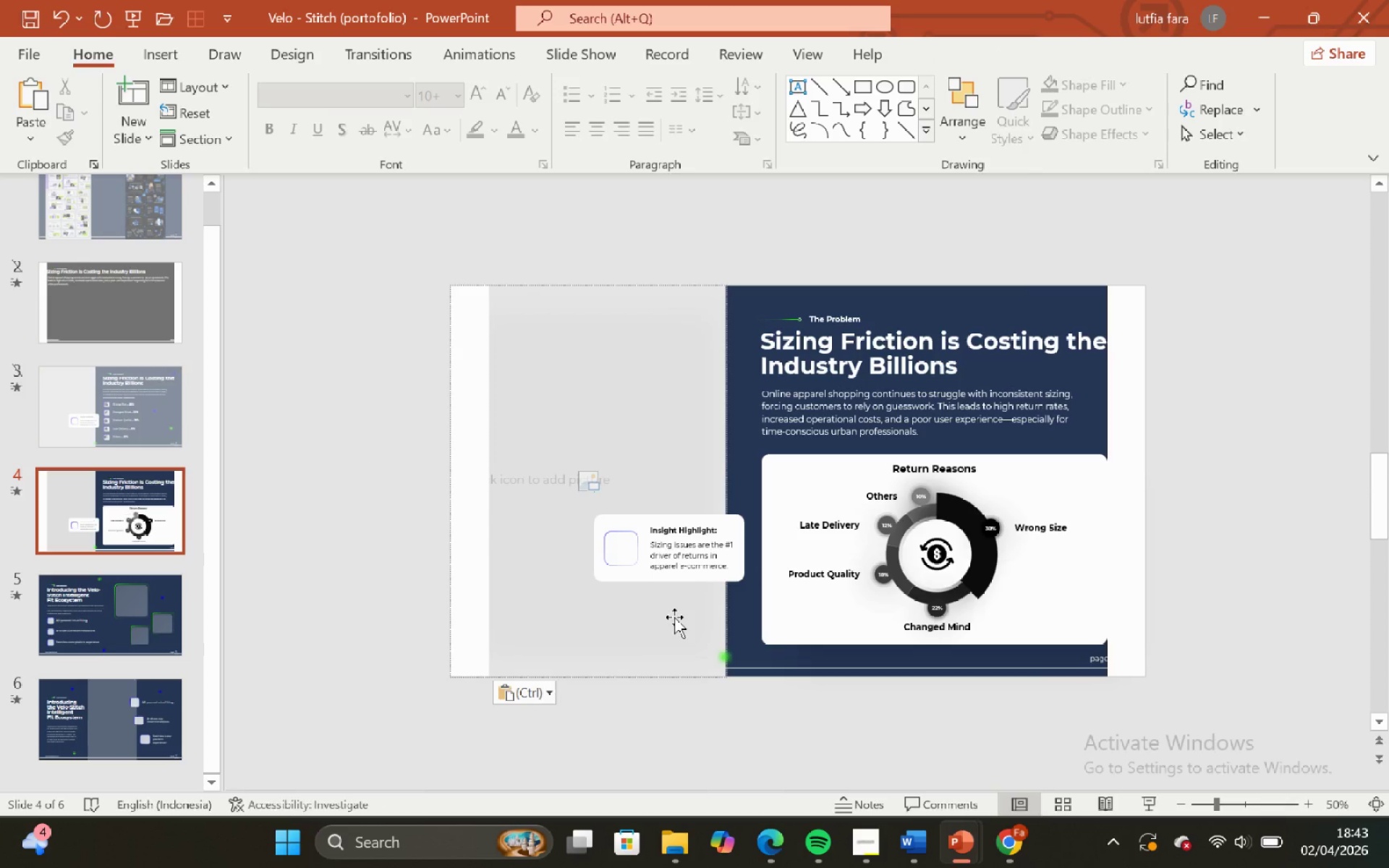 
left_click([725, 614])
 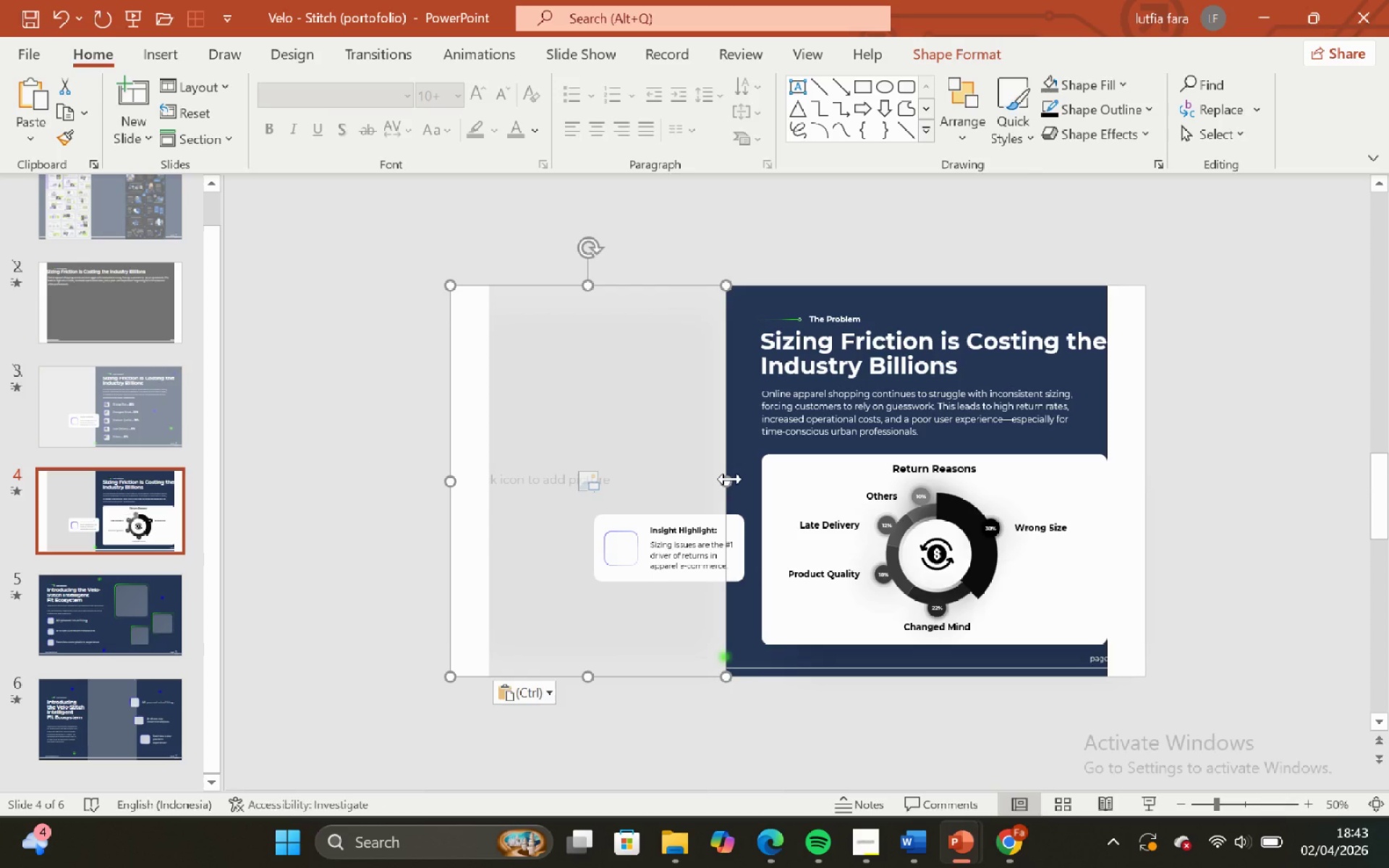 
left_click_drag(start_coordinate=[730, 479], to_coordinate=[720, 479])
 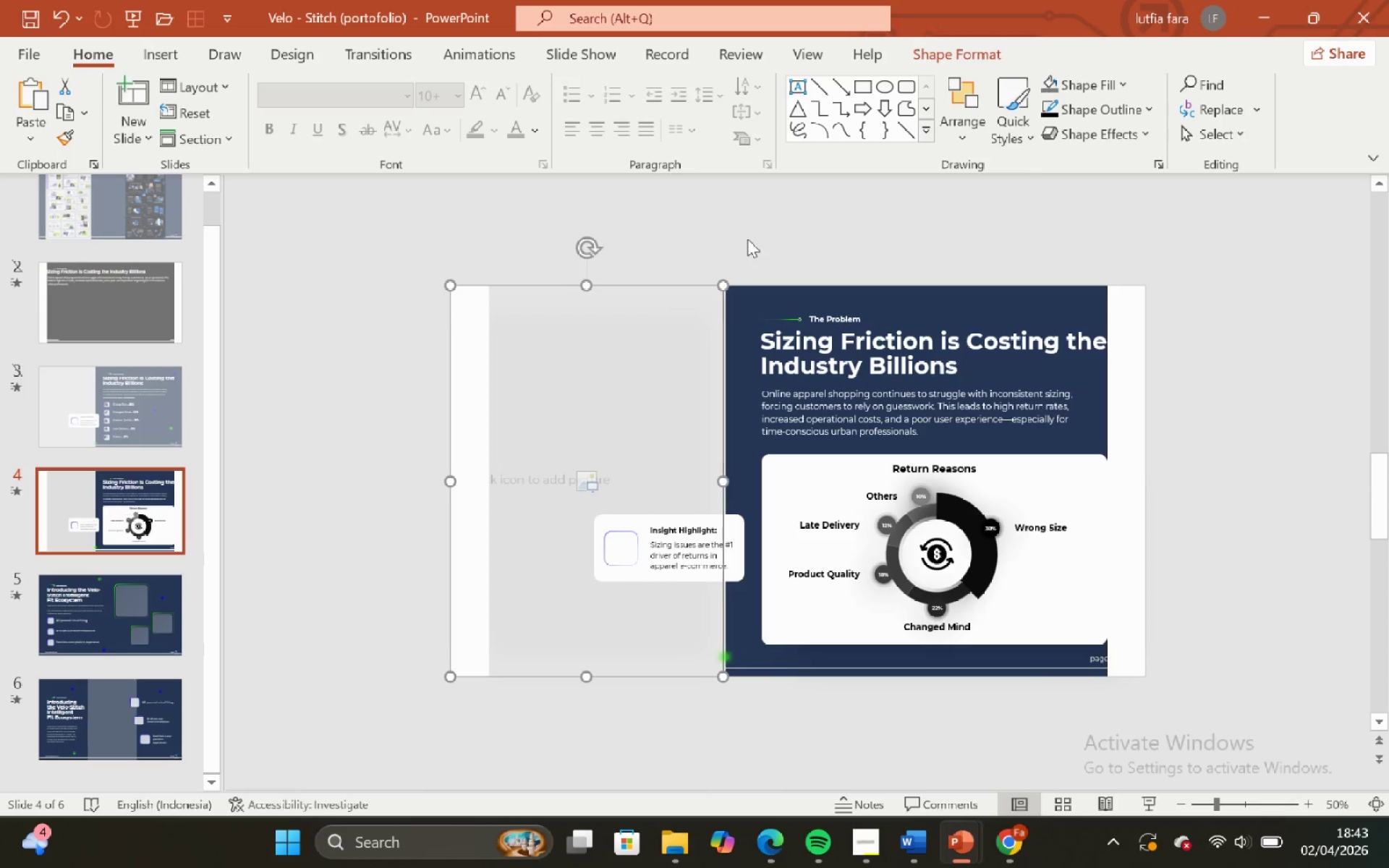 
key(Control+Z)
 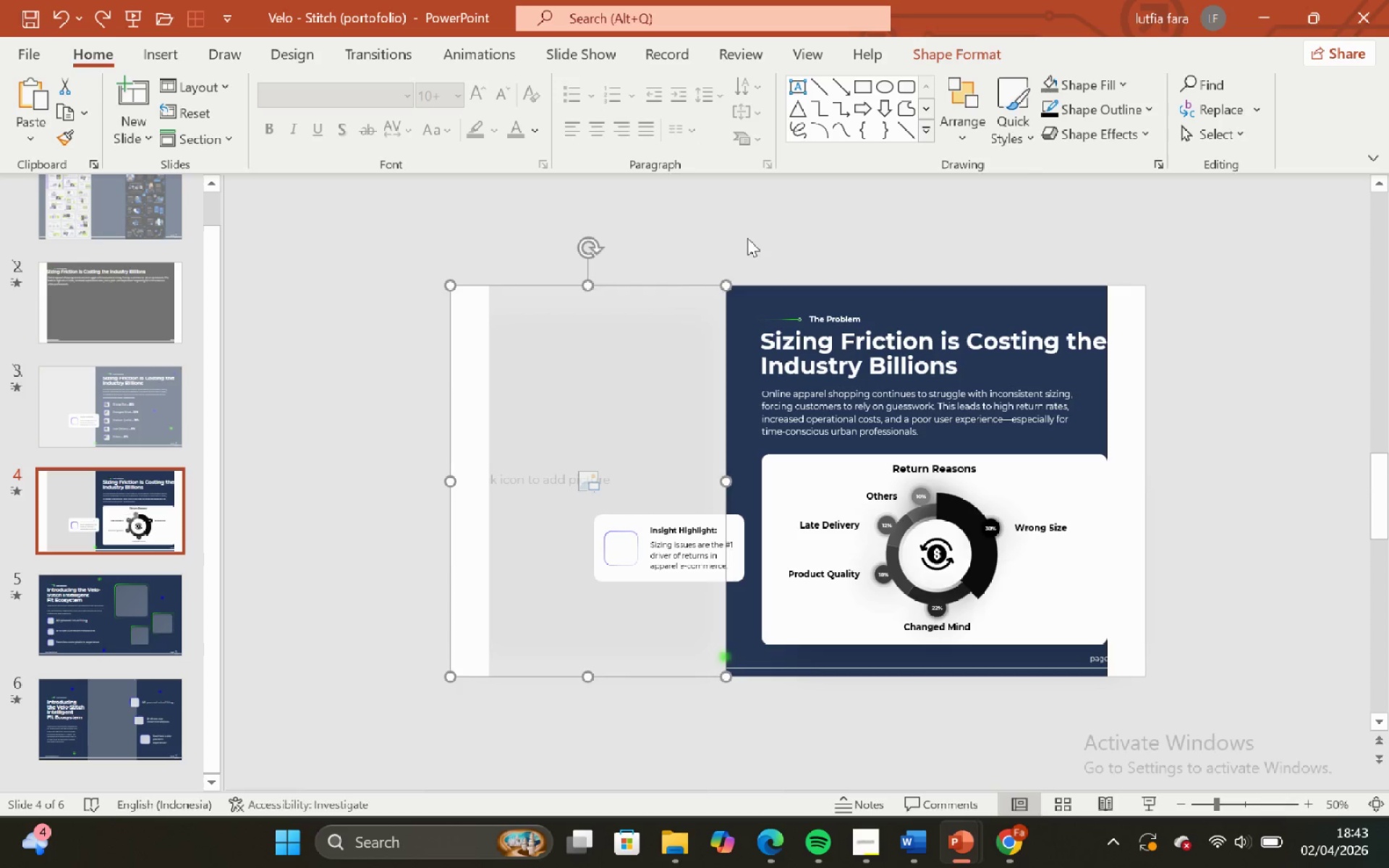 
left_click([747, 238])
 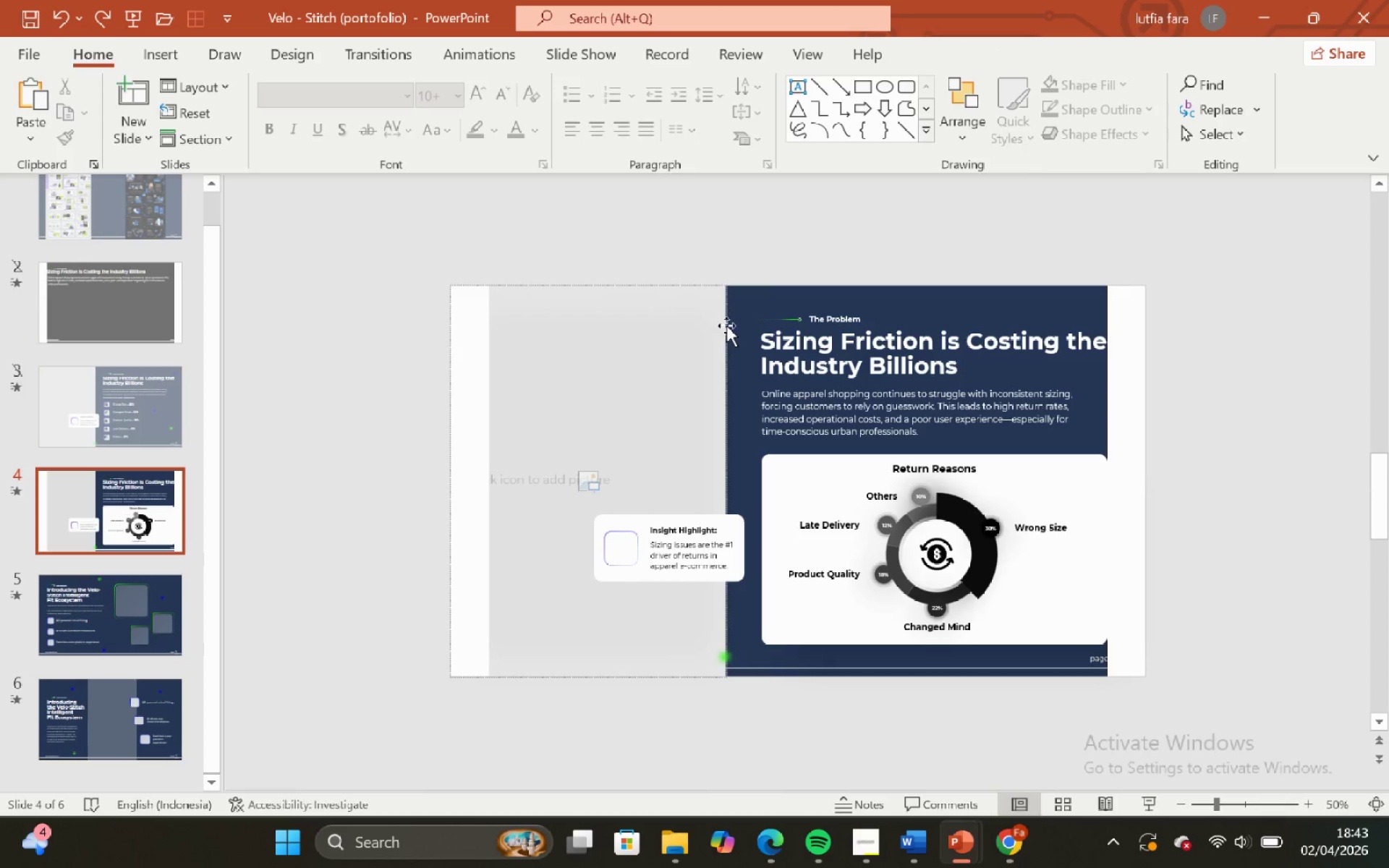 
left_click([725, 323])
 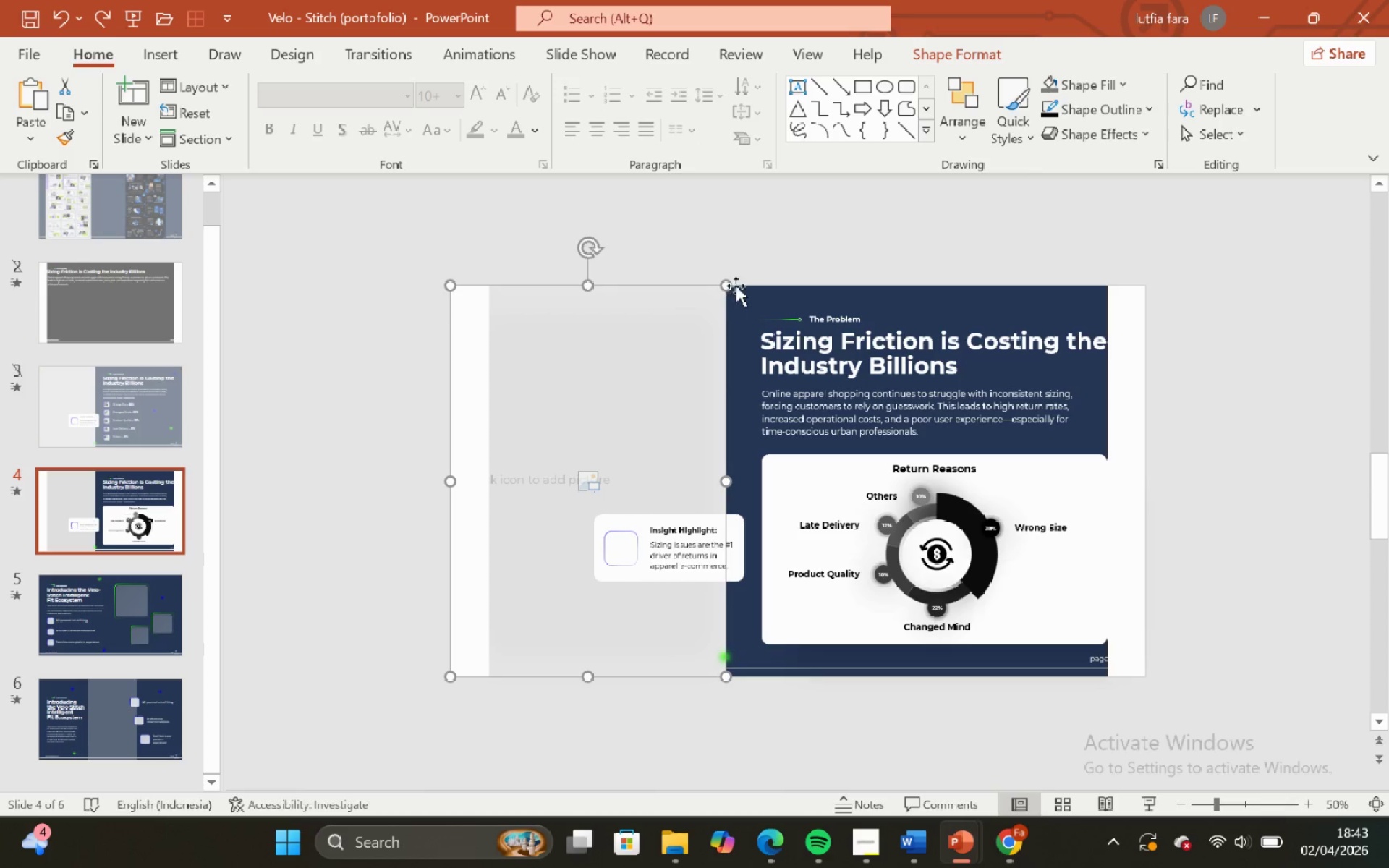 
left_click([742, 277])
 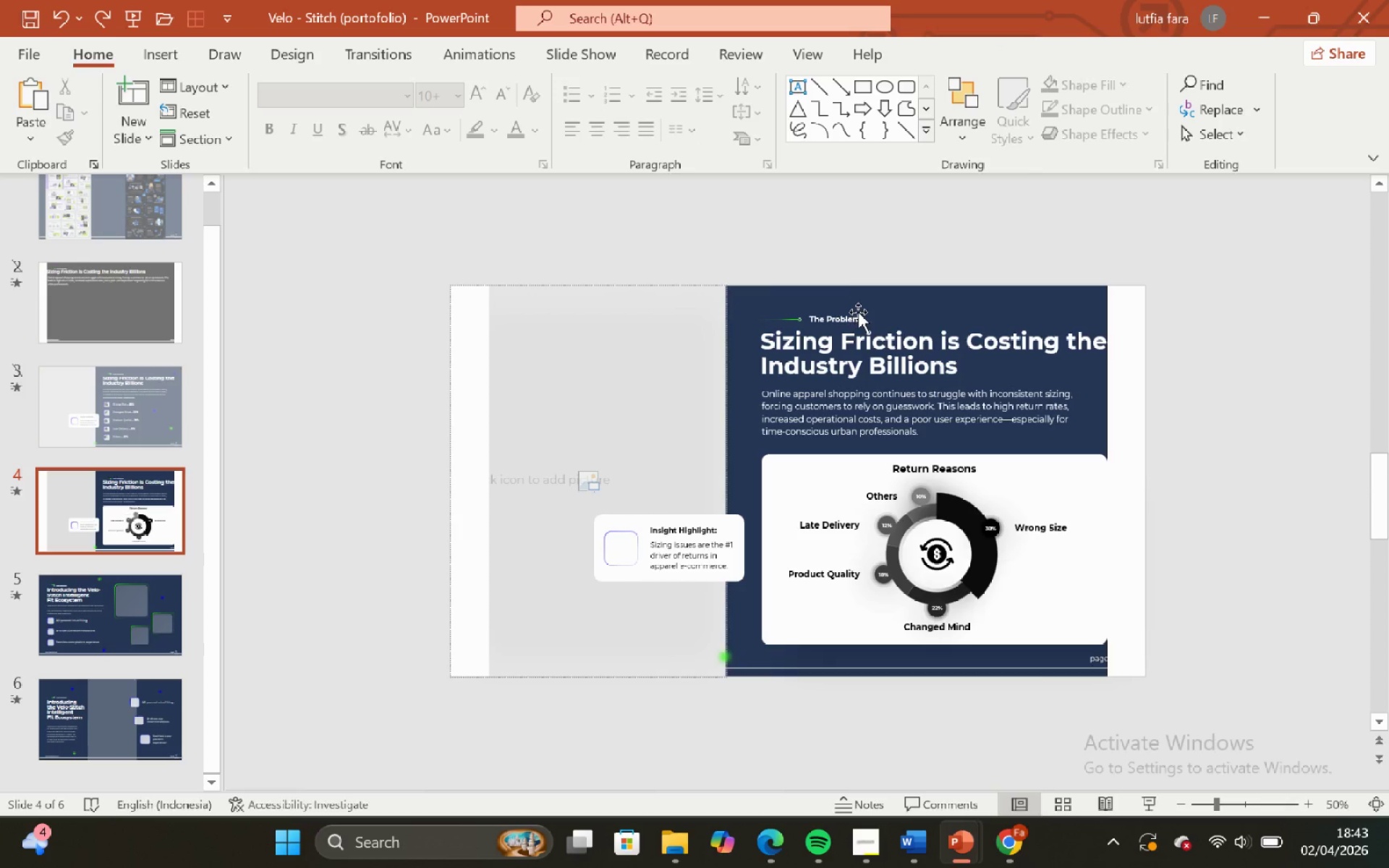 
left_click([867, 313])
 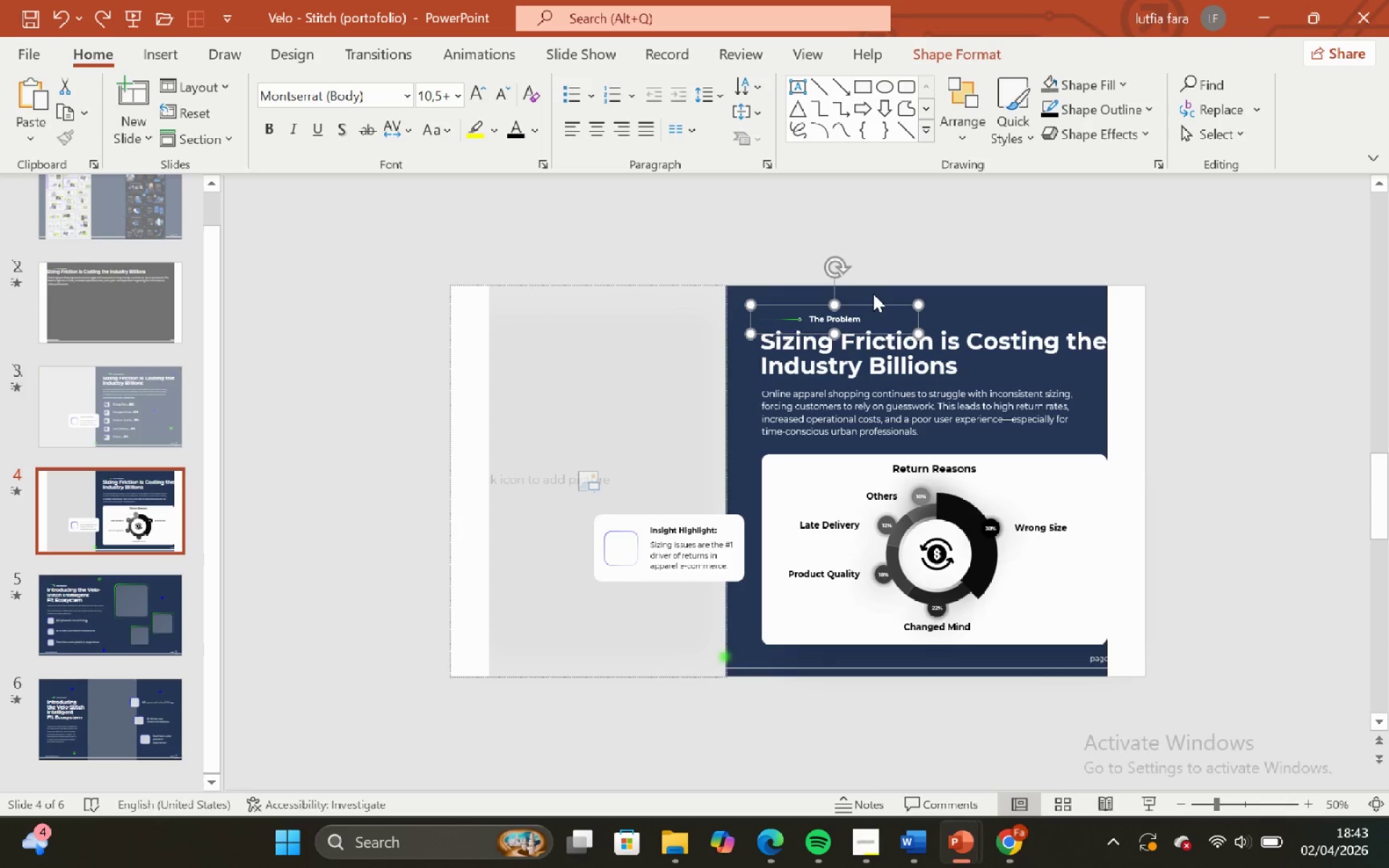 
left_click([875, 289])
 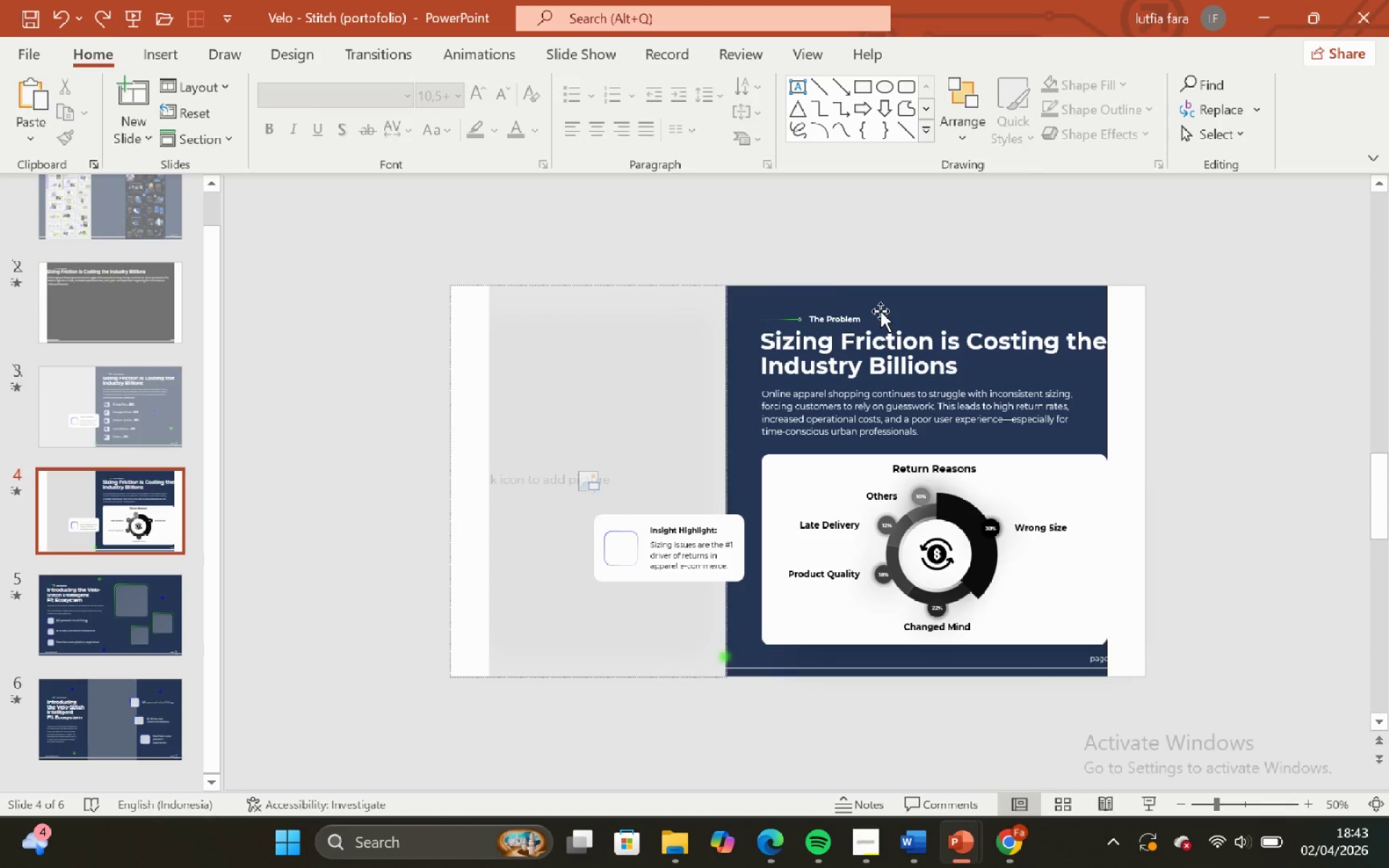 
left_click([880, 311])
 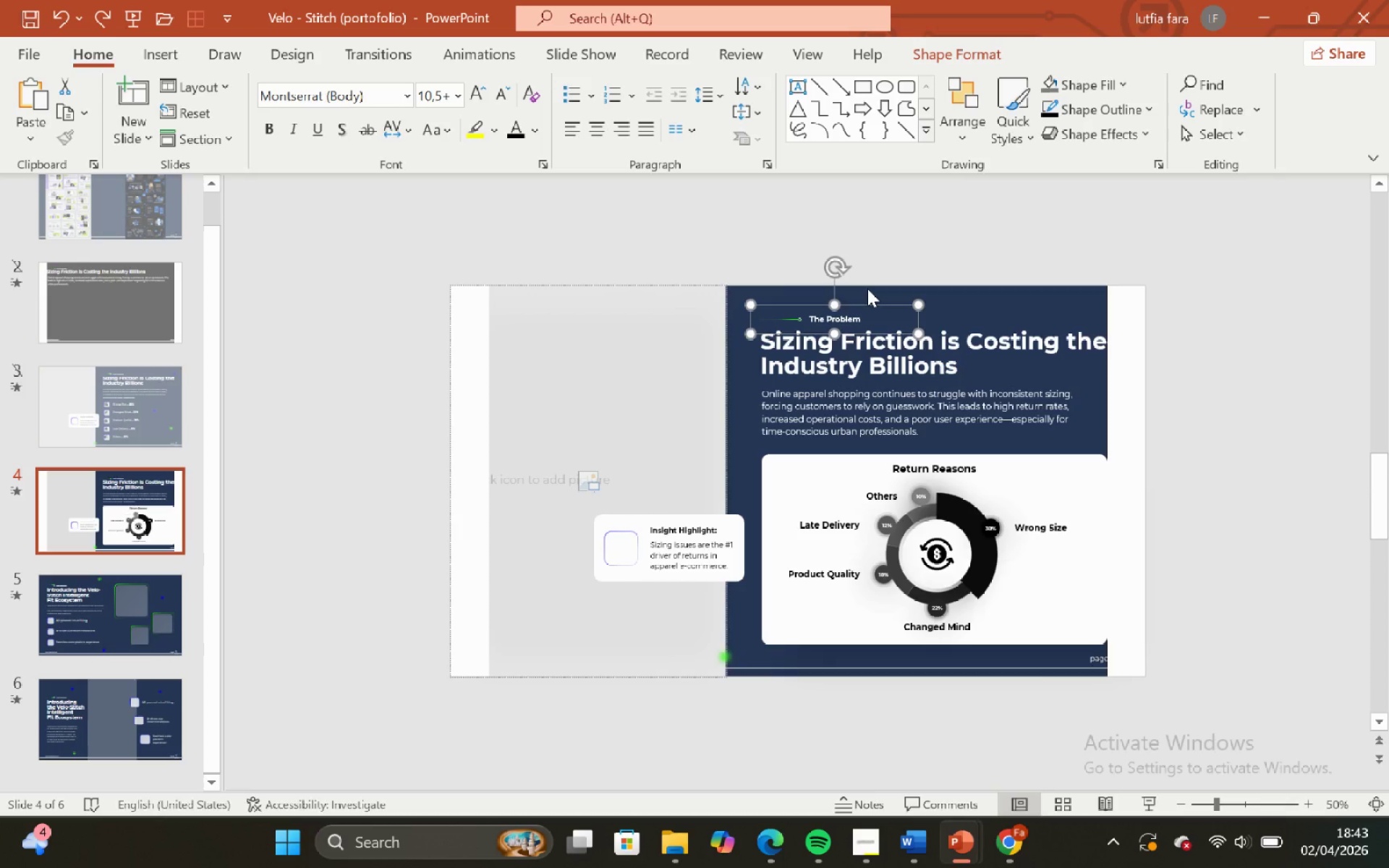 
left_click([867, 289])
 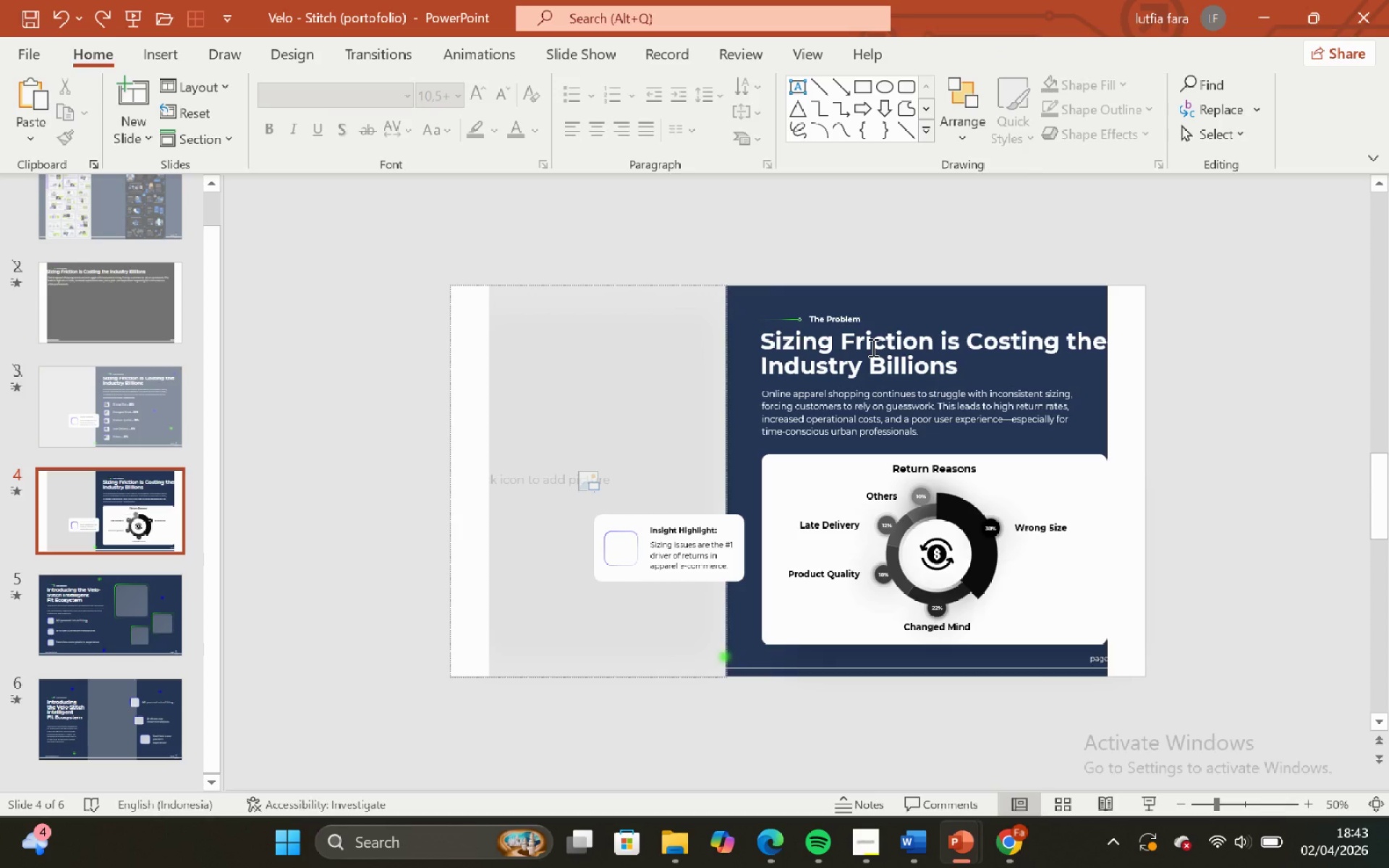 
left_click([870, 357])
 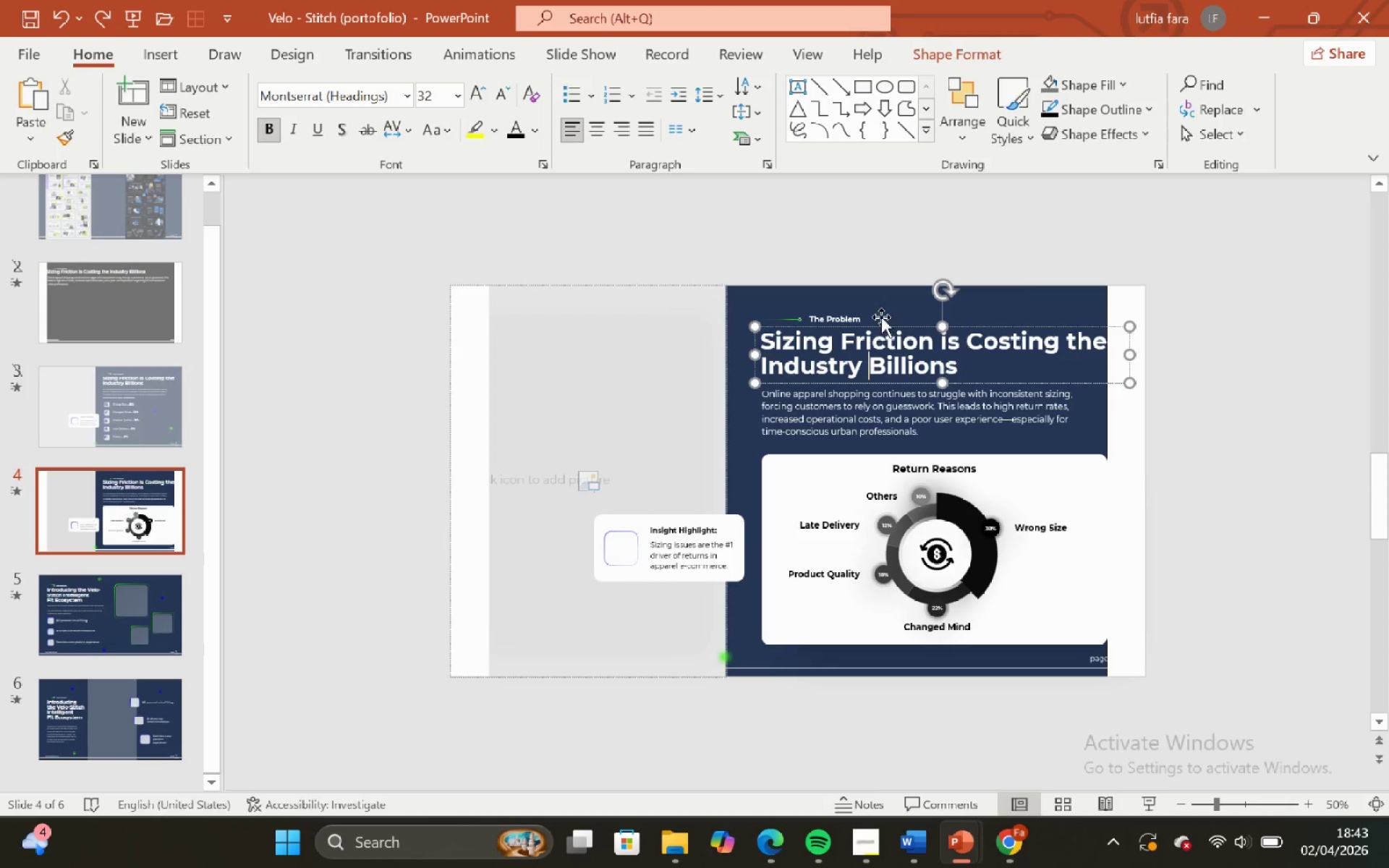 
left_click([893, 299])
 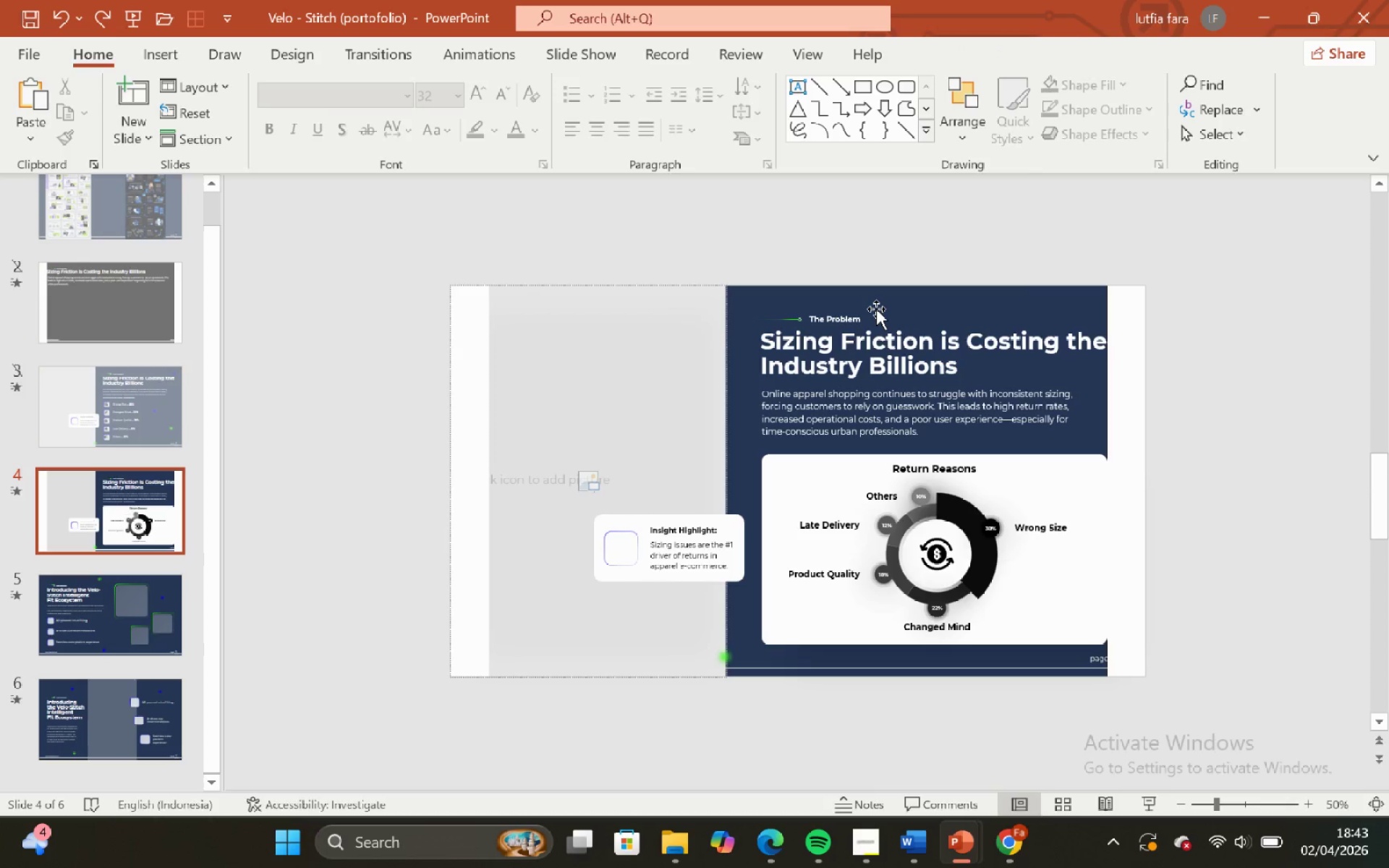 
left_click([876, 309])
 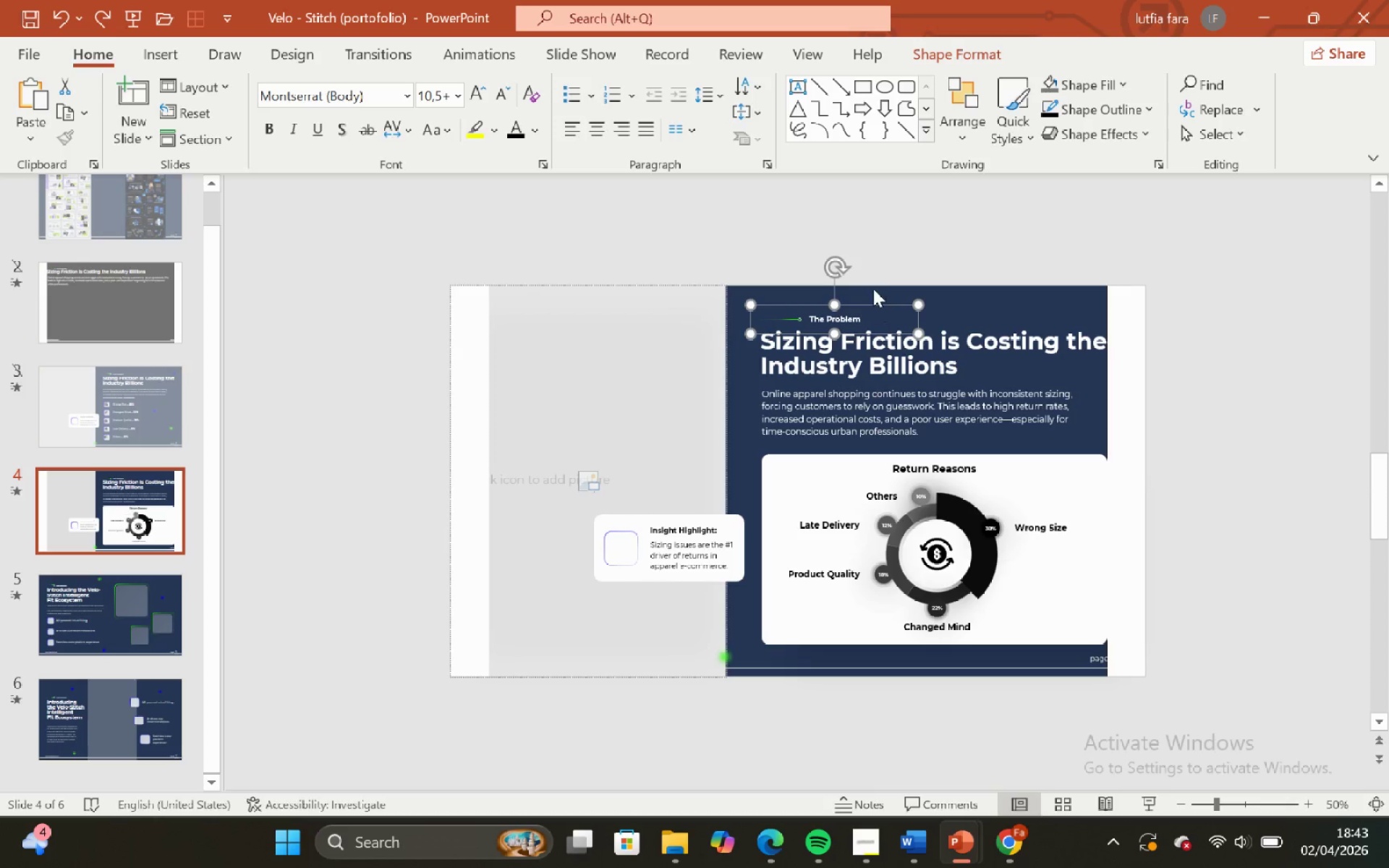 
double_click([873, 288])
 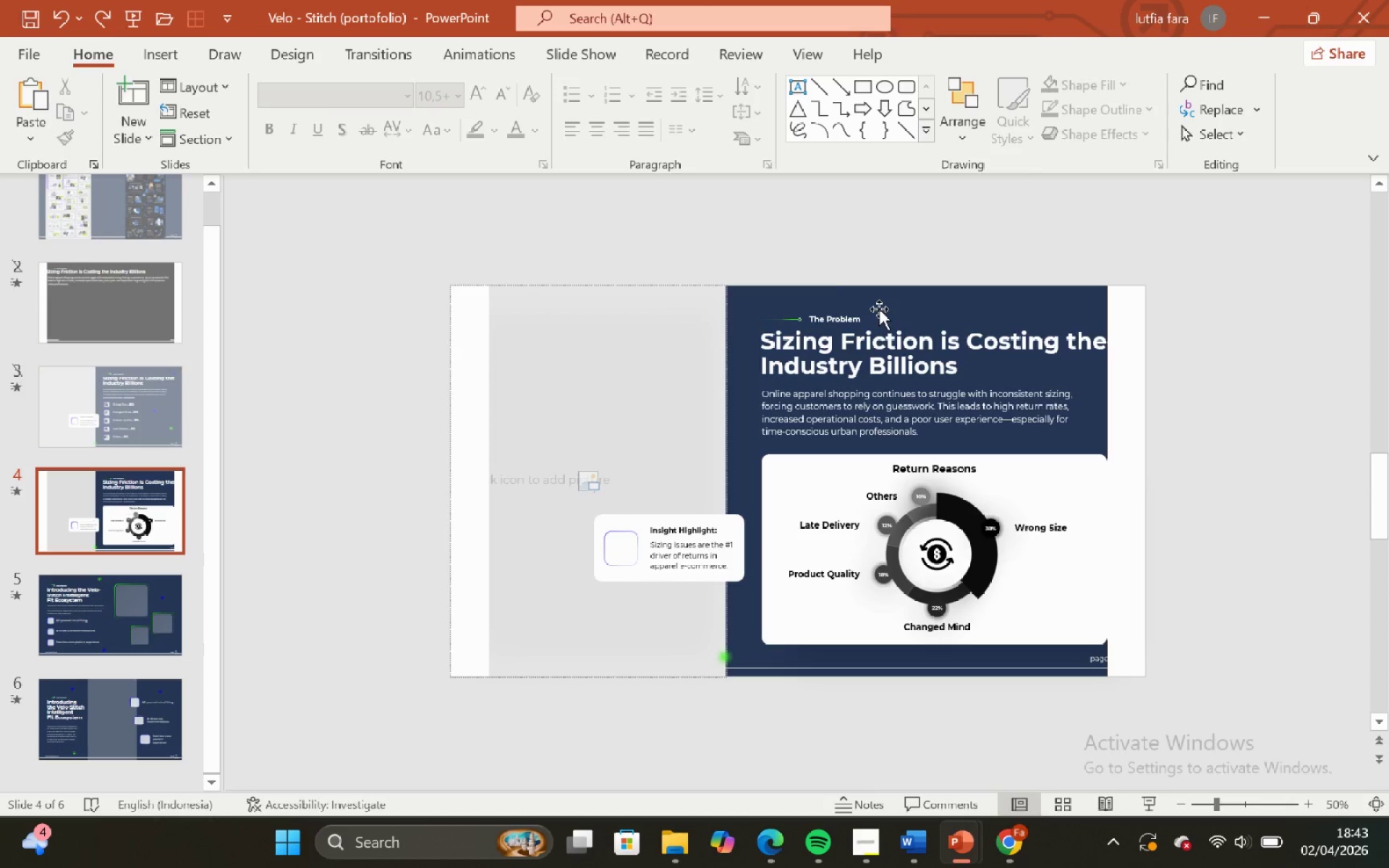 
left_click([879, 309])
 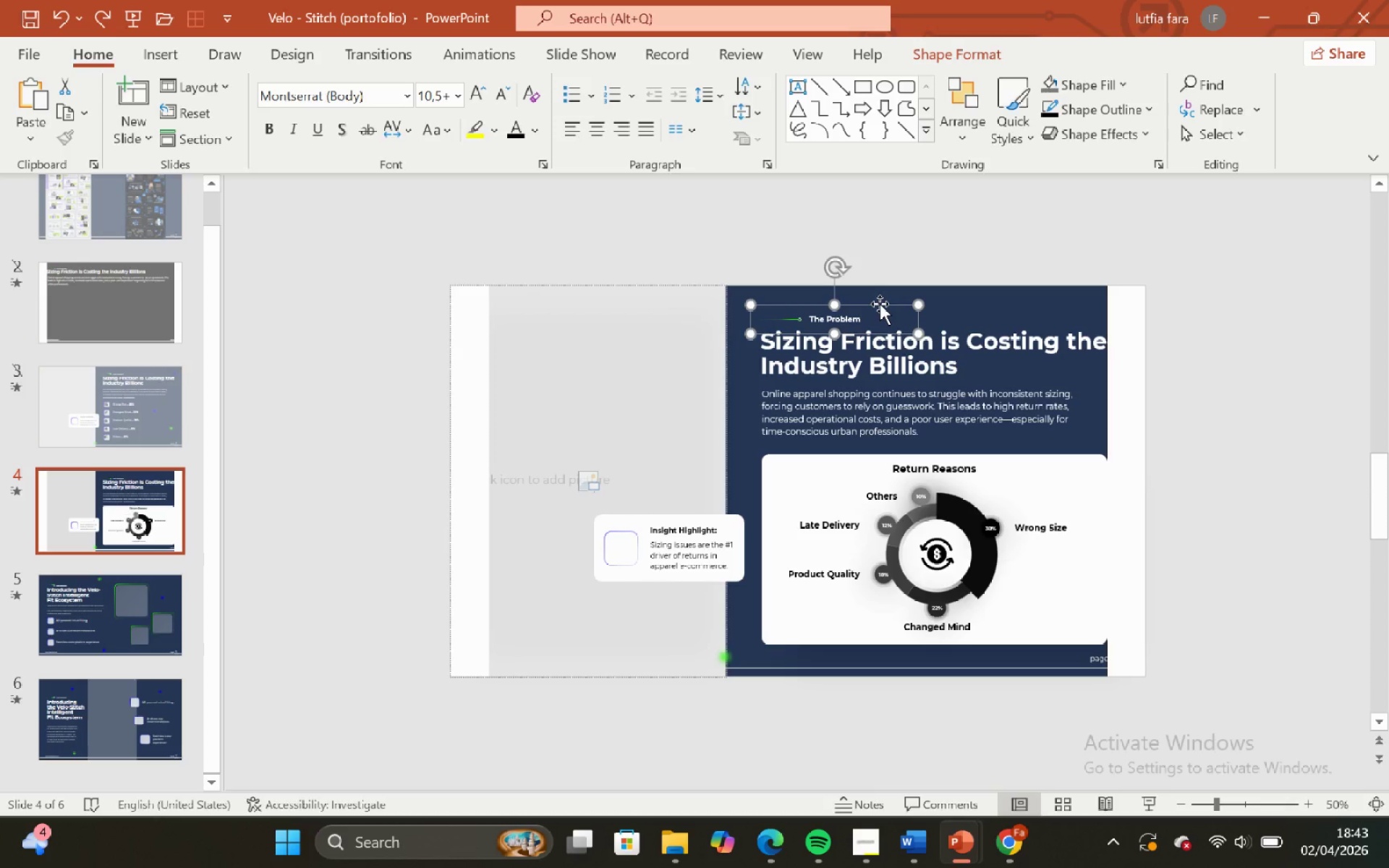 
hold_key(key=ControlLeft, duration=0.64)
hold_key(key=ShiftLeft, duration=0.45)
scroll: coordinate [880, 304], scroll_direction: up, amount: 2.0
 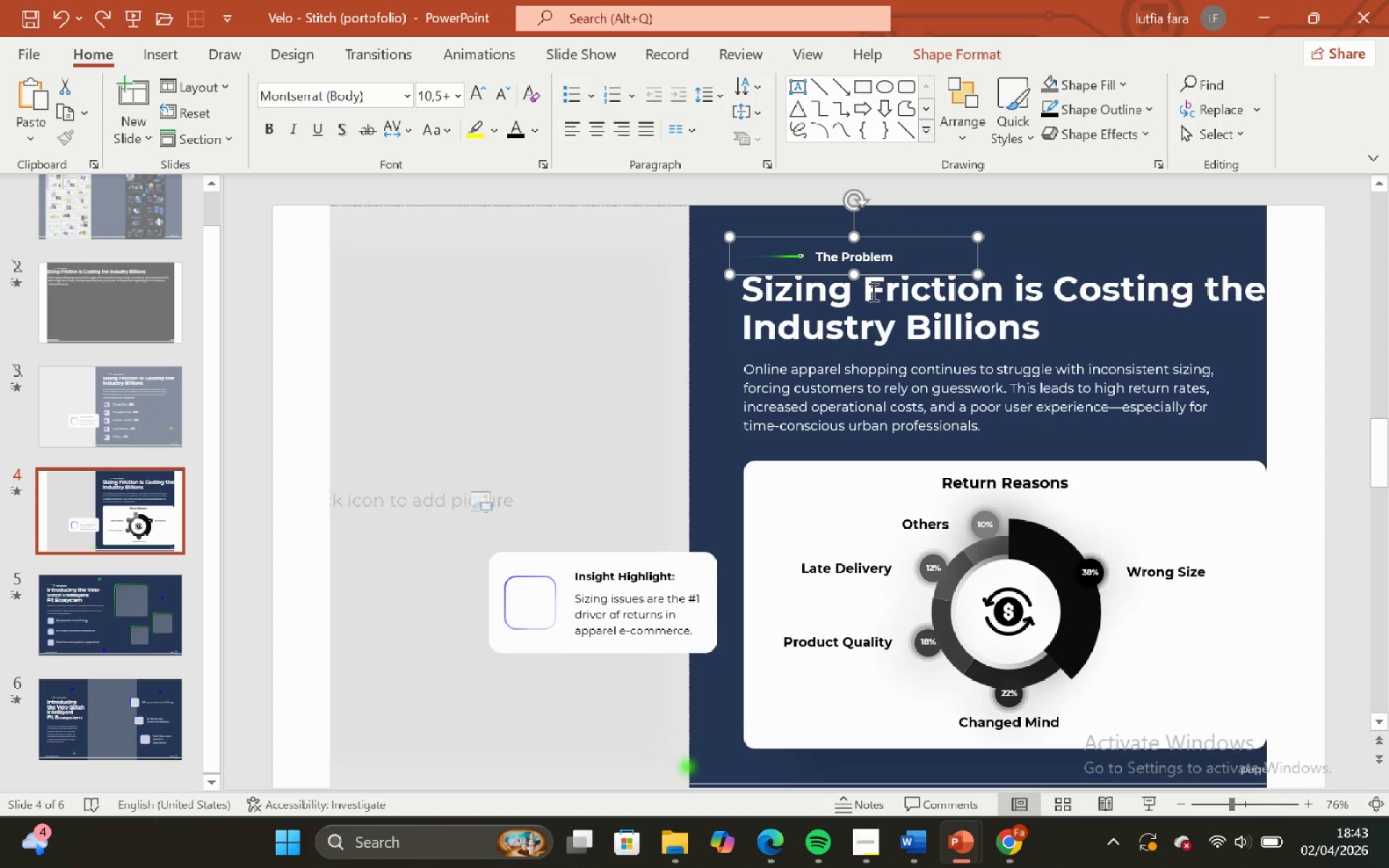 
hold_key(key=ControlLeft, duration=1.06)
hold_key(key=ShiftLeft, duration=0.94)
scroll: coordinate [872, 291], scroll_direction: down, amount: 1.0
 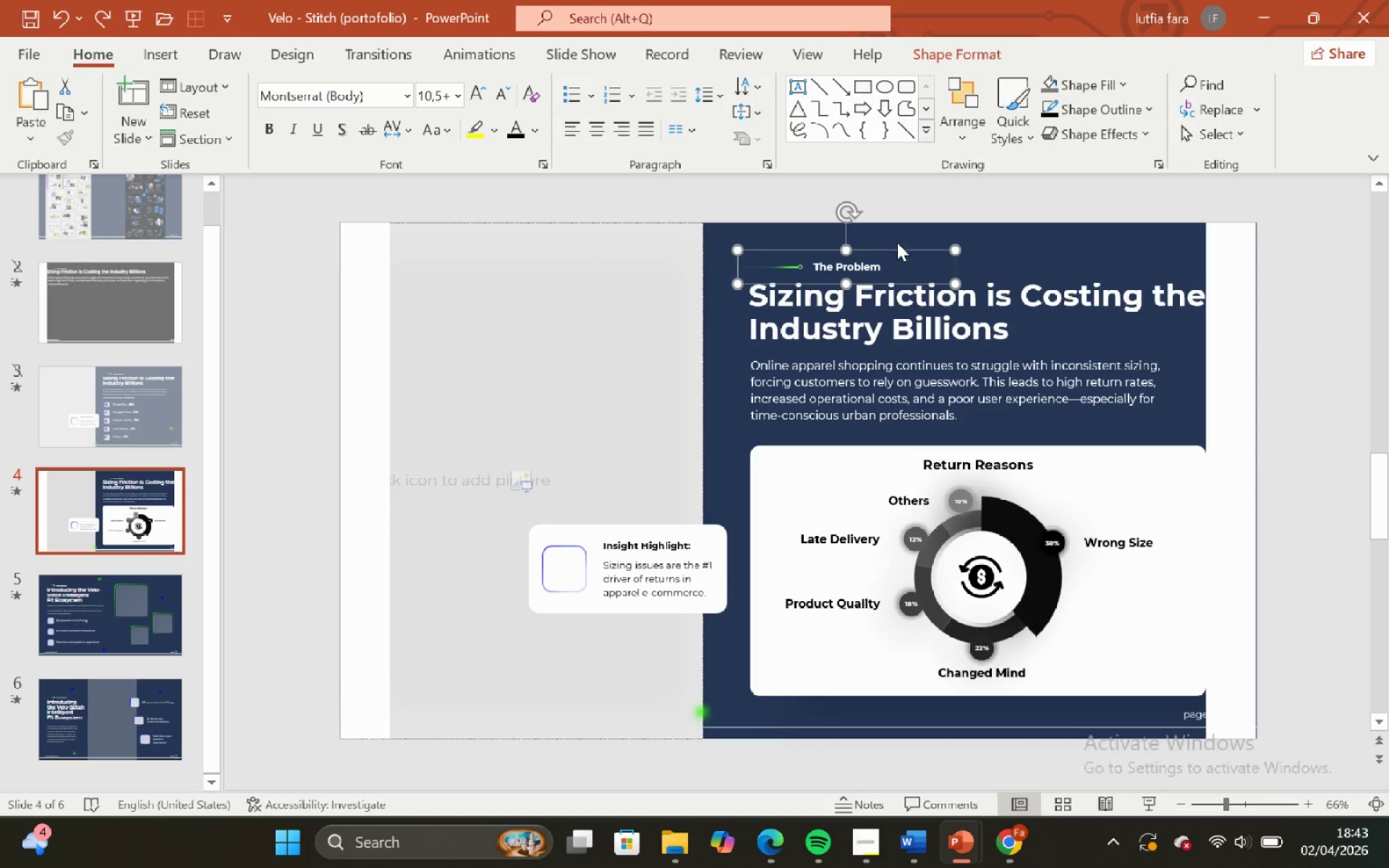 
left_click([901, 218])
 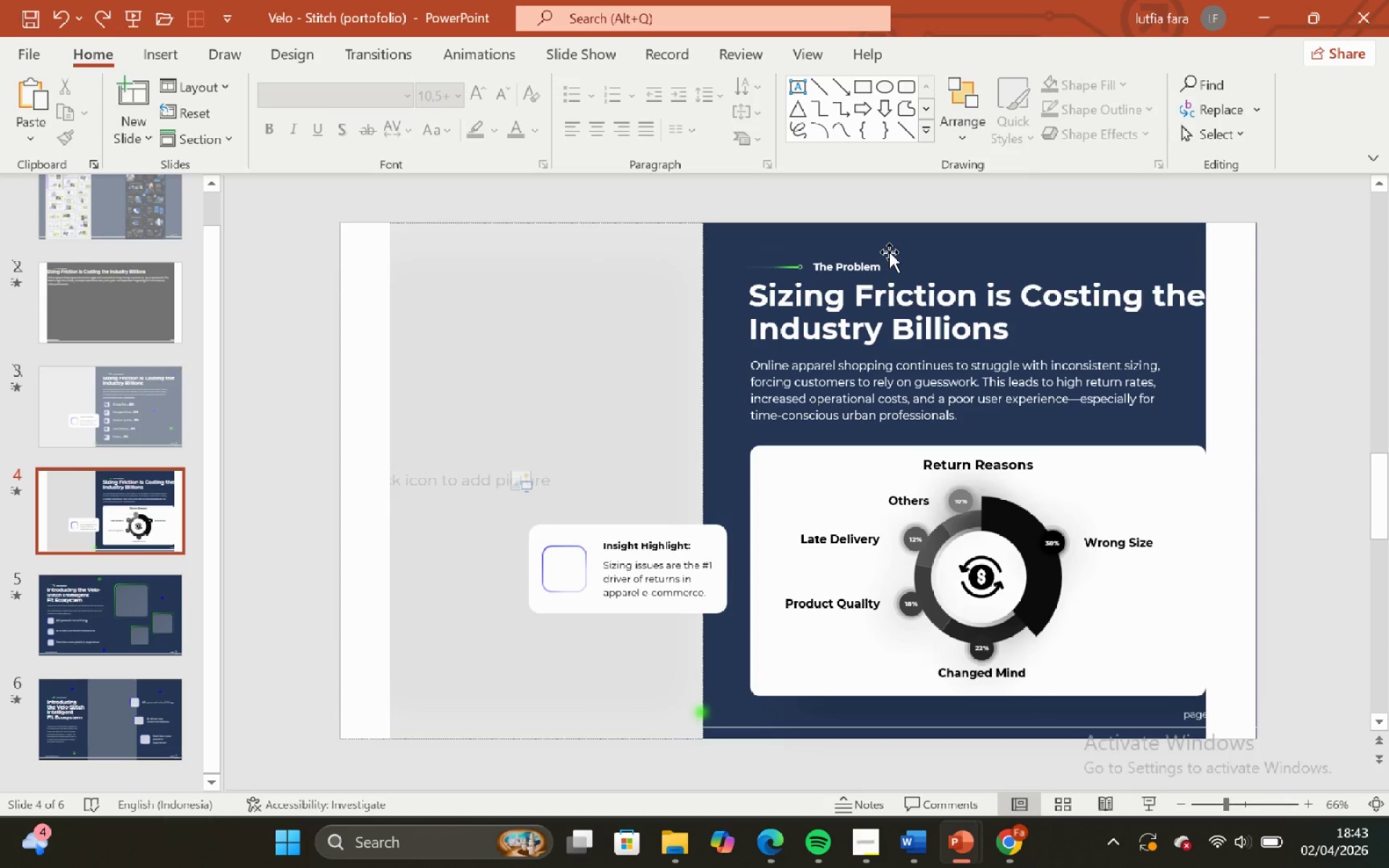 
left_click([885, 259])
 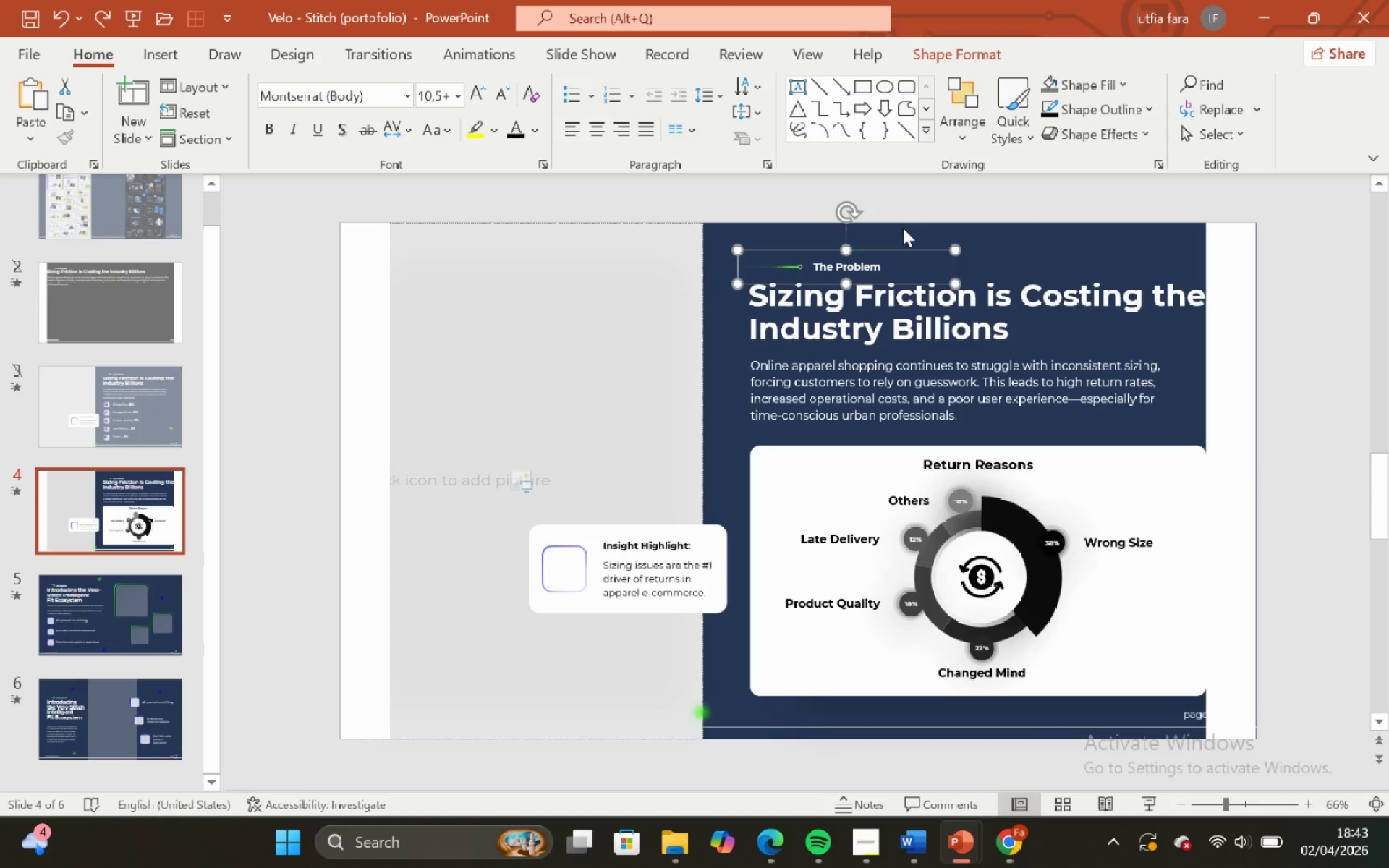 
left_click([903, 225])
 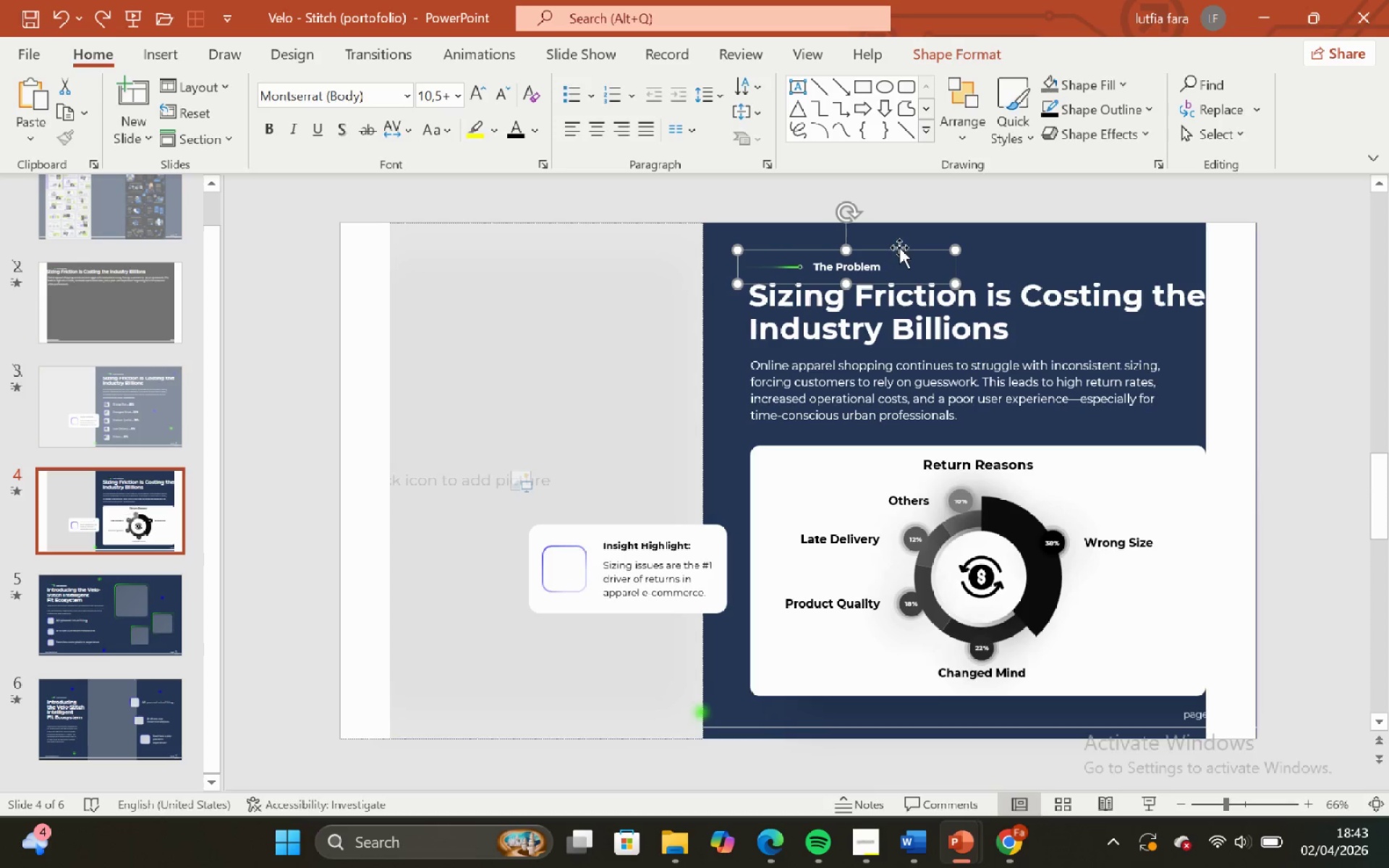 
double_click([899, 233])
 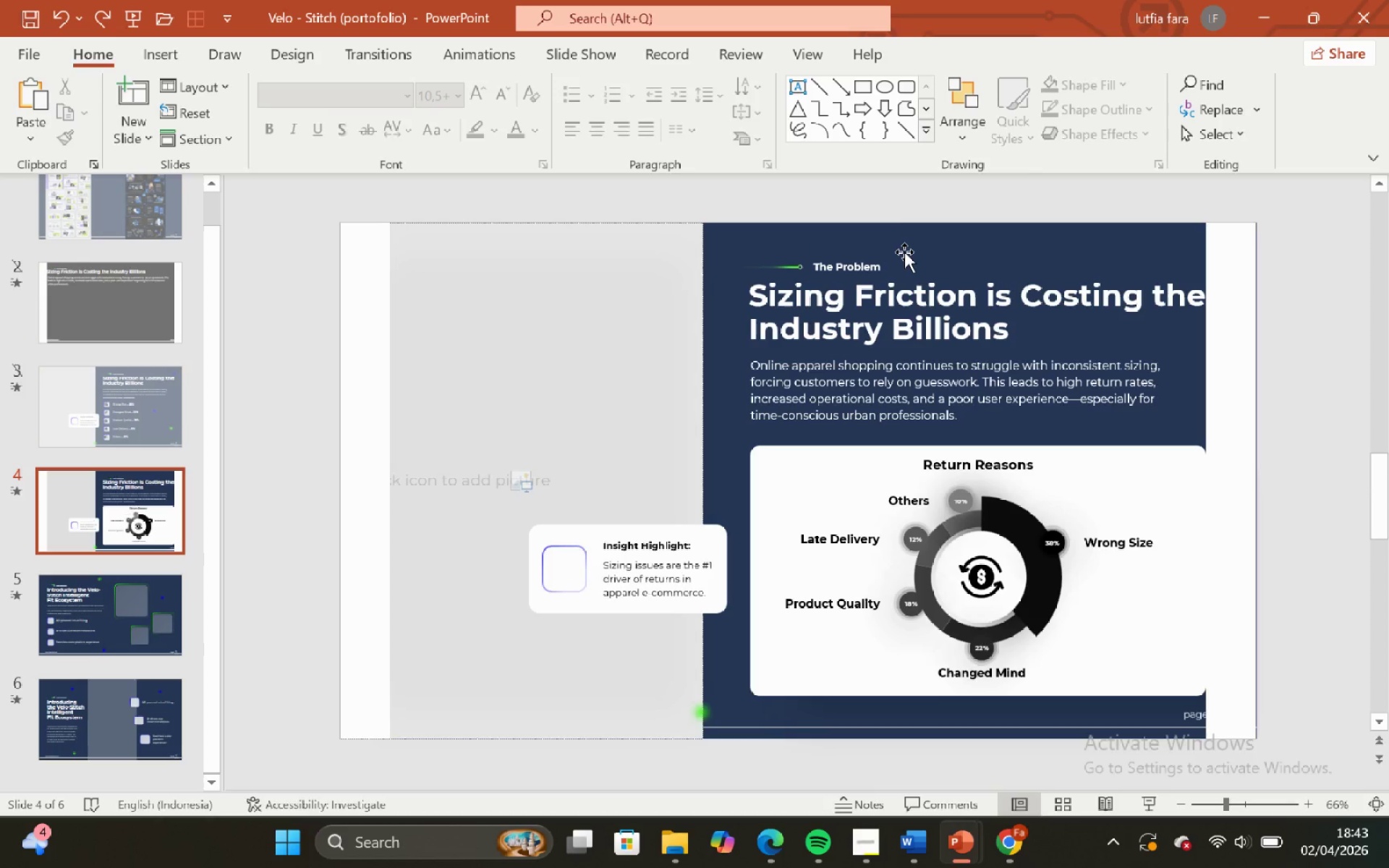 
left_click([904, 272])
 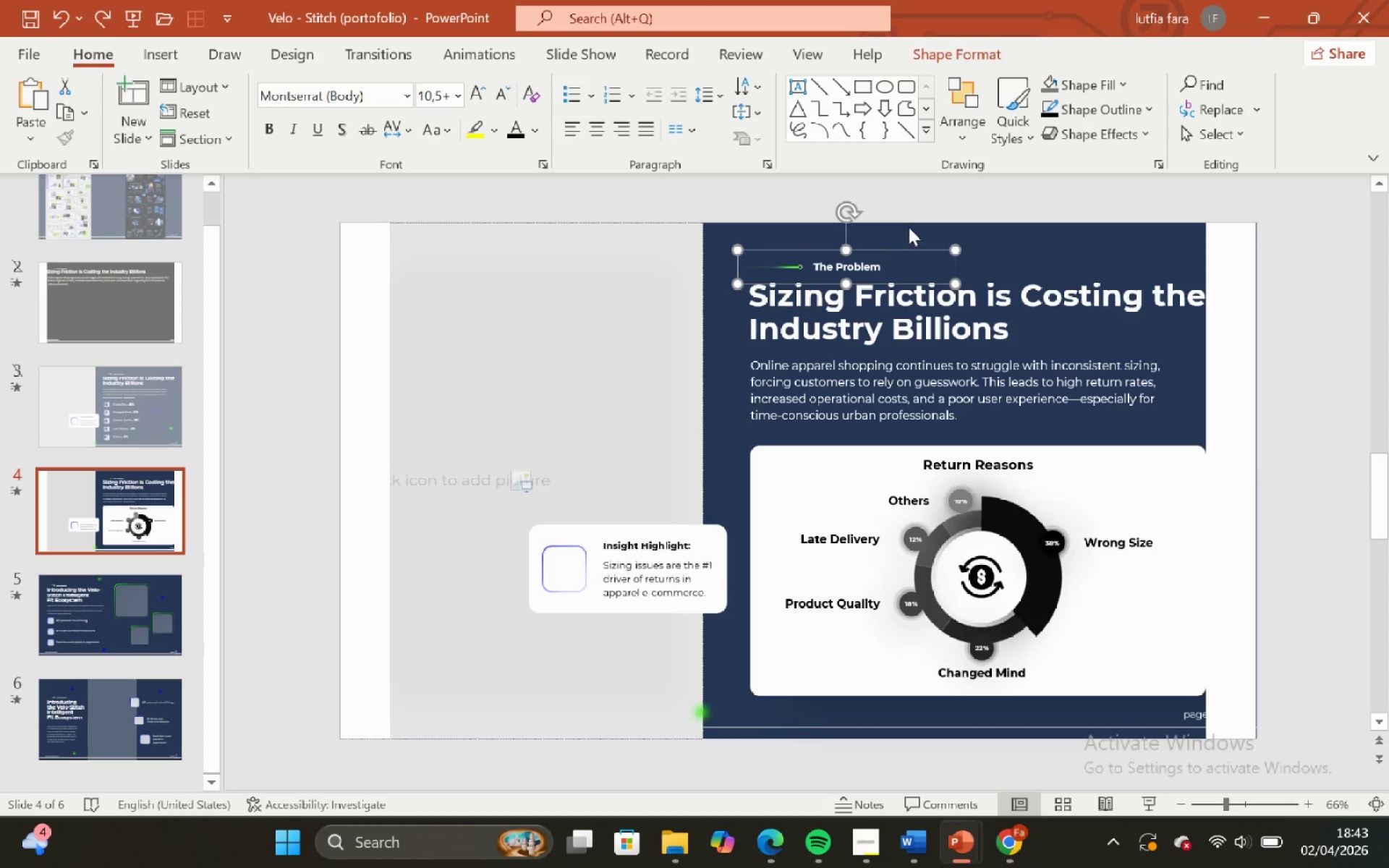 
left_click([909, 226])
 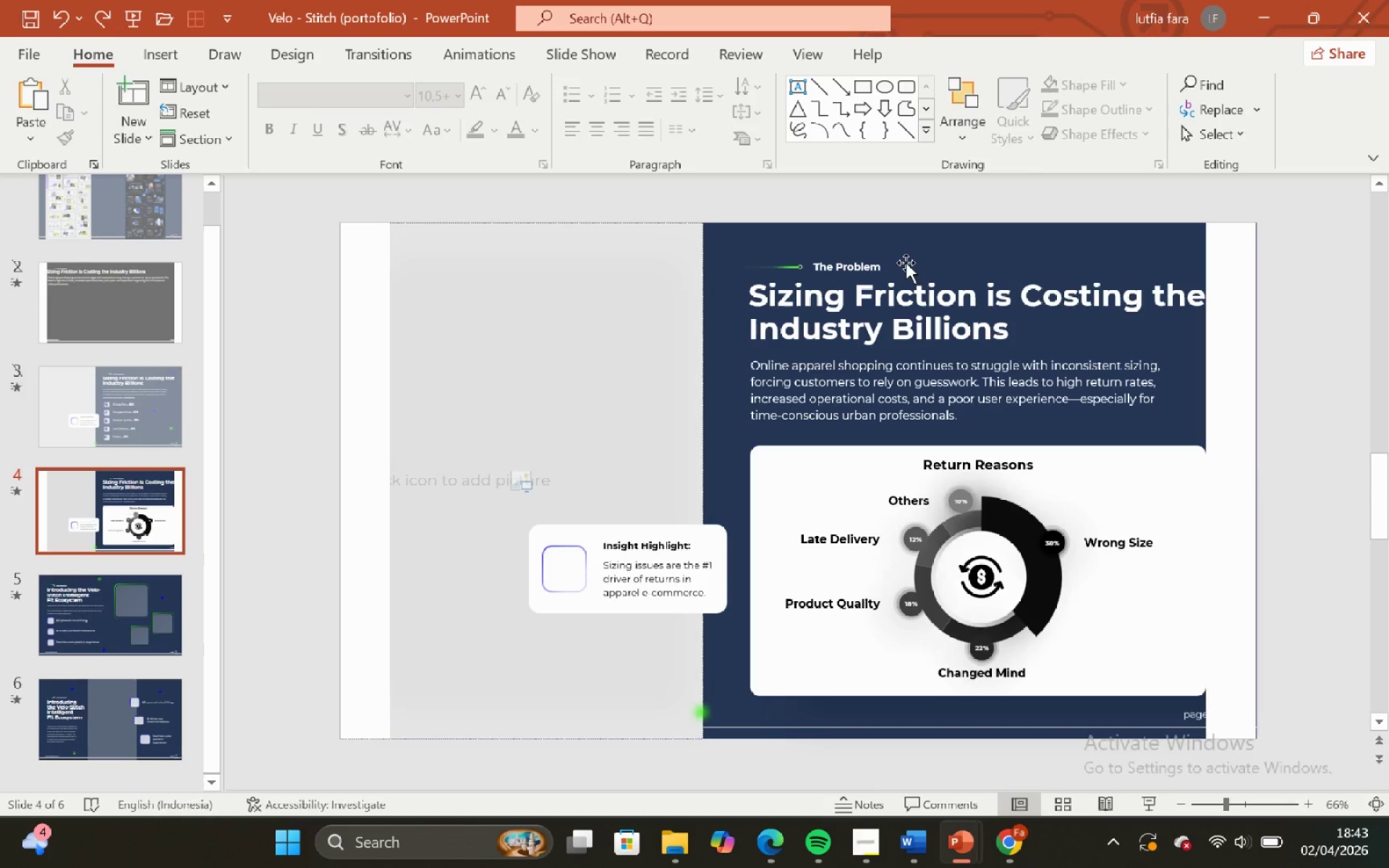 
left_click([906, 263])
 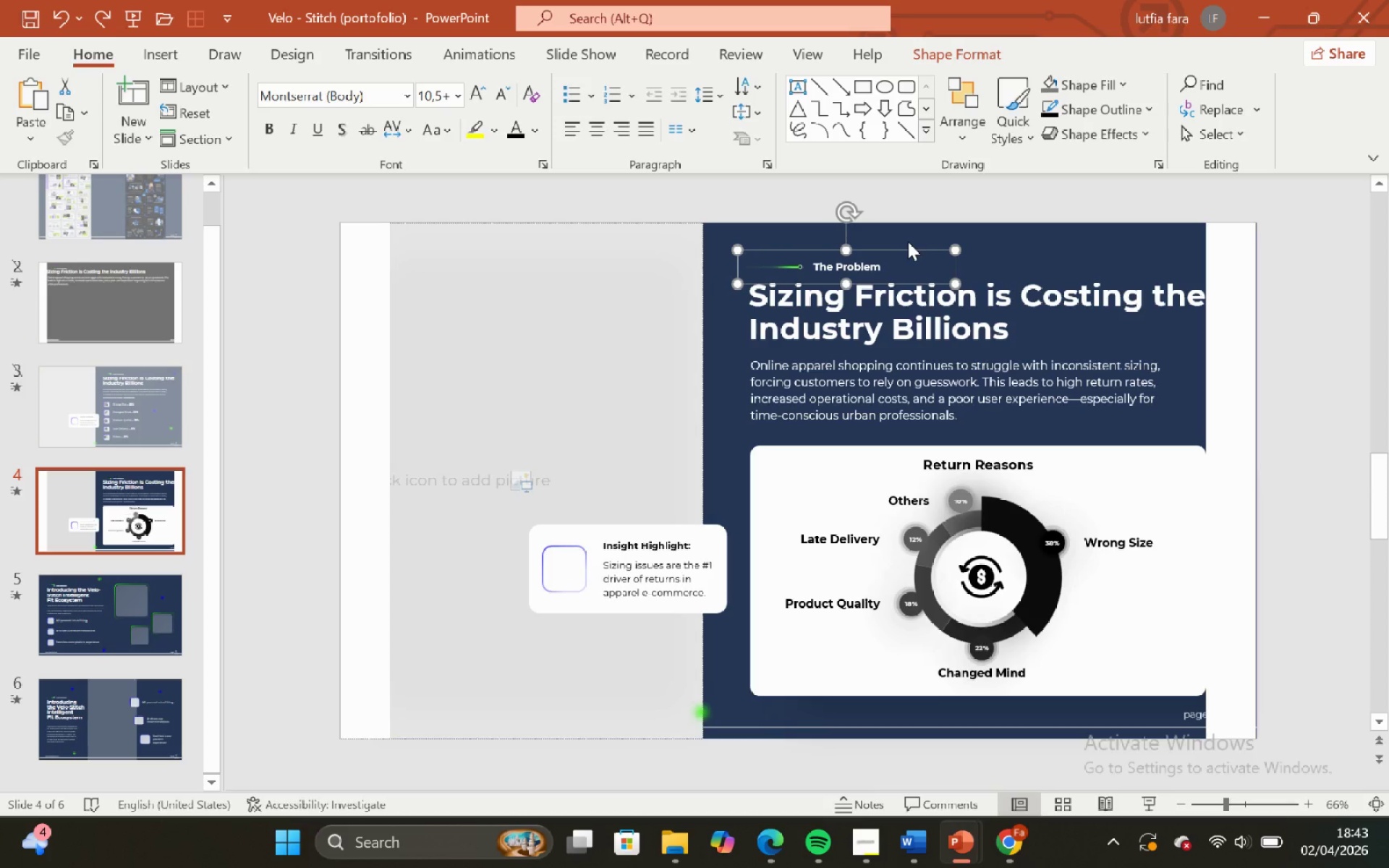 
left_click([908, 242])
 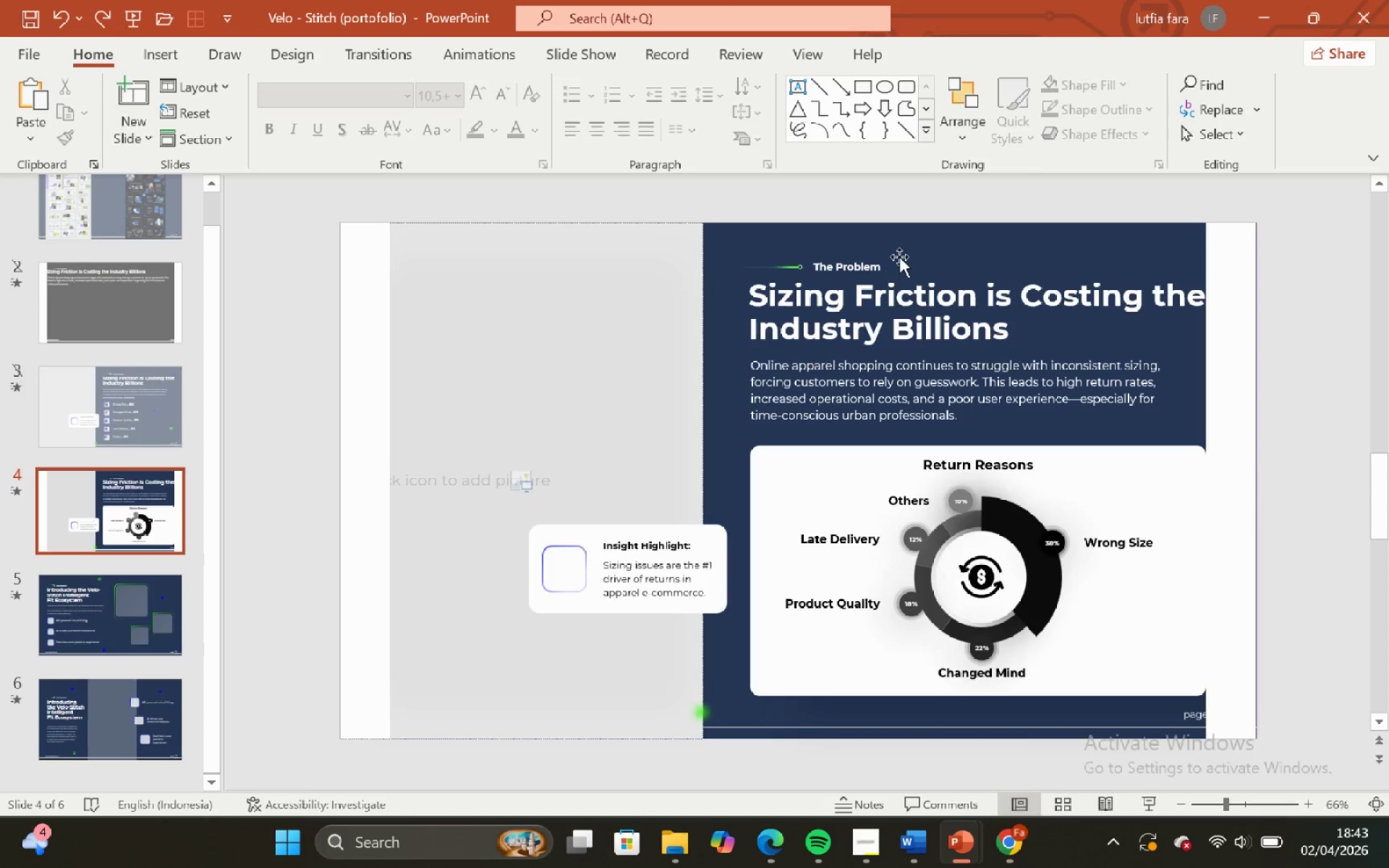 
left_click([892, 262])
 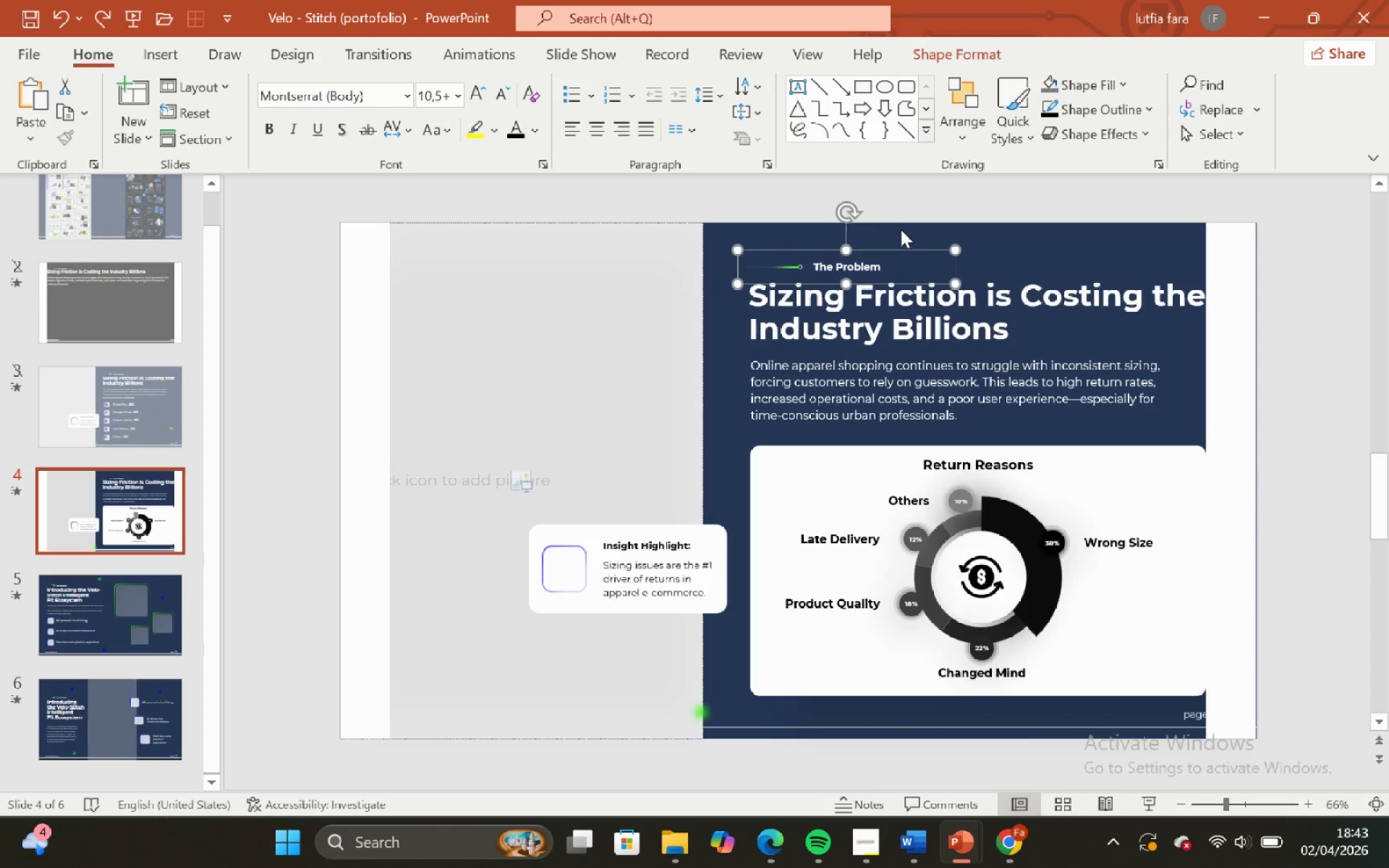 
left_click([901, 229])
 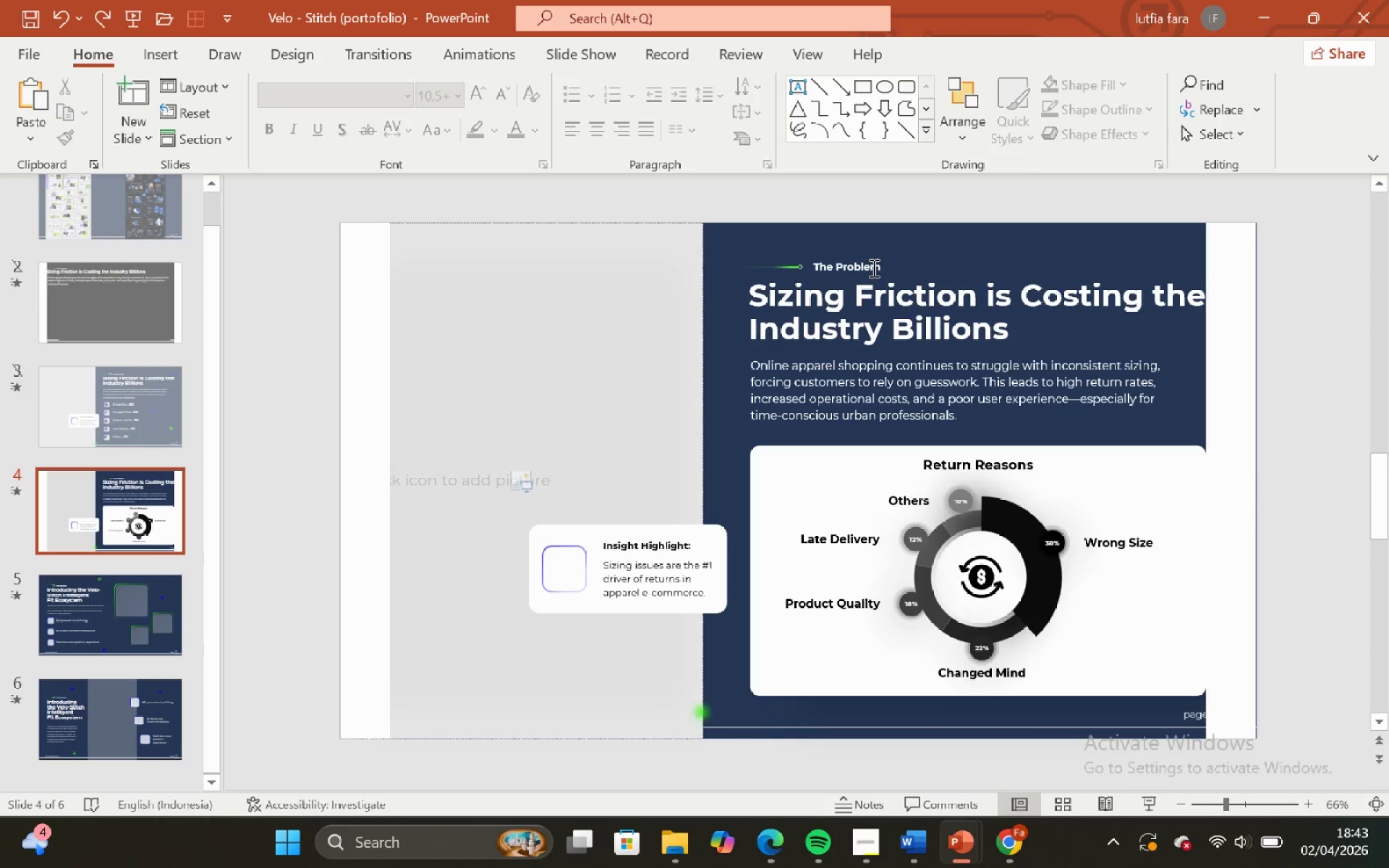 
left_click([872, 268])
 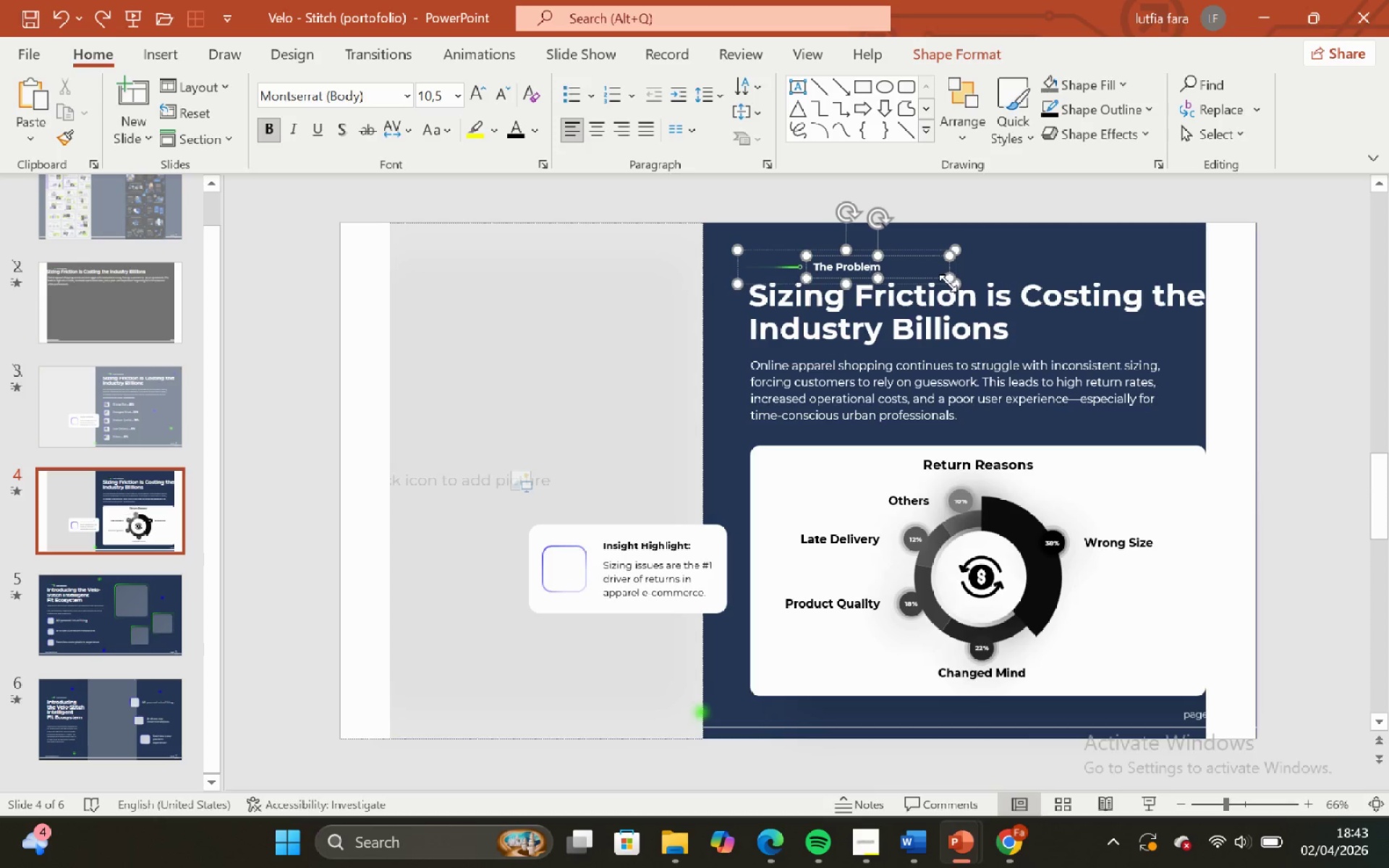 
left_click_drag(start_coordinate=[948, 280], to_coordinate=[904, 273])
 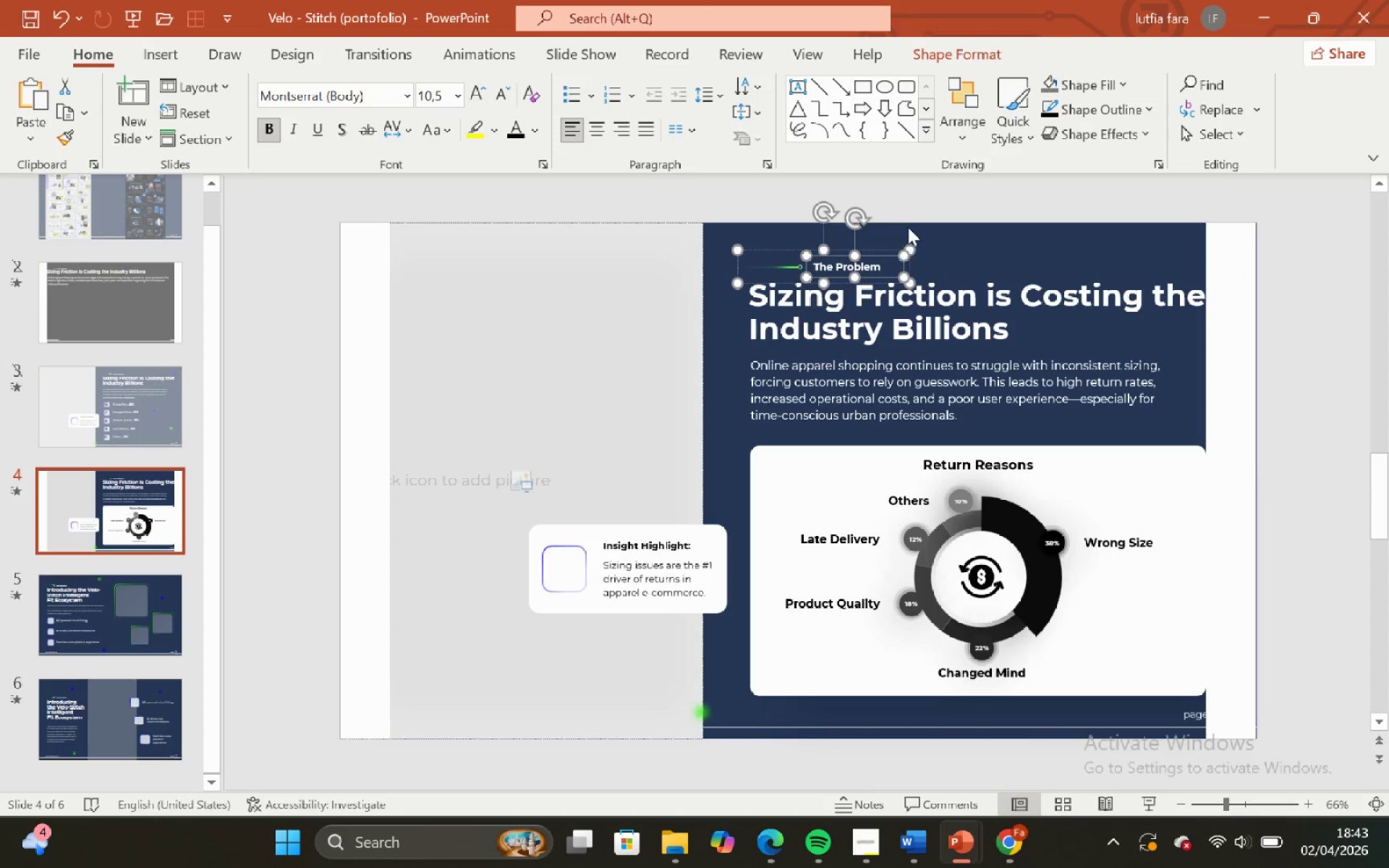 
left_click([908, 227])
 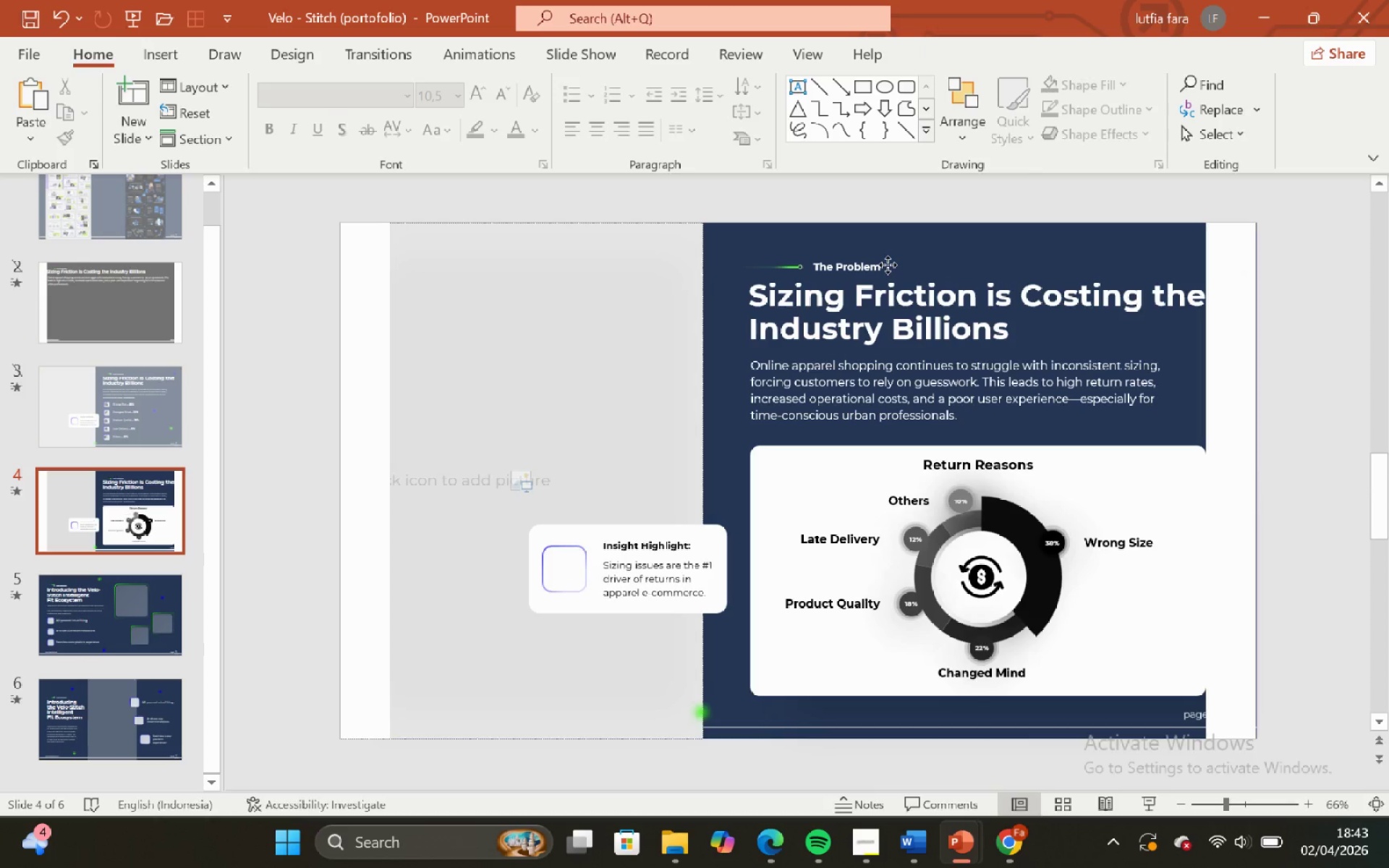 
double_click([896, 219])
 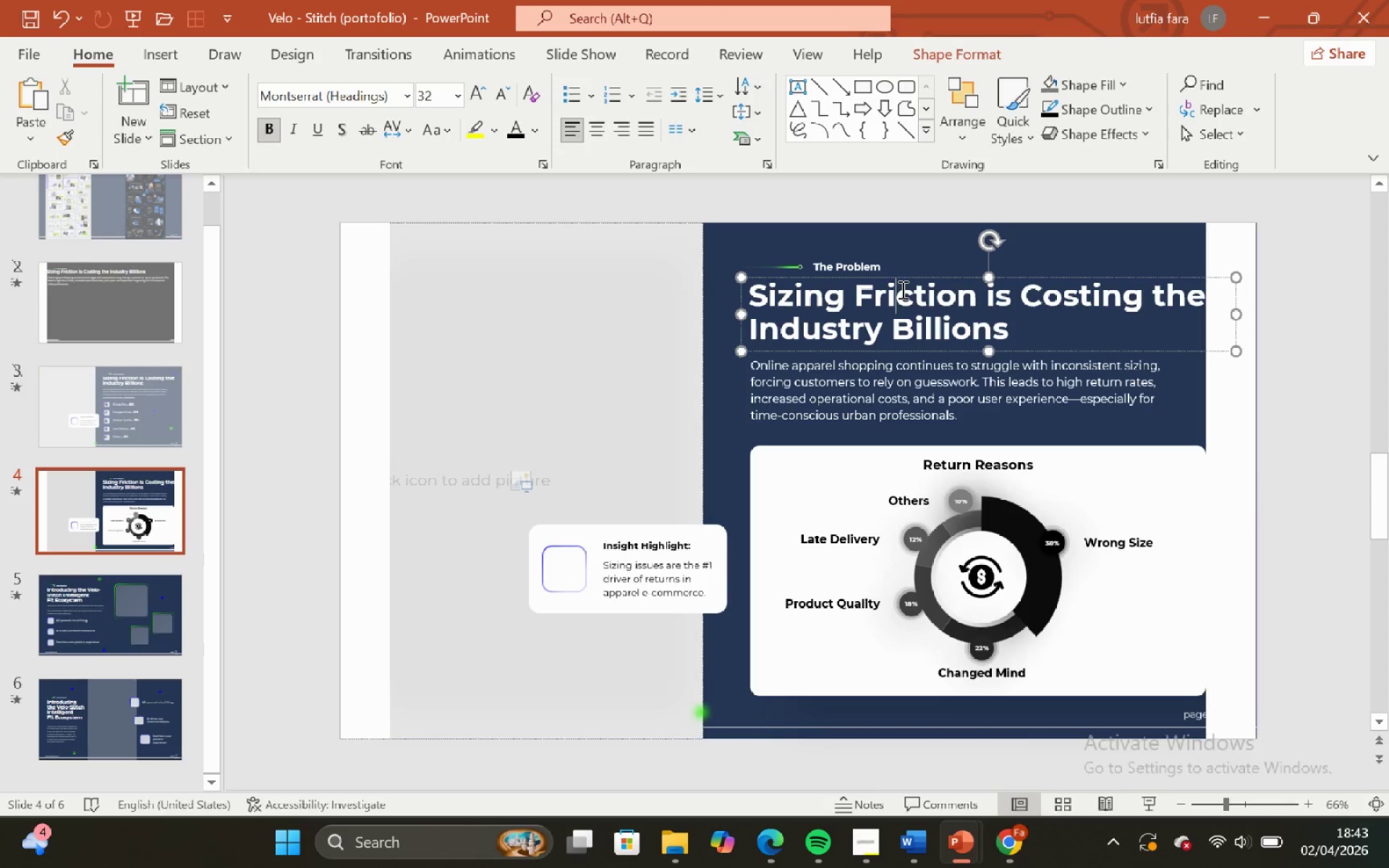 
double_click([912, 229])
 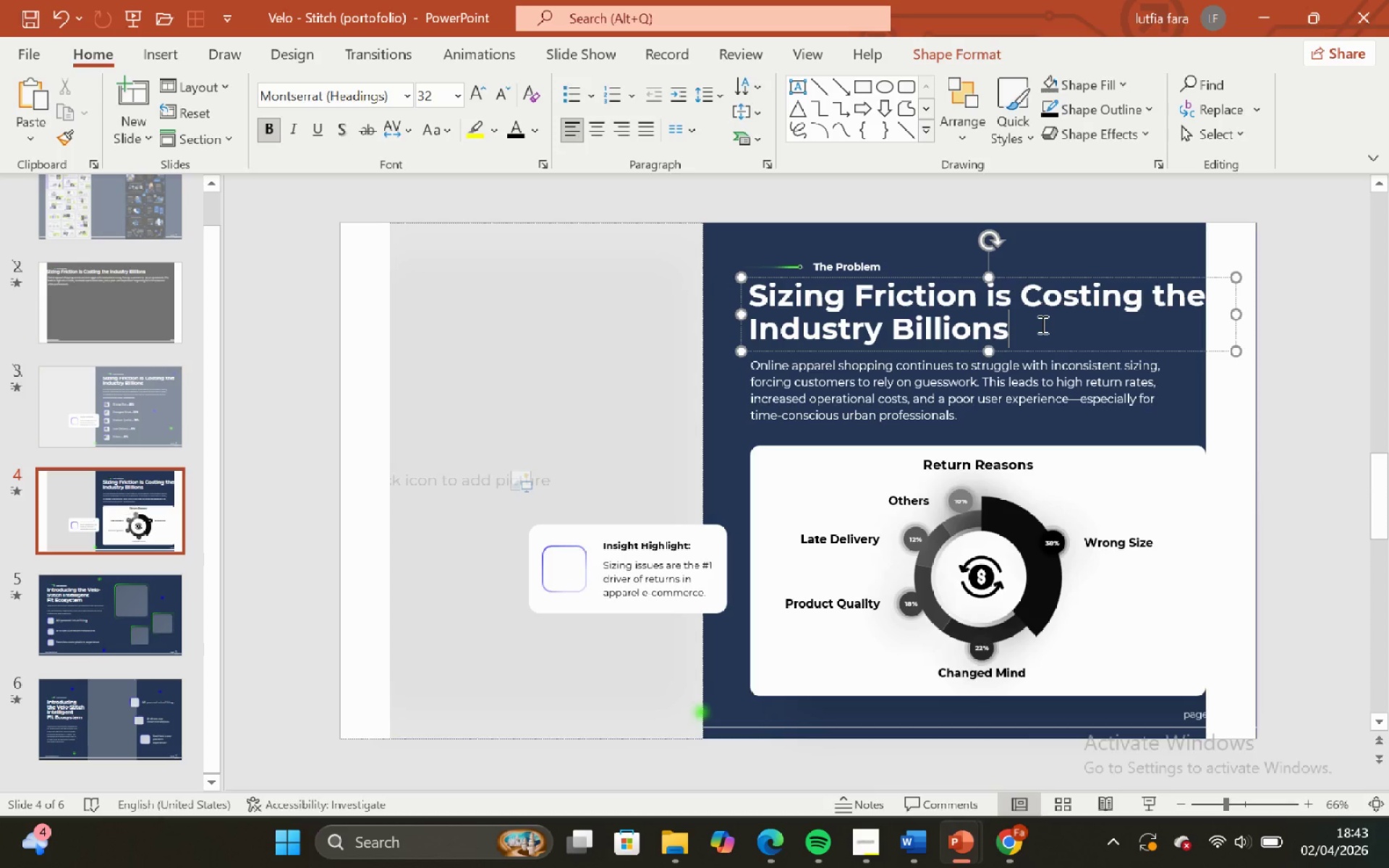 
double_click([1040, 244])
 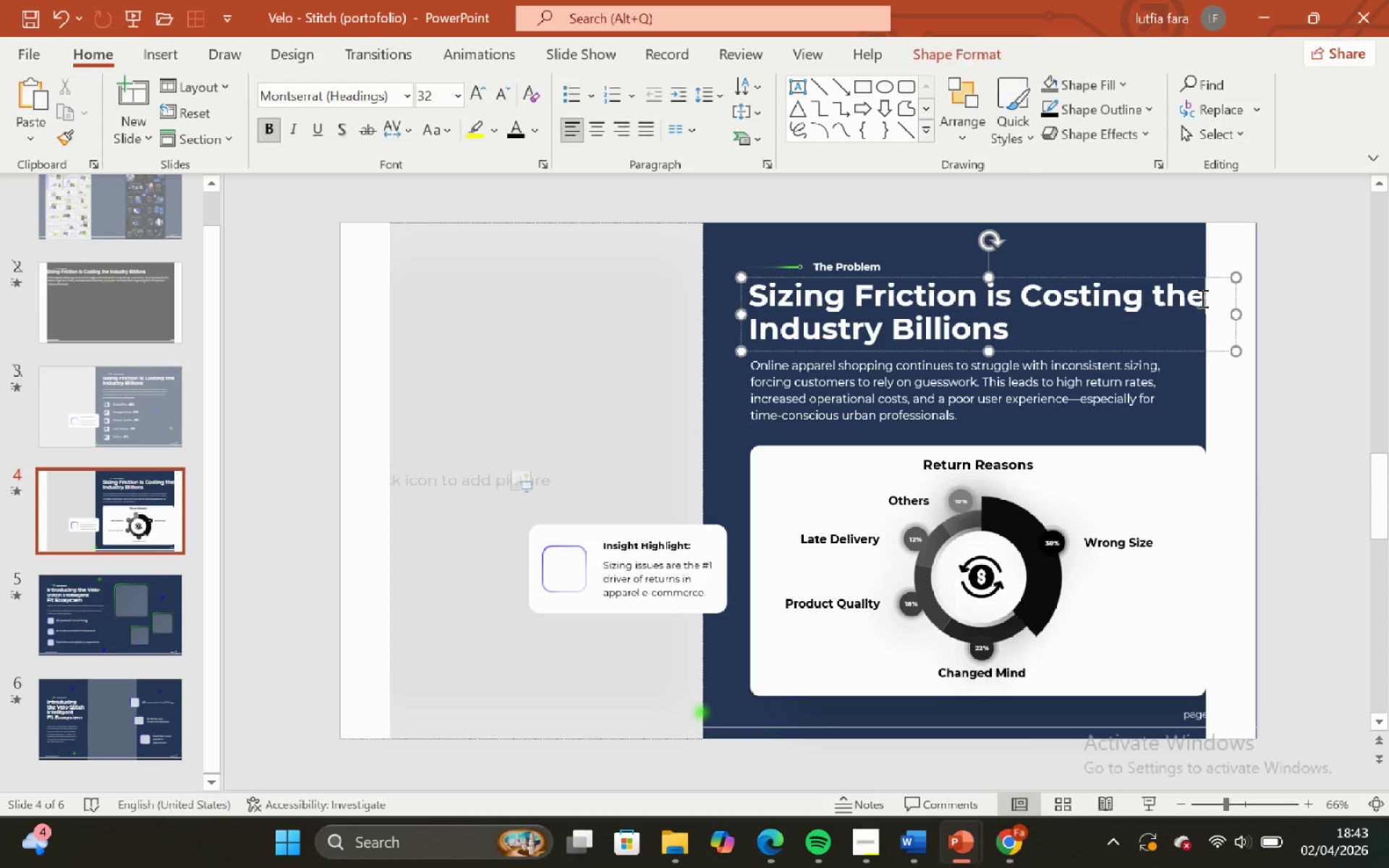 
double_click([1181, 242])
 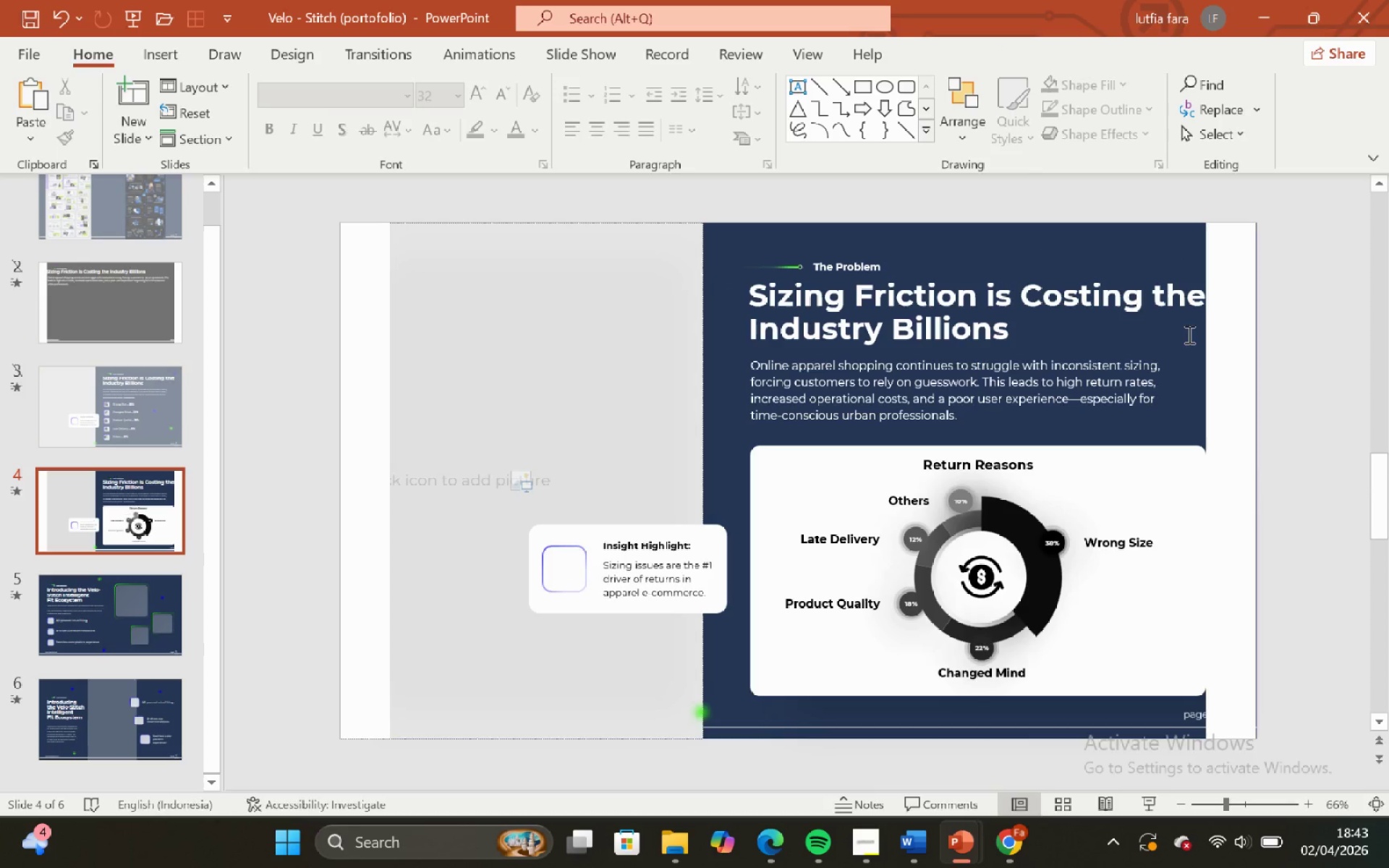 
left_click([1180, 328])
 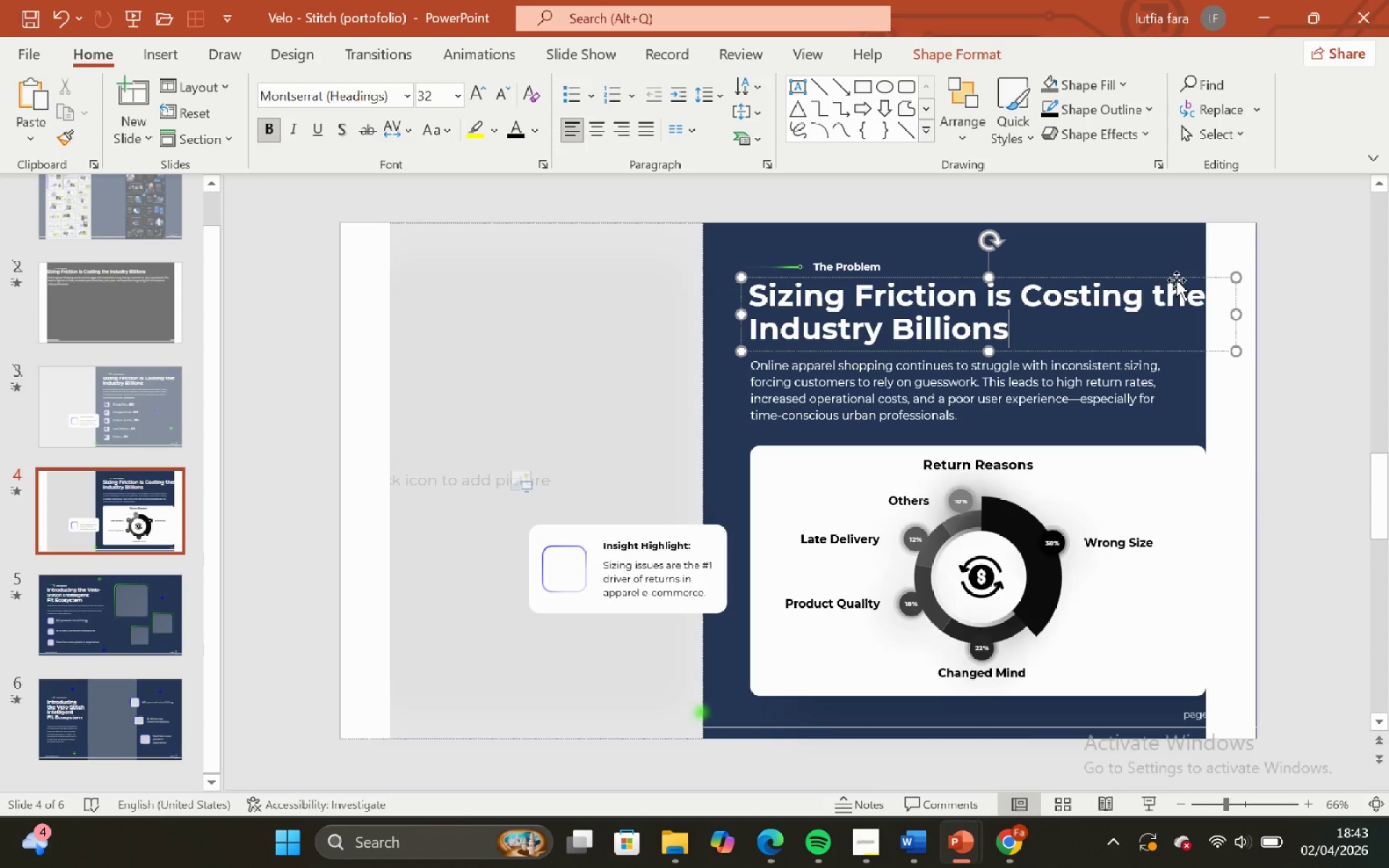 
left_click([1176, 280])
 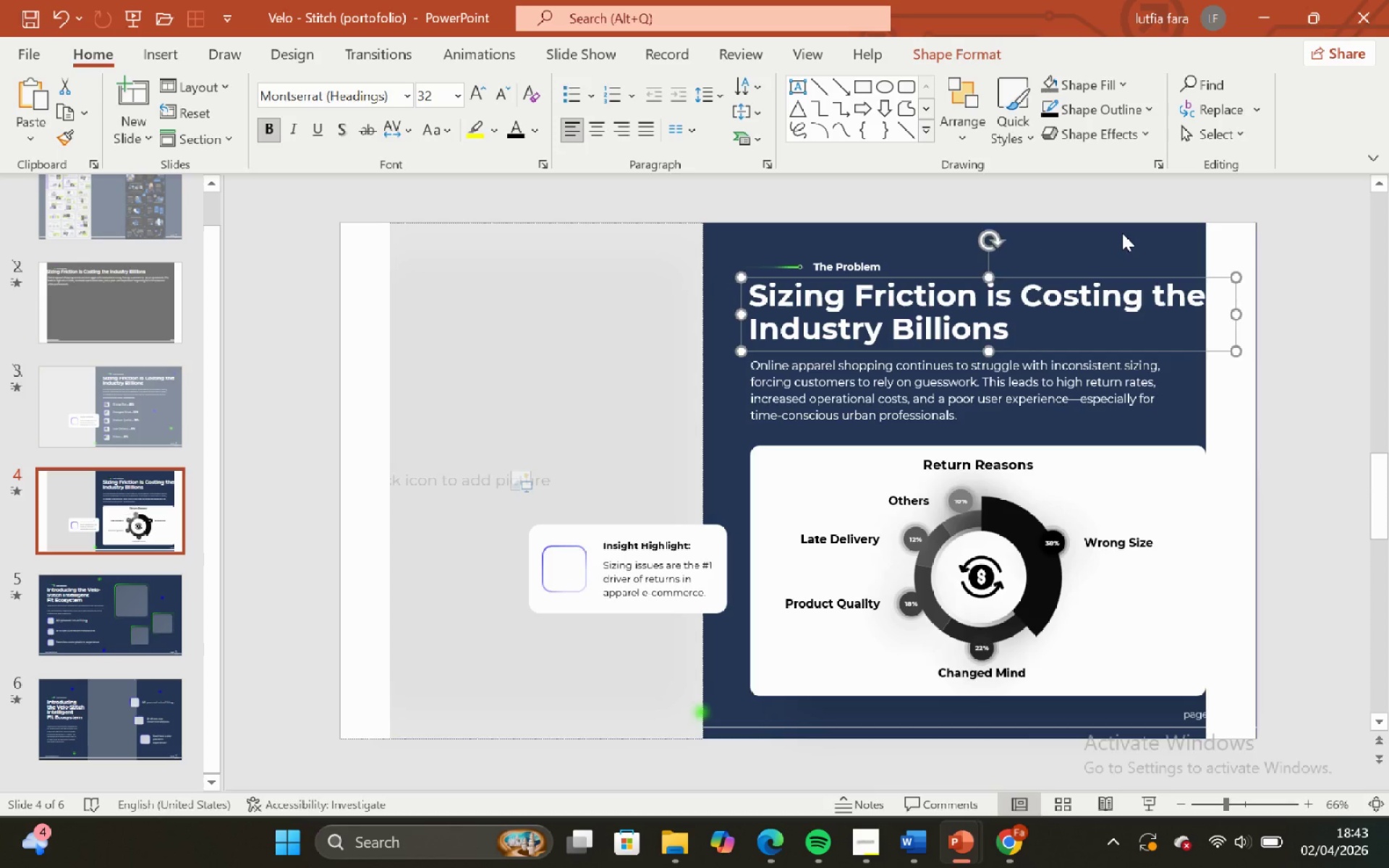 
left_click([1122, 233])
 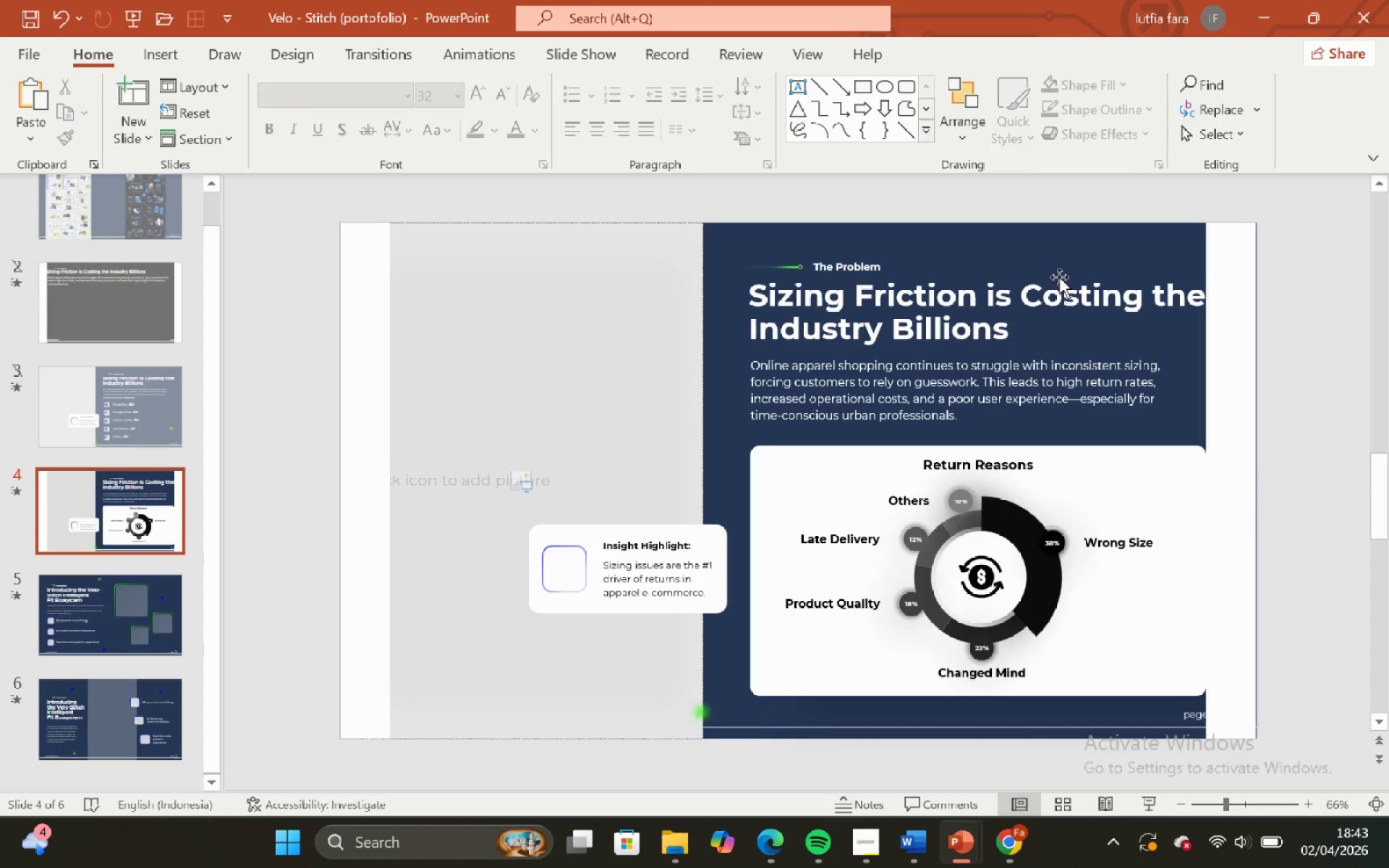 
left_click([1058, 273])
 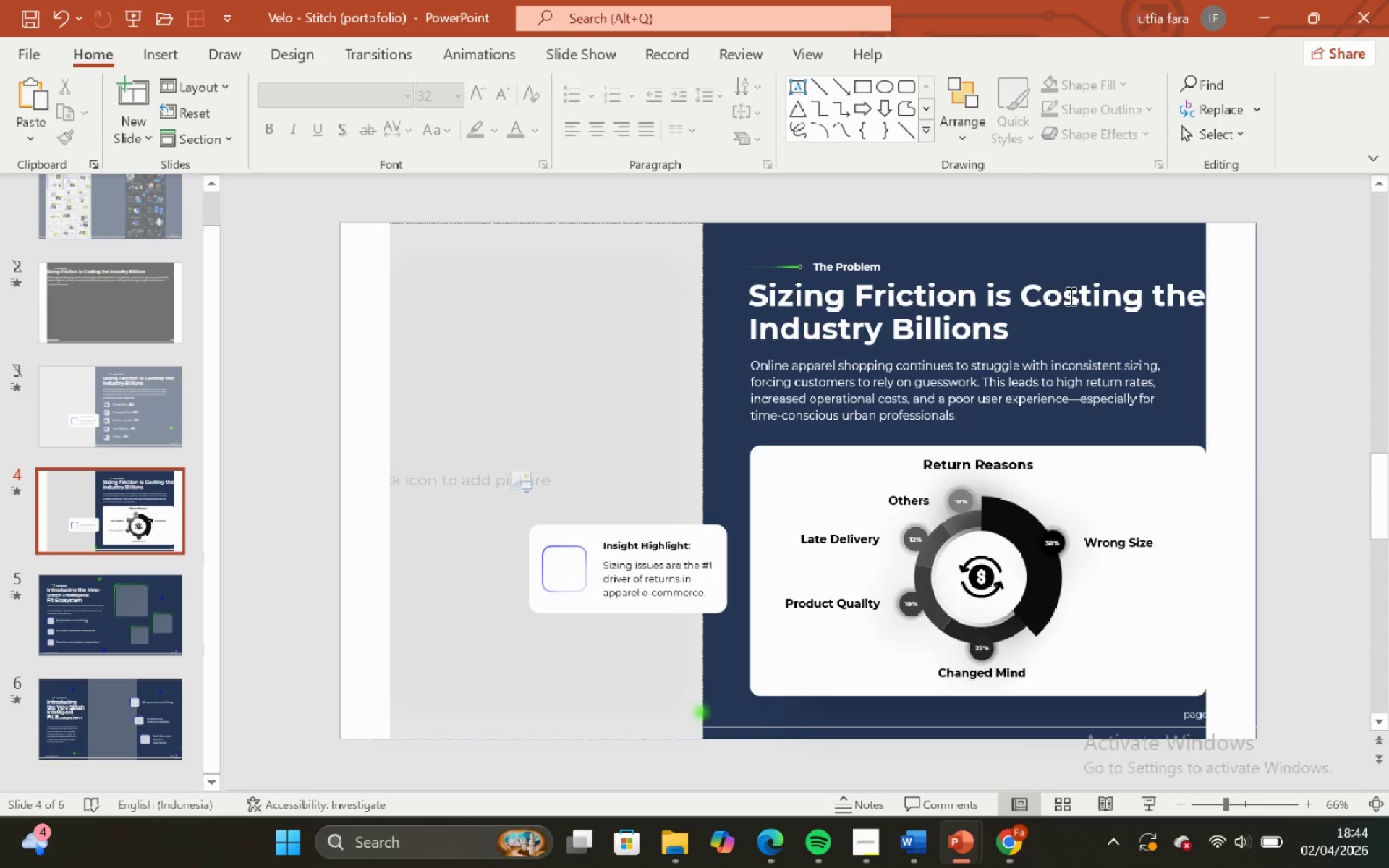 
left_click([1069, 297])
 